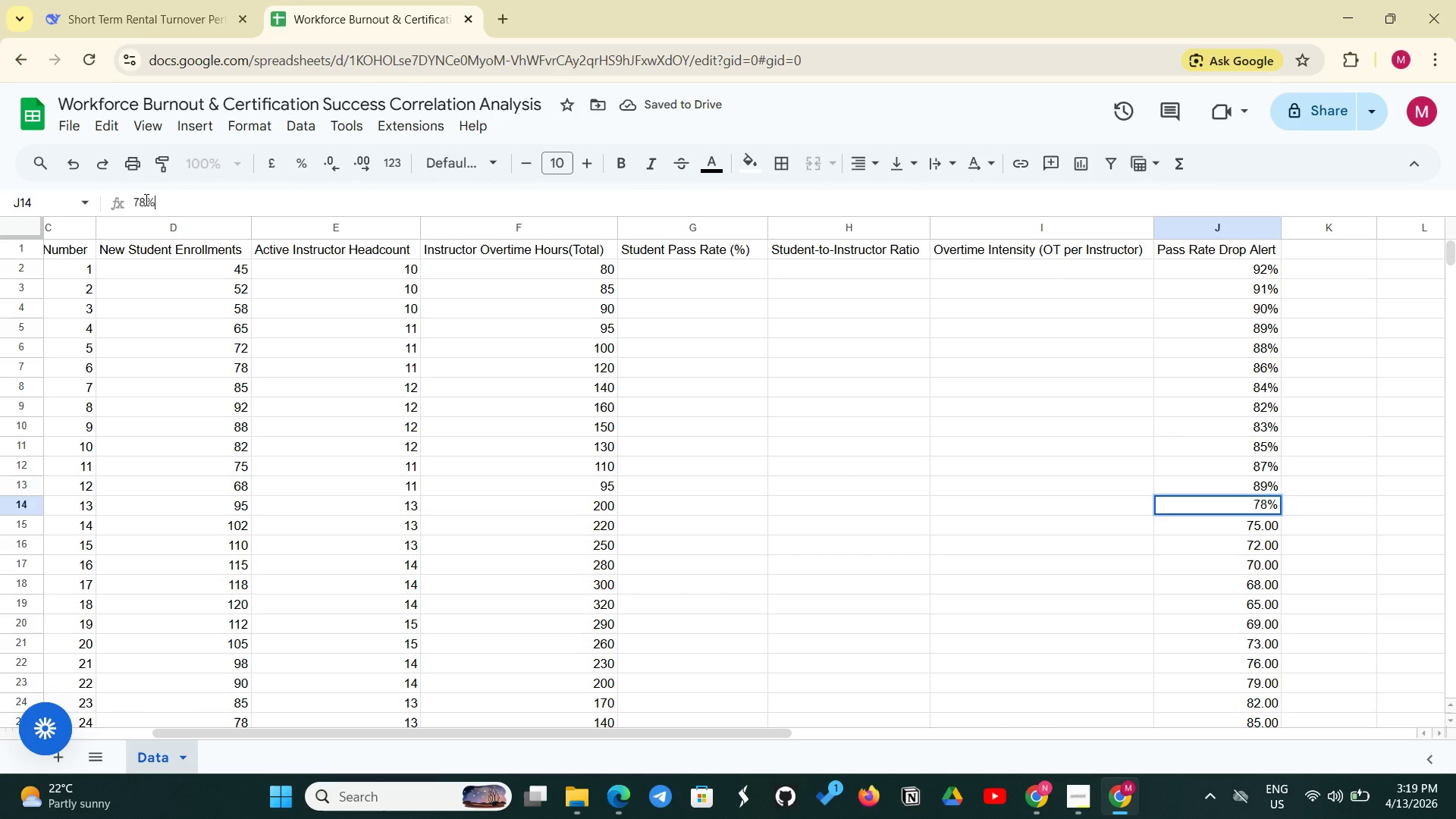 
key(Enter)
 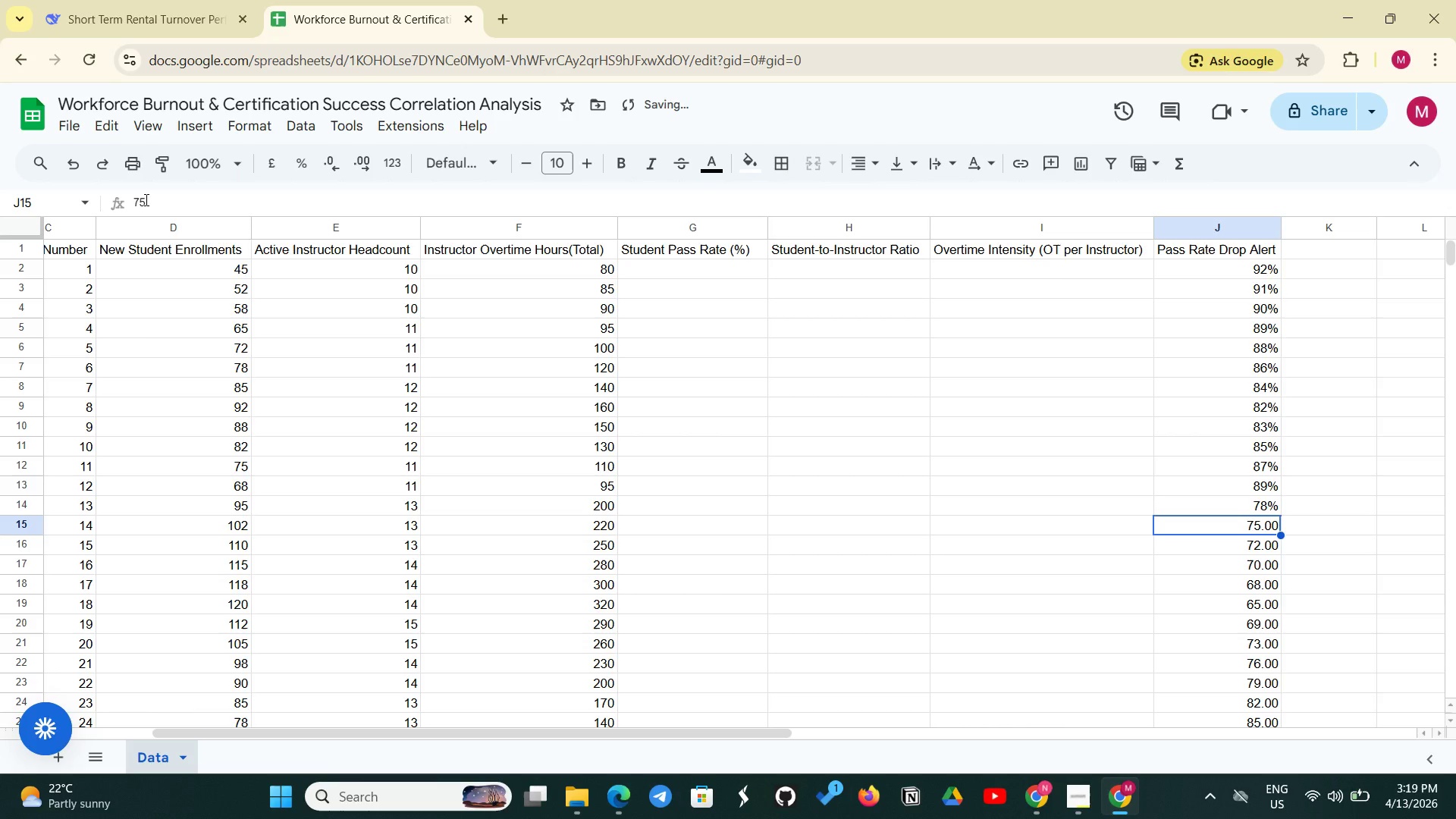 
left_click([145, 199])
 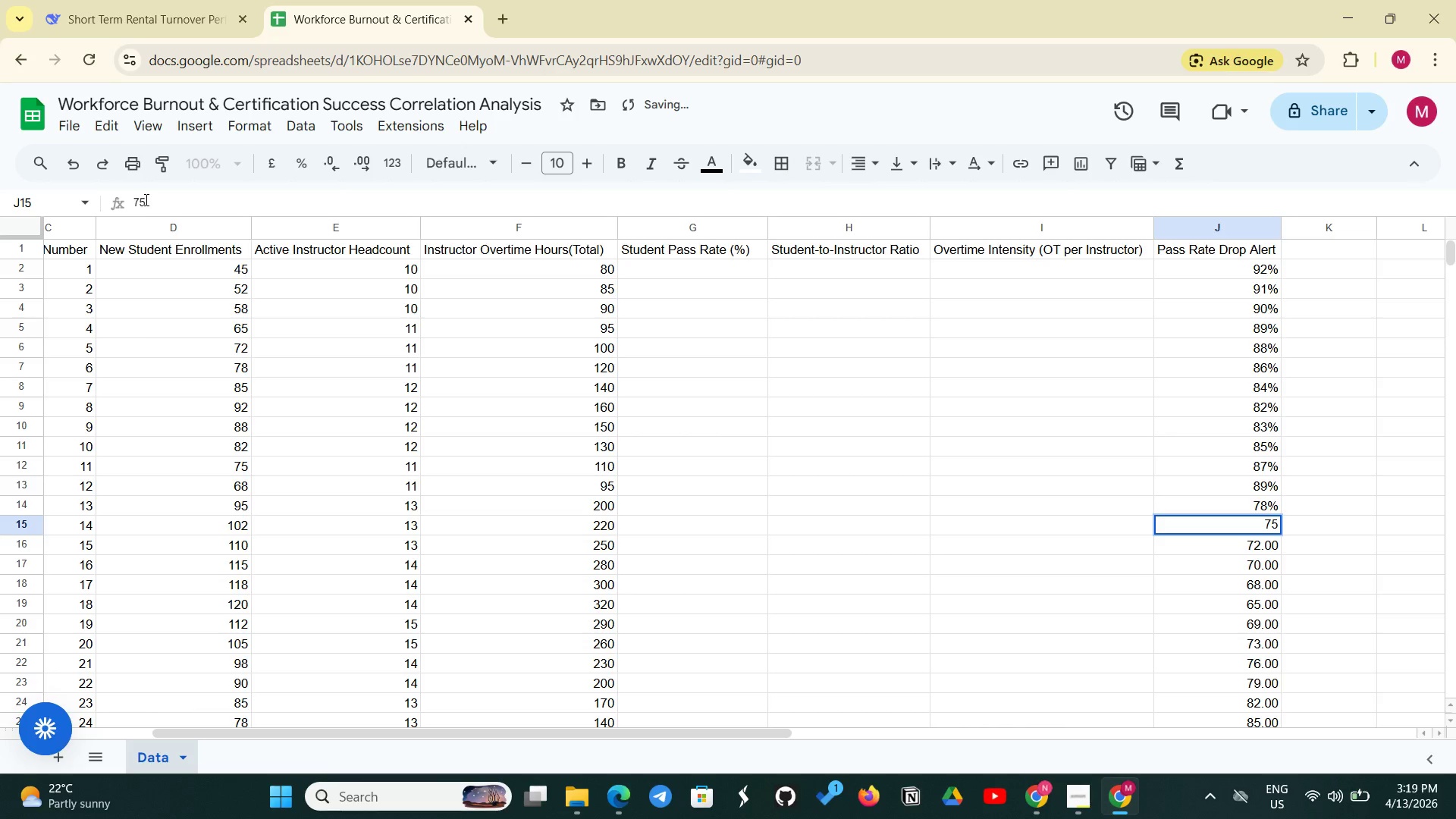 
key(Shift+5)
 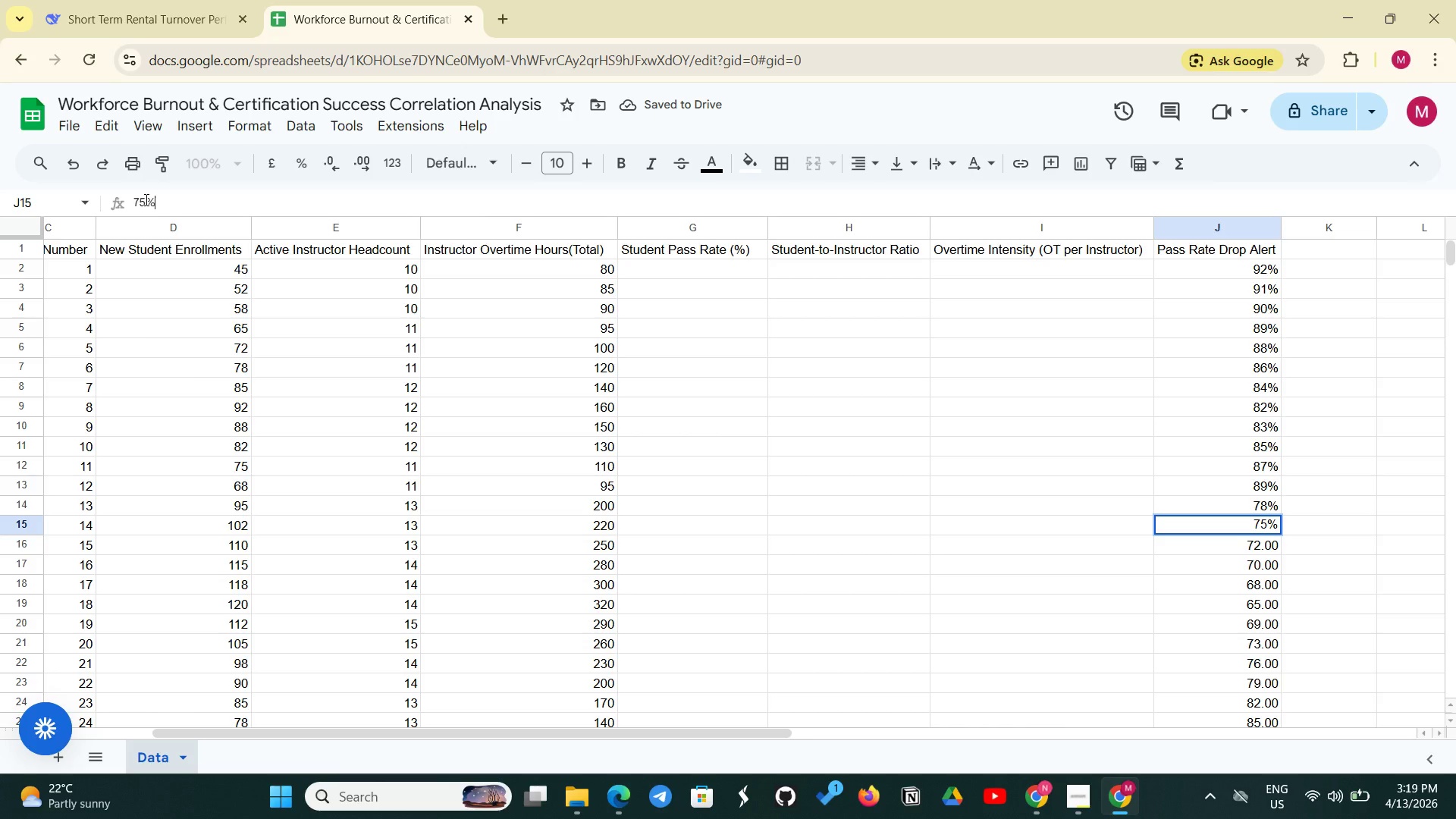 
key(Enter)
 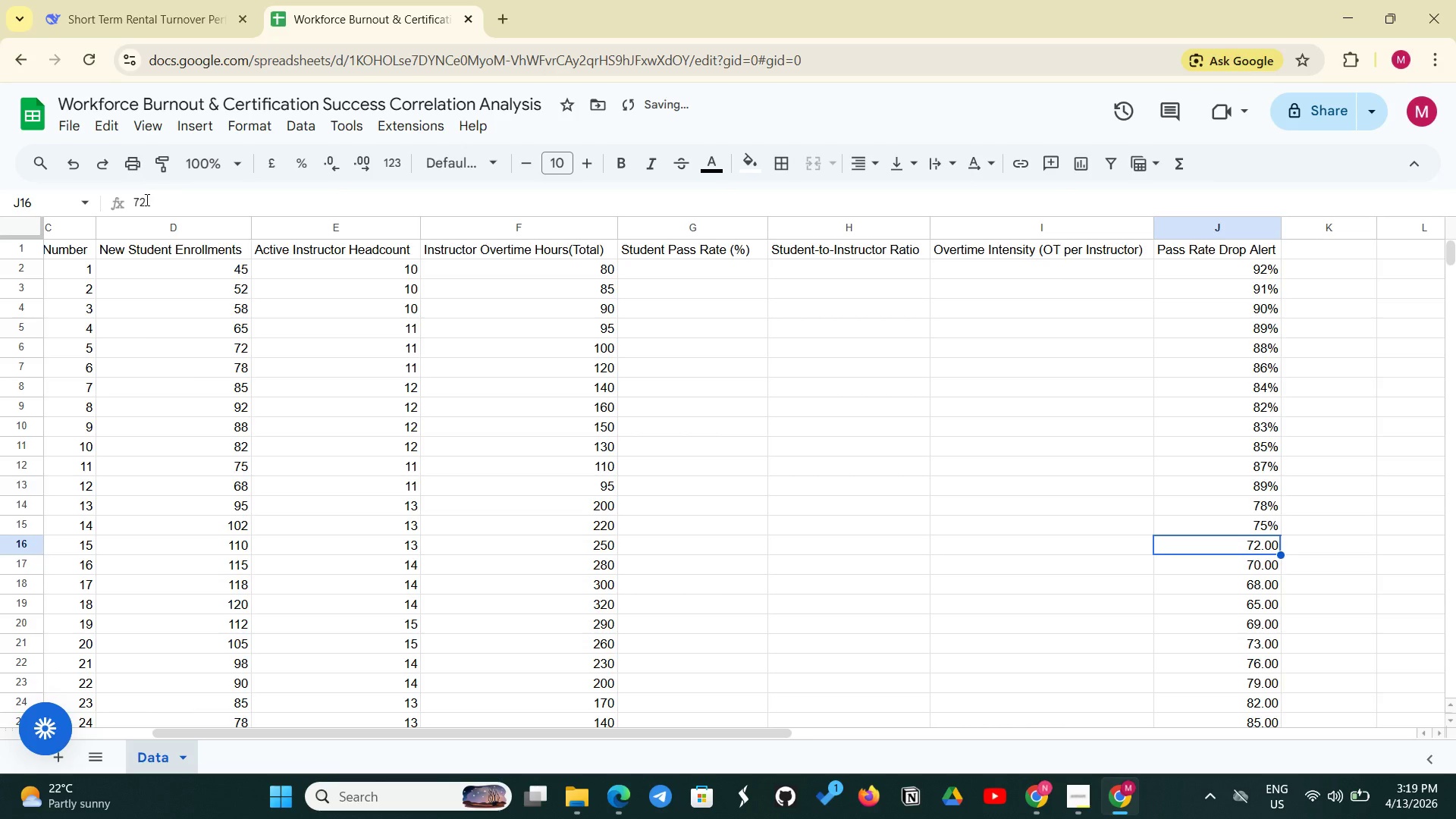 
left_click([146, 199])
 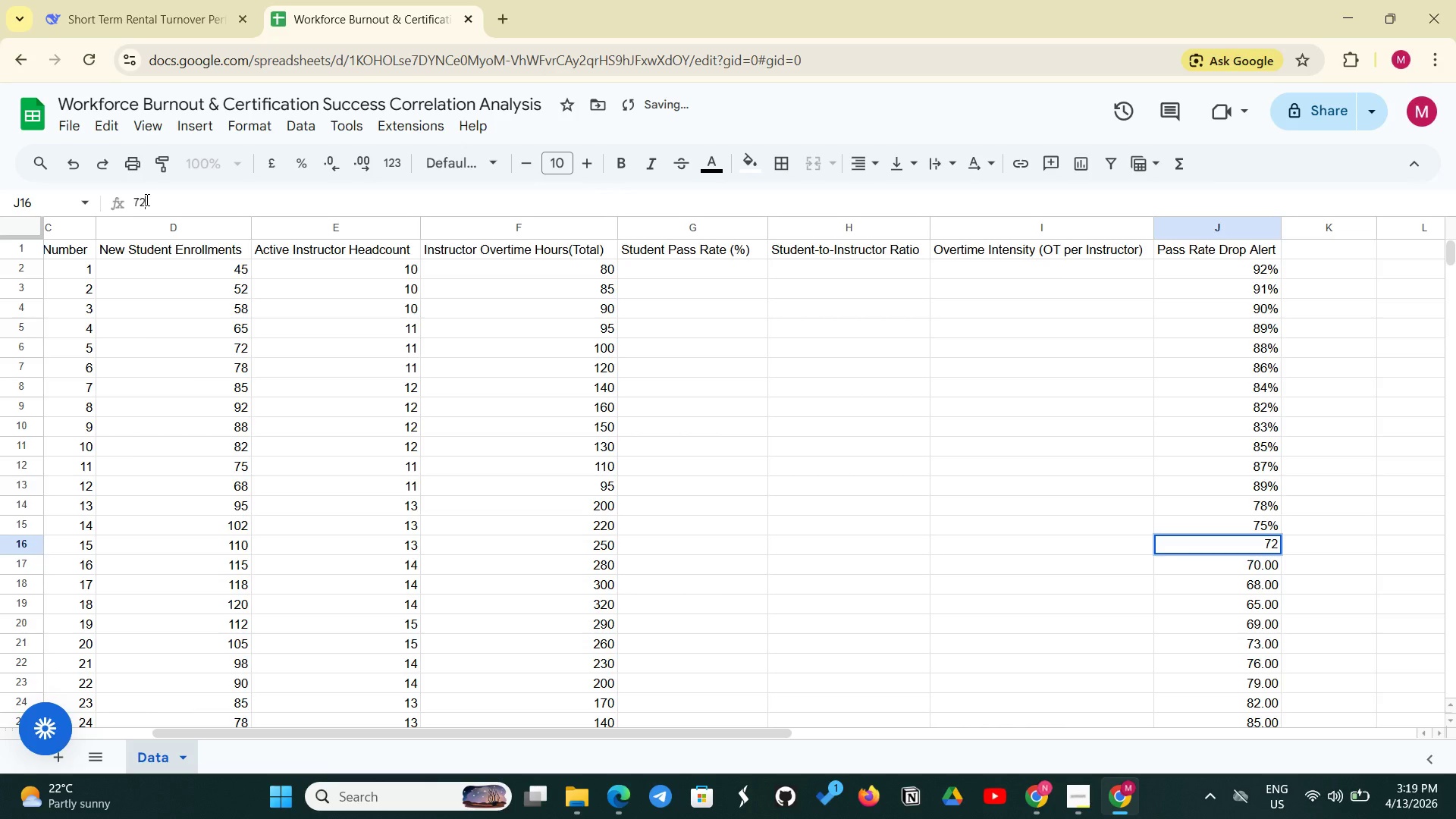 
key(Shift+5)
 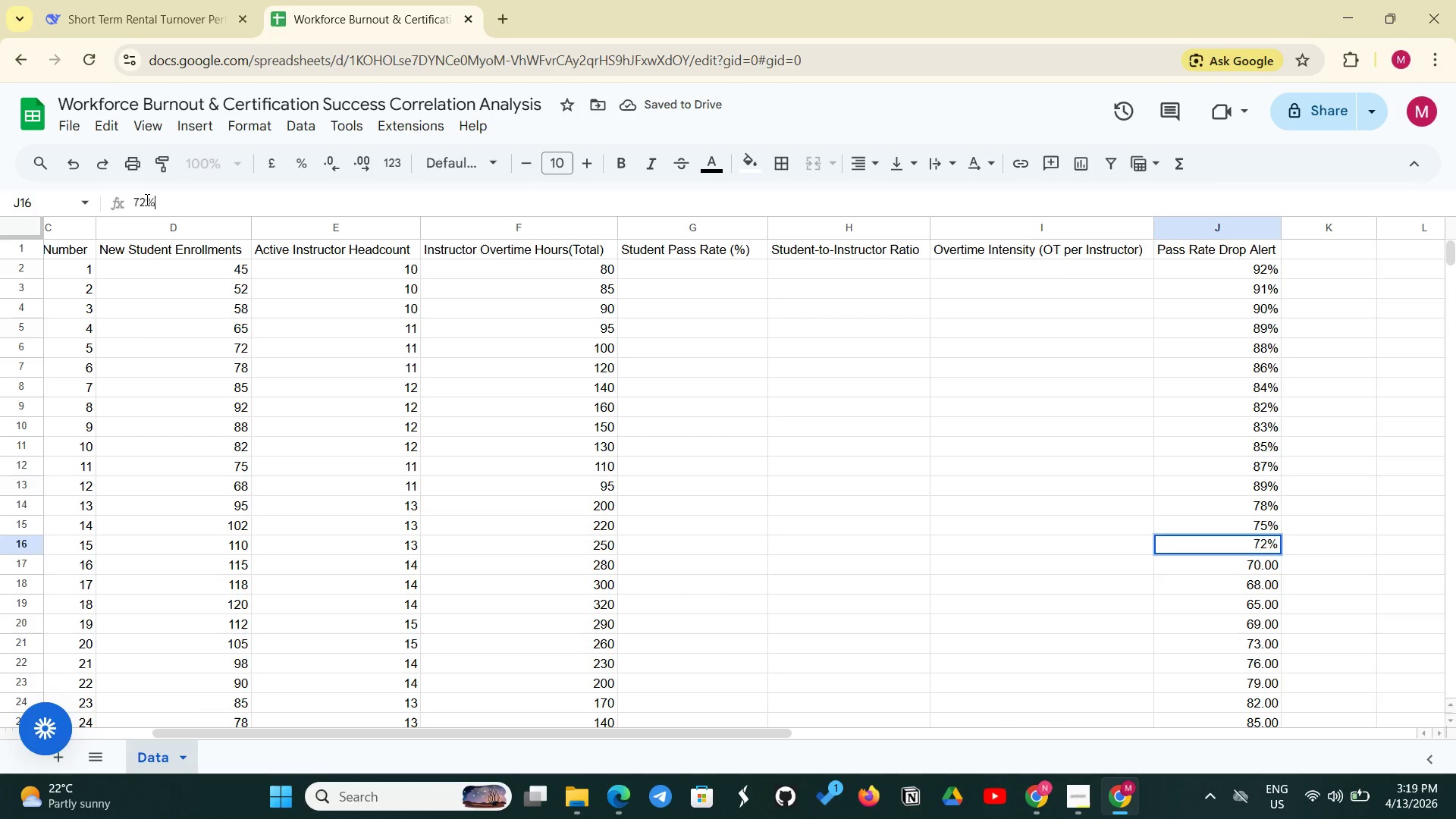 
key(Enter)
 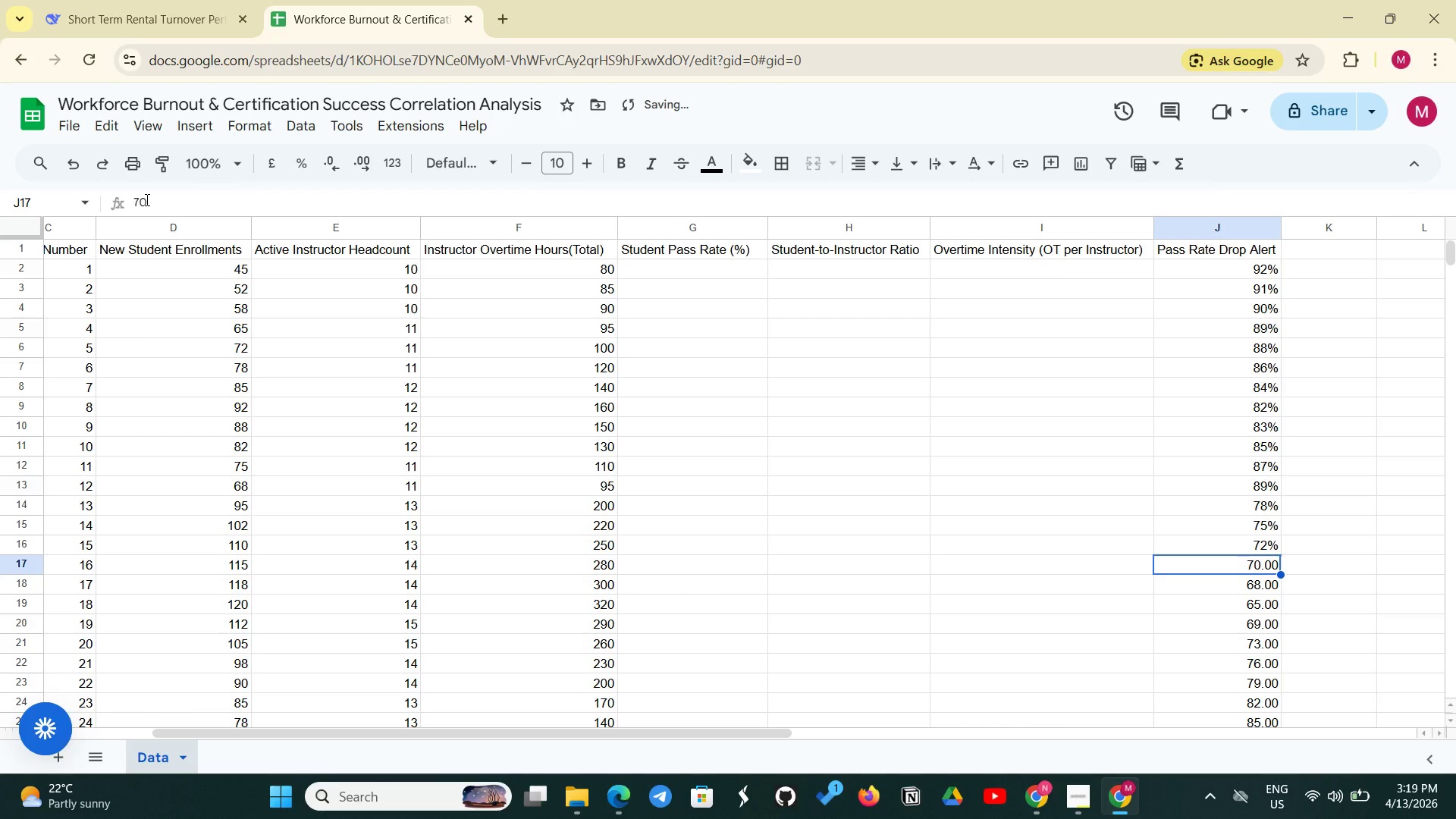 
key(Shift+5)
 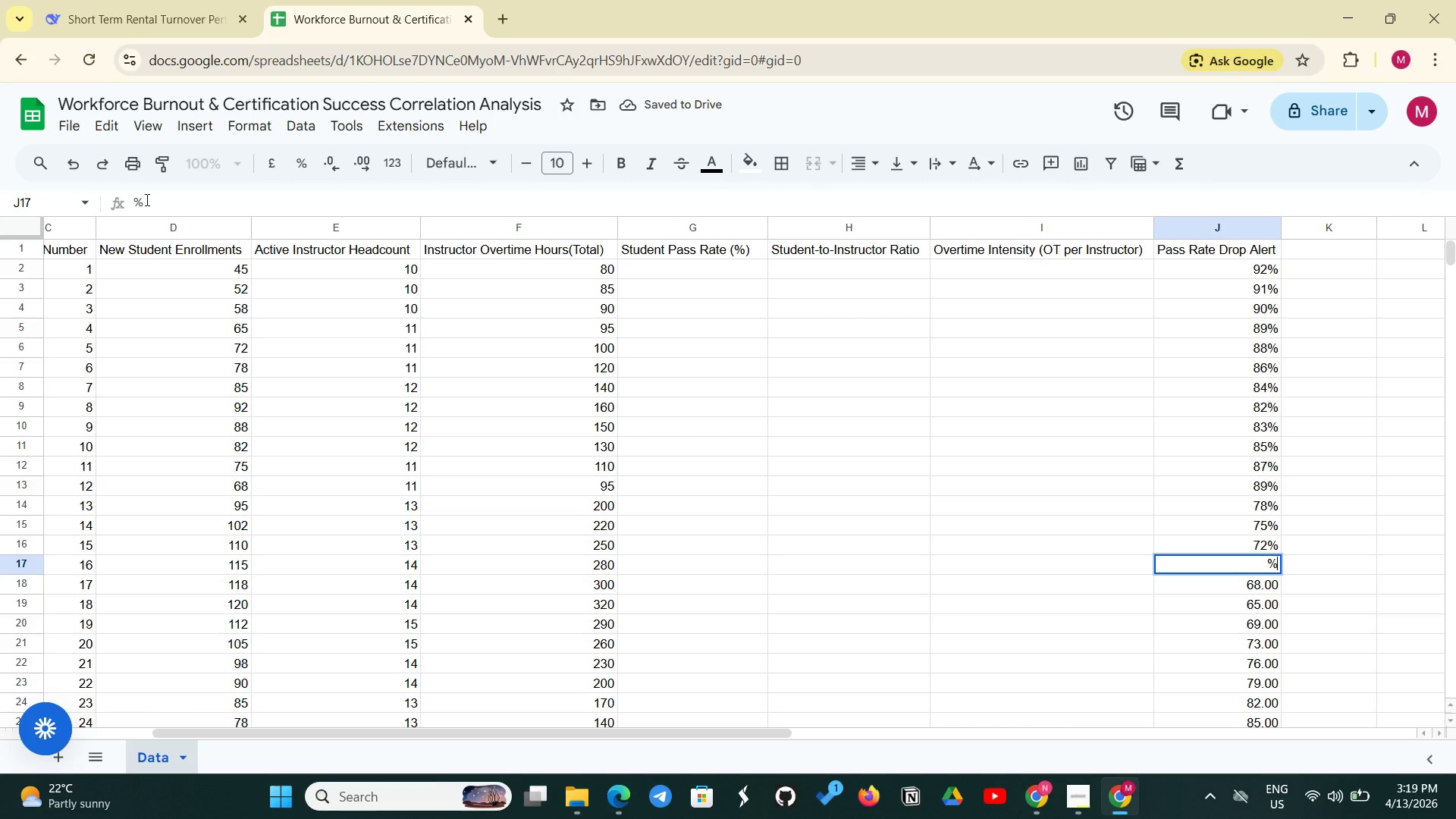 
key(Control+Z)
 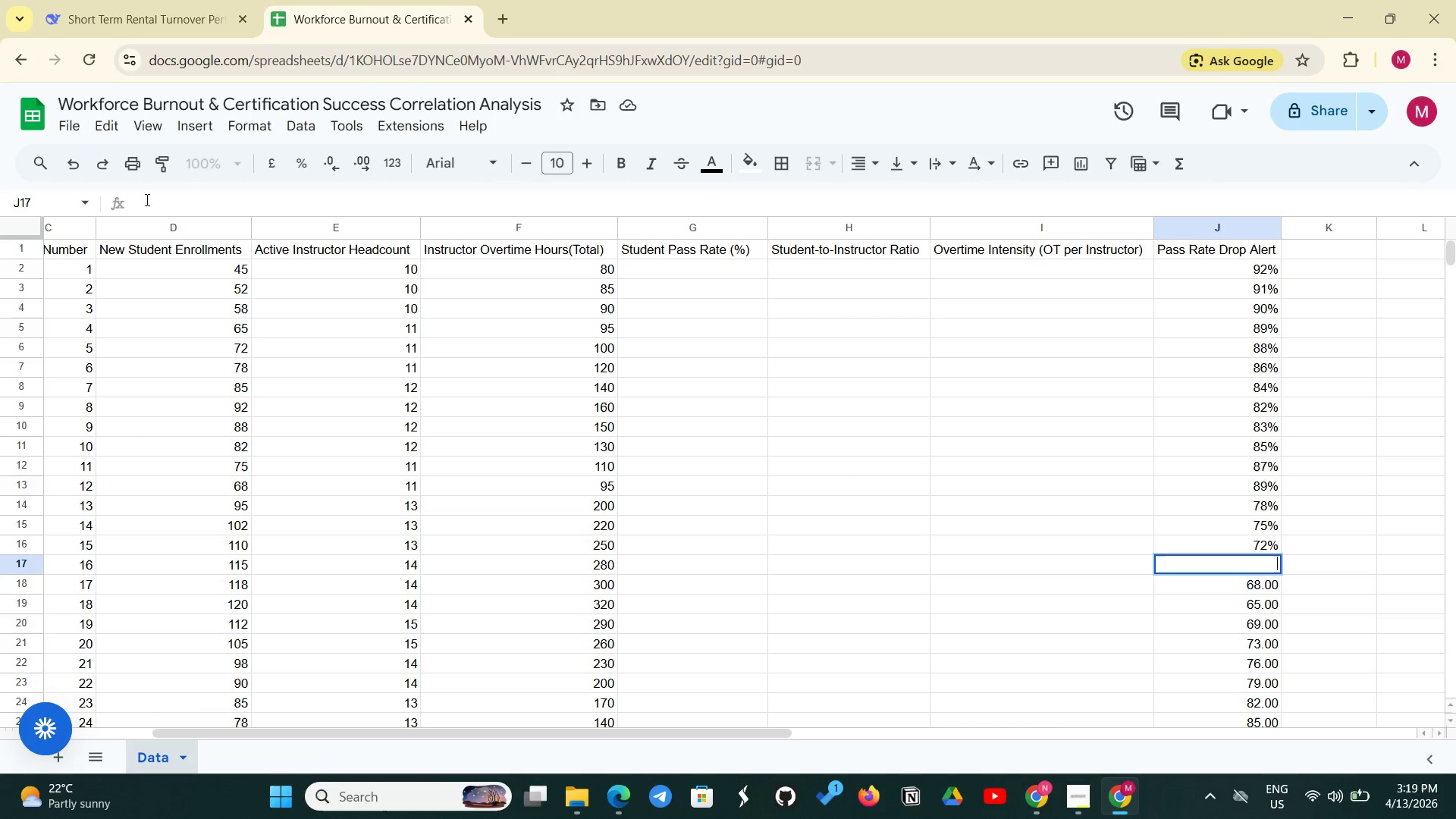 
key(Control+Z)
 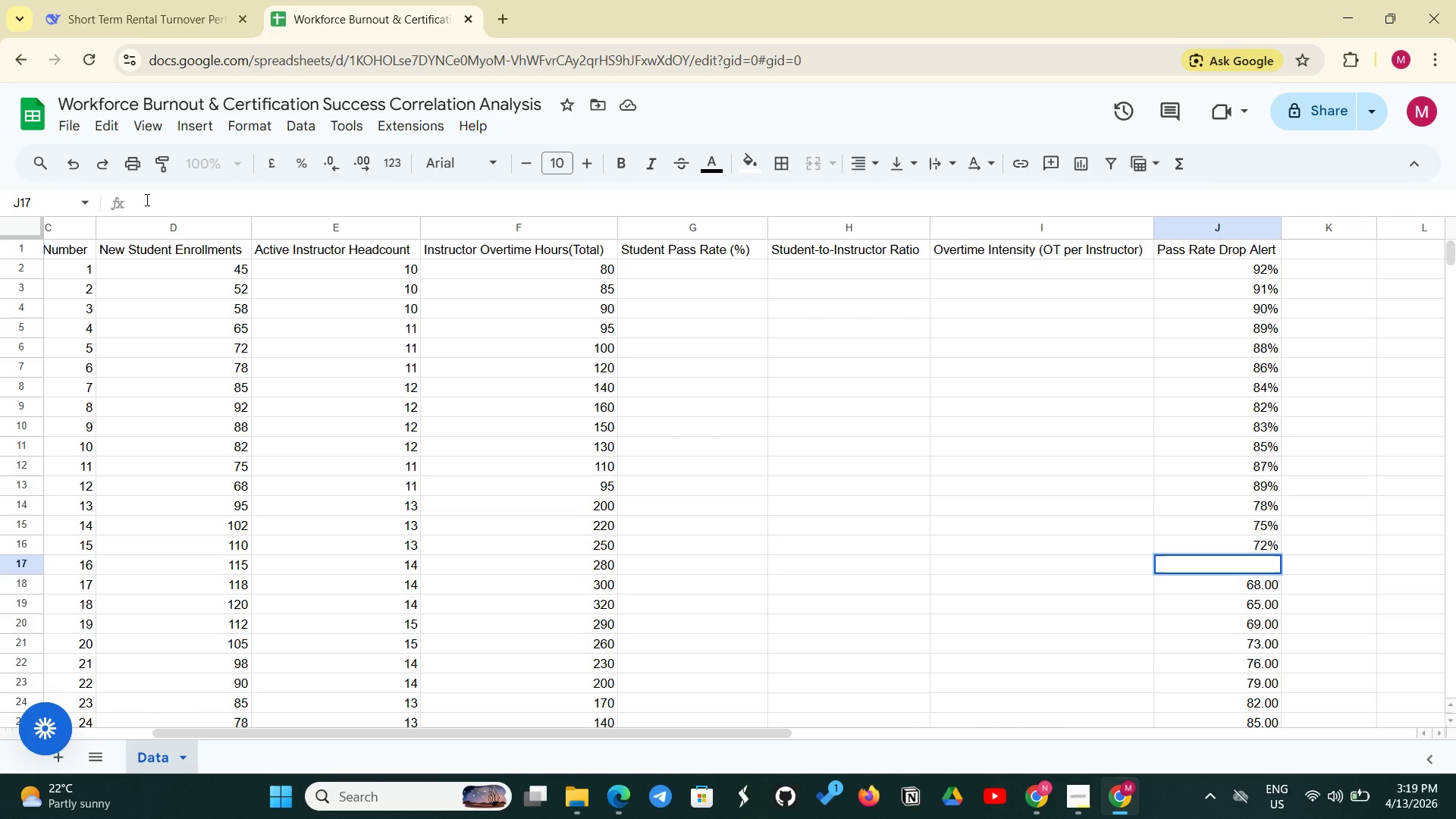 
wait(8.28)
 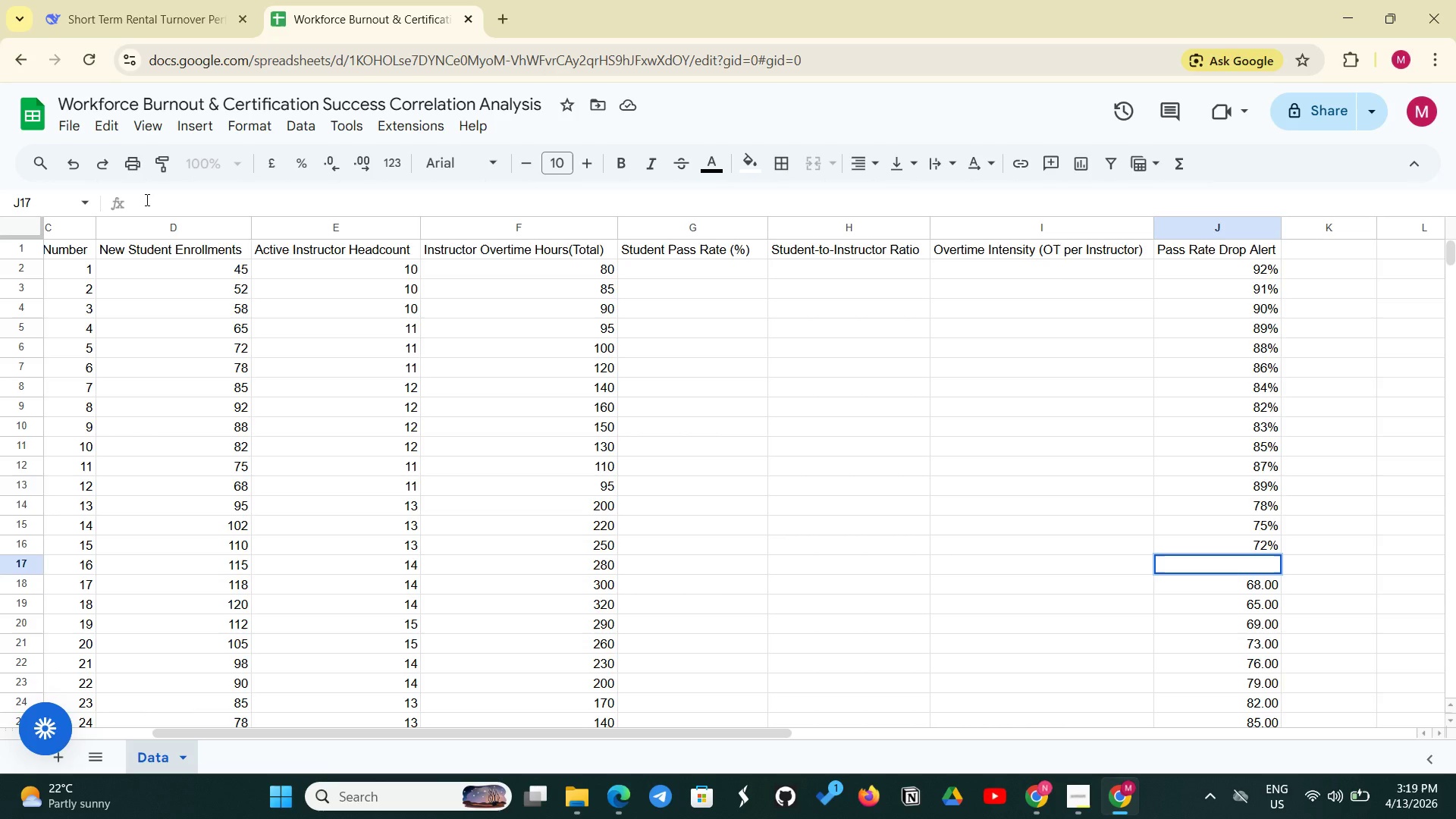 
type(70%)
 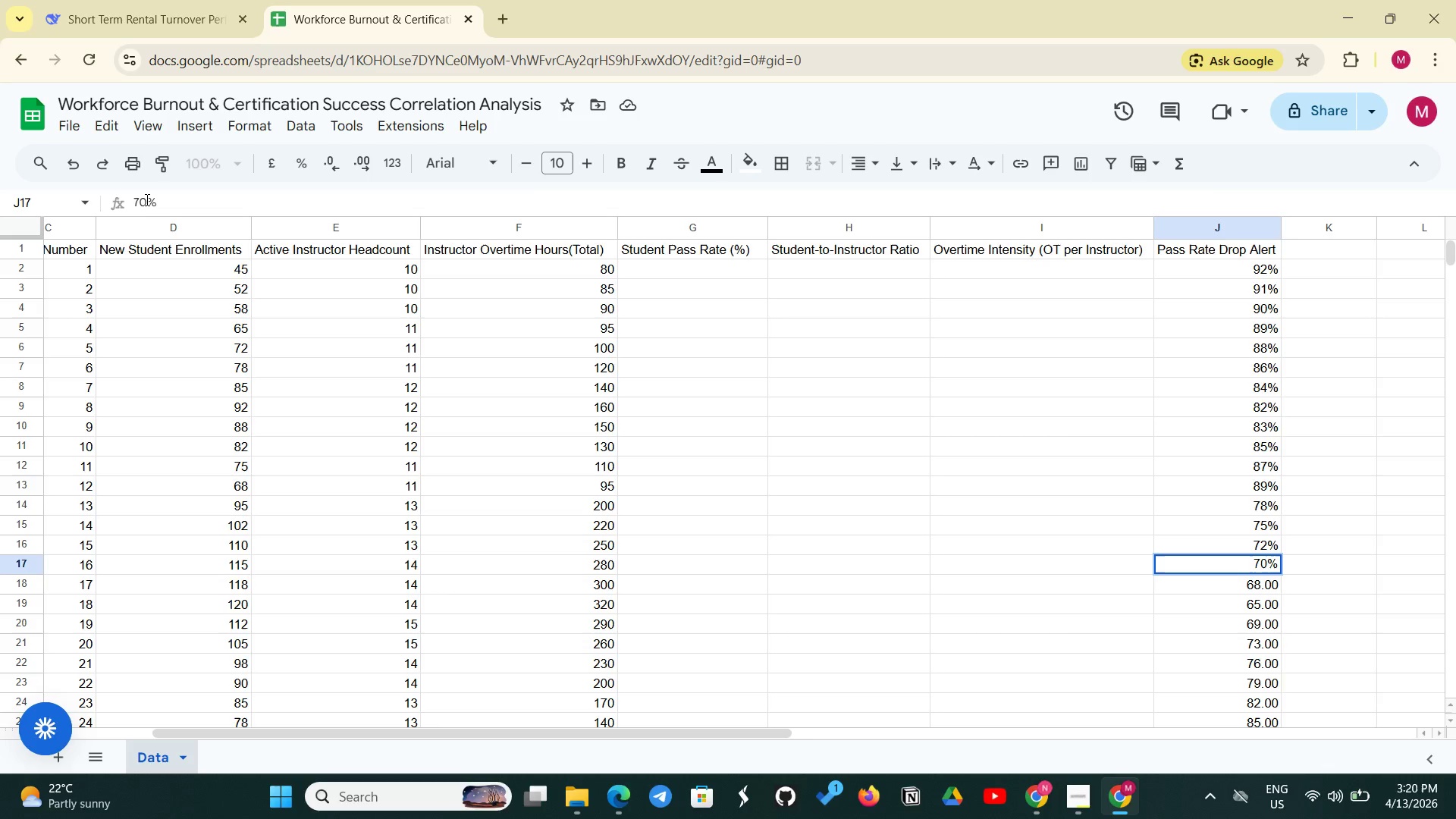 
key(Enter)
 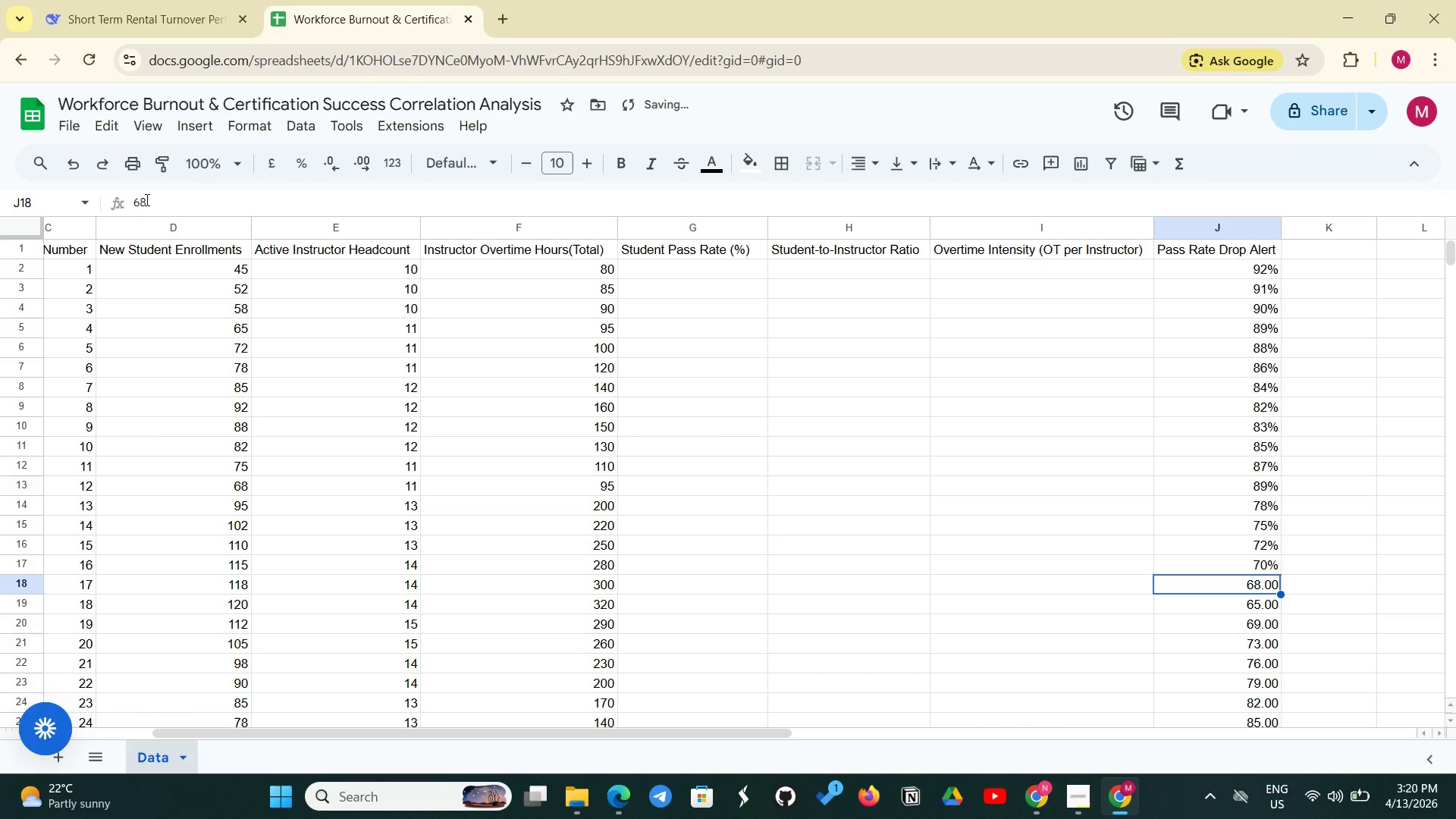 
left_click([146, 199])
 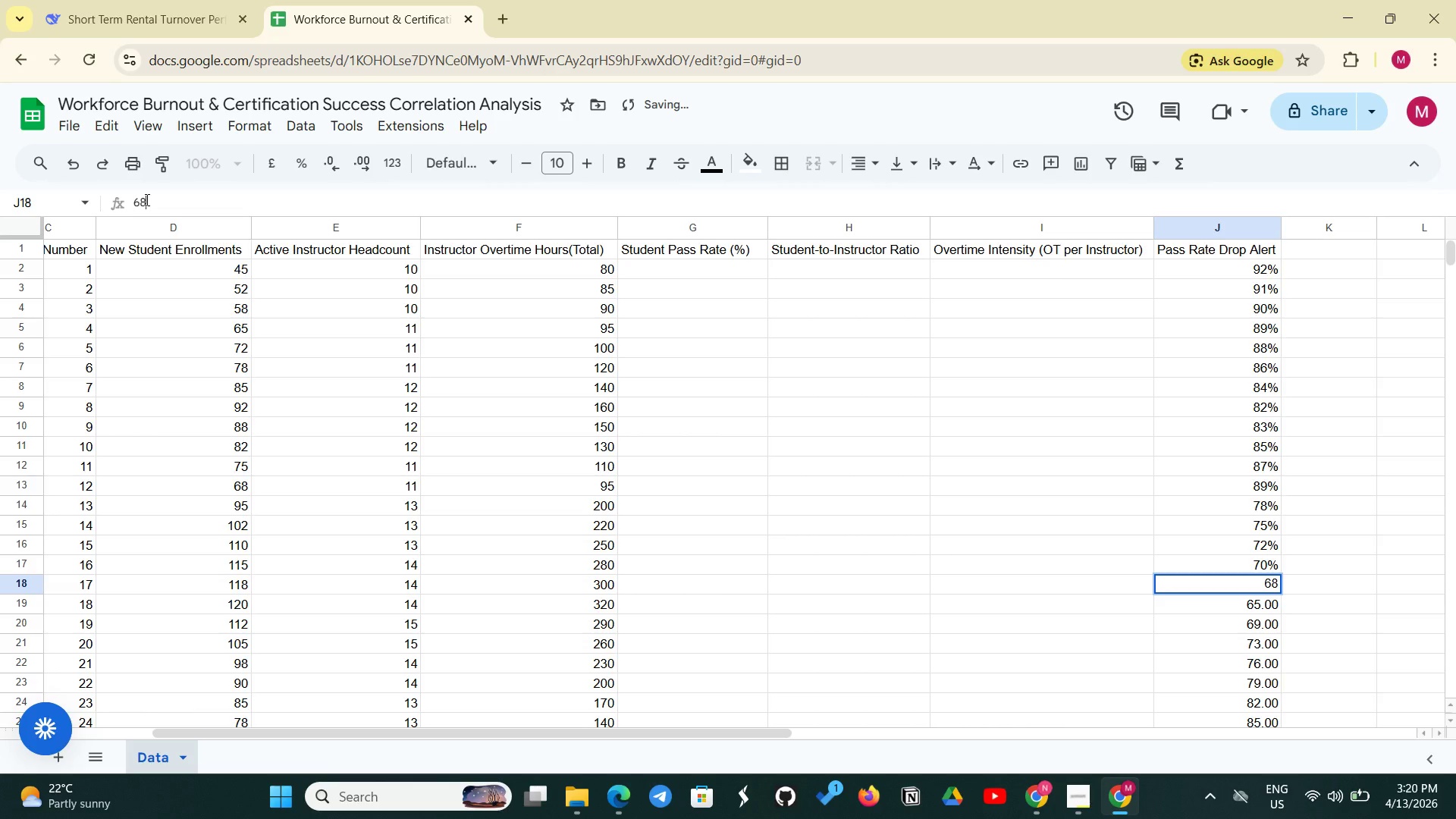 
key(Shift+5)
 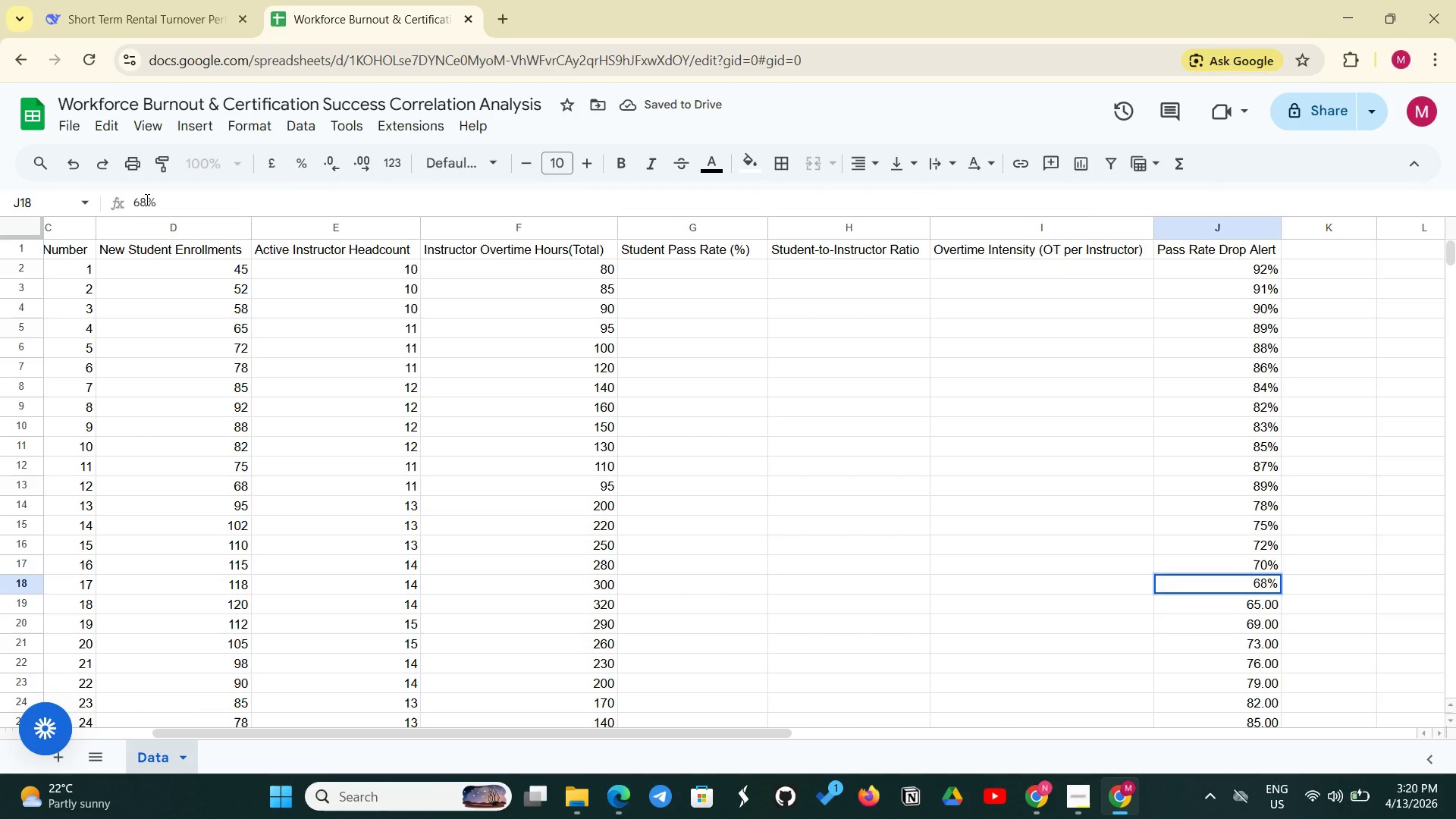 
key(Enter)
 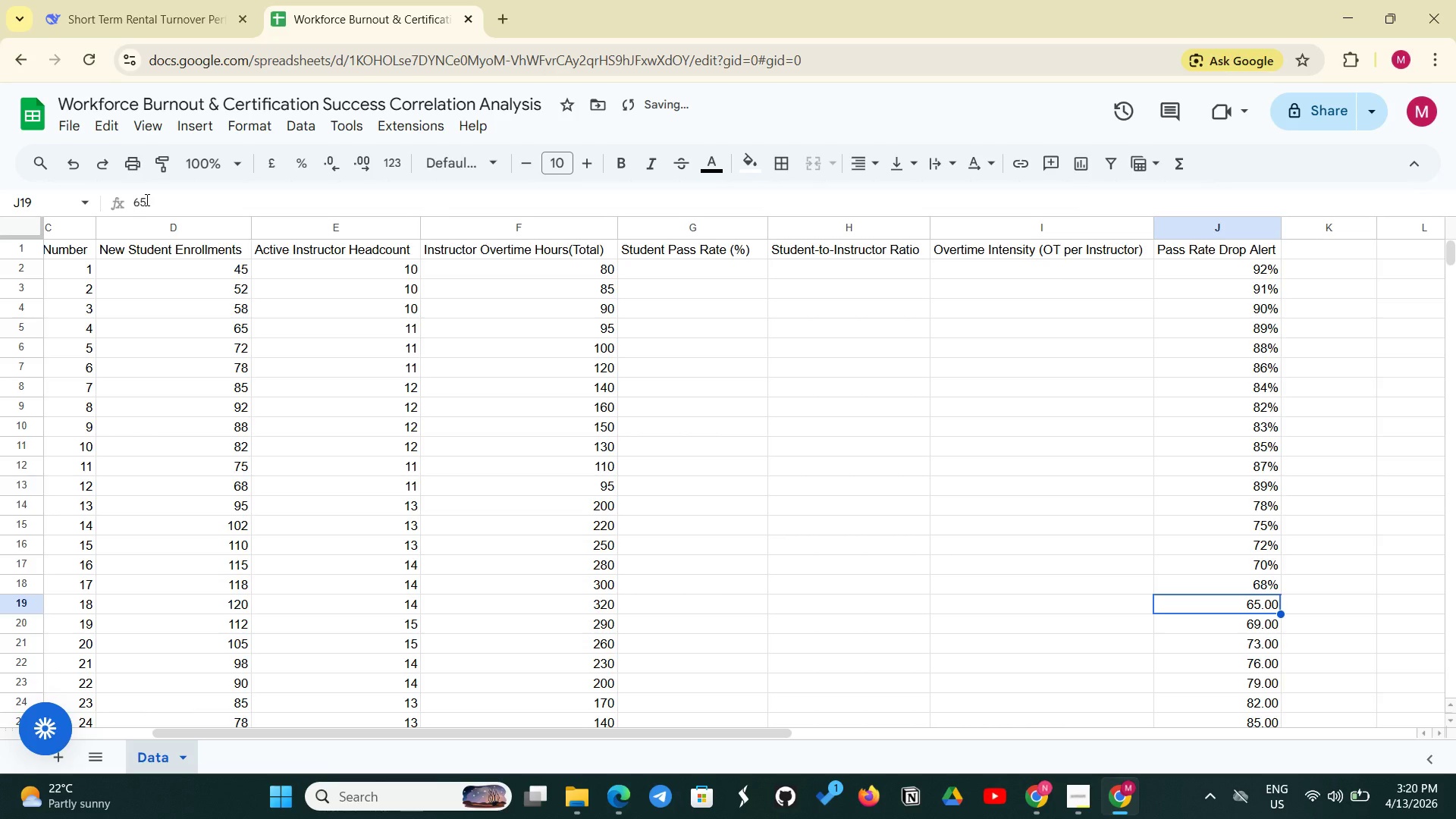 
left_click([146, 199])
 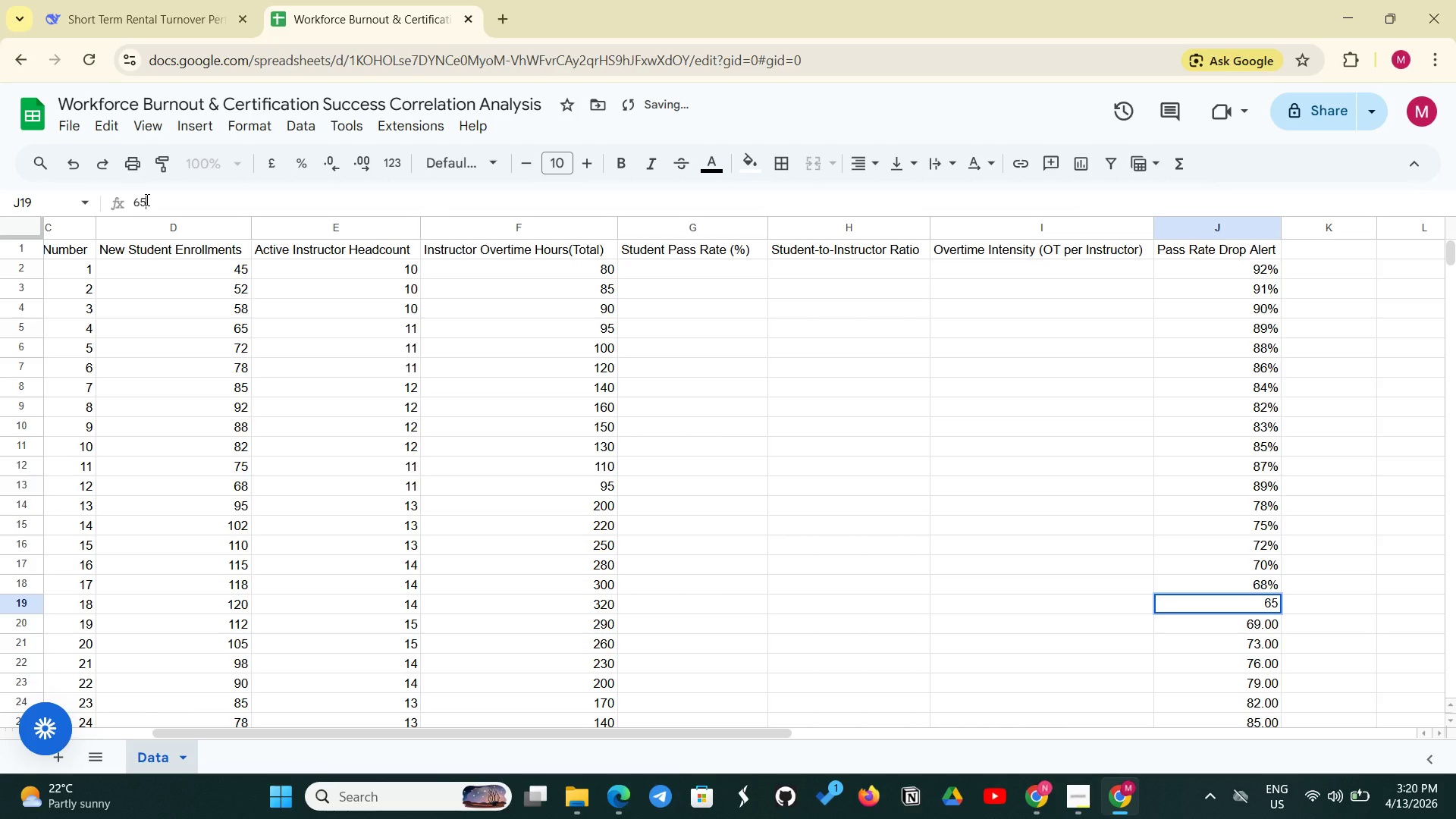 
key(Shift+5)
 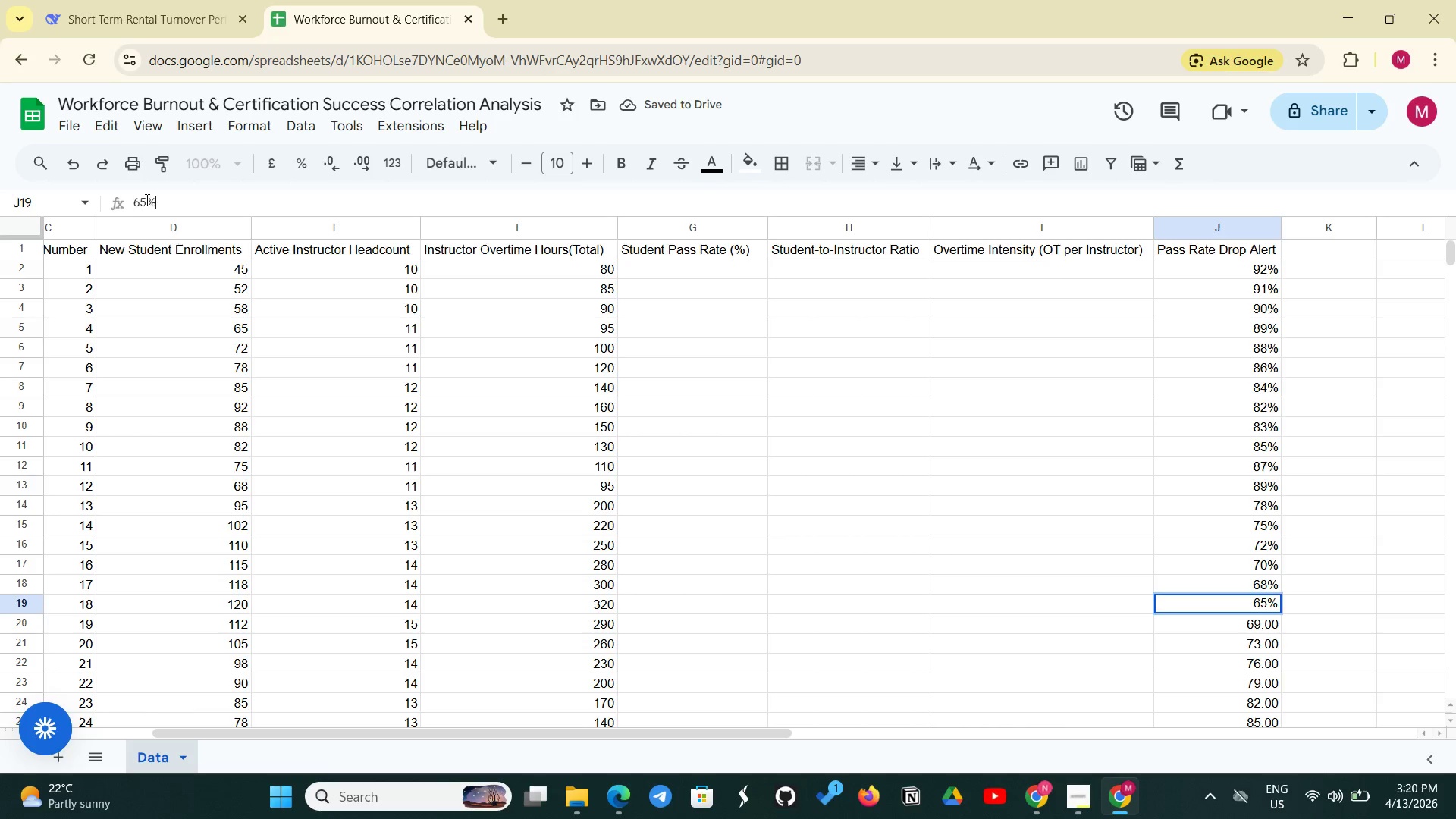 
key(Enter)
 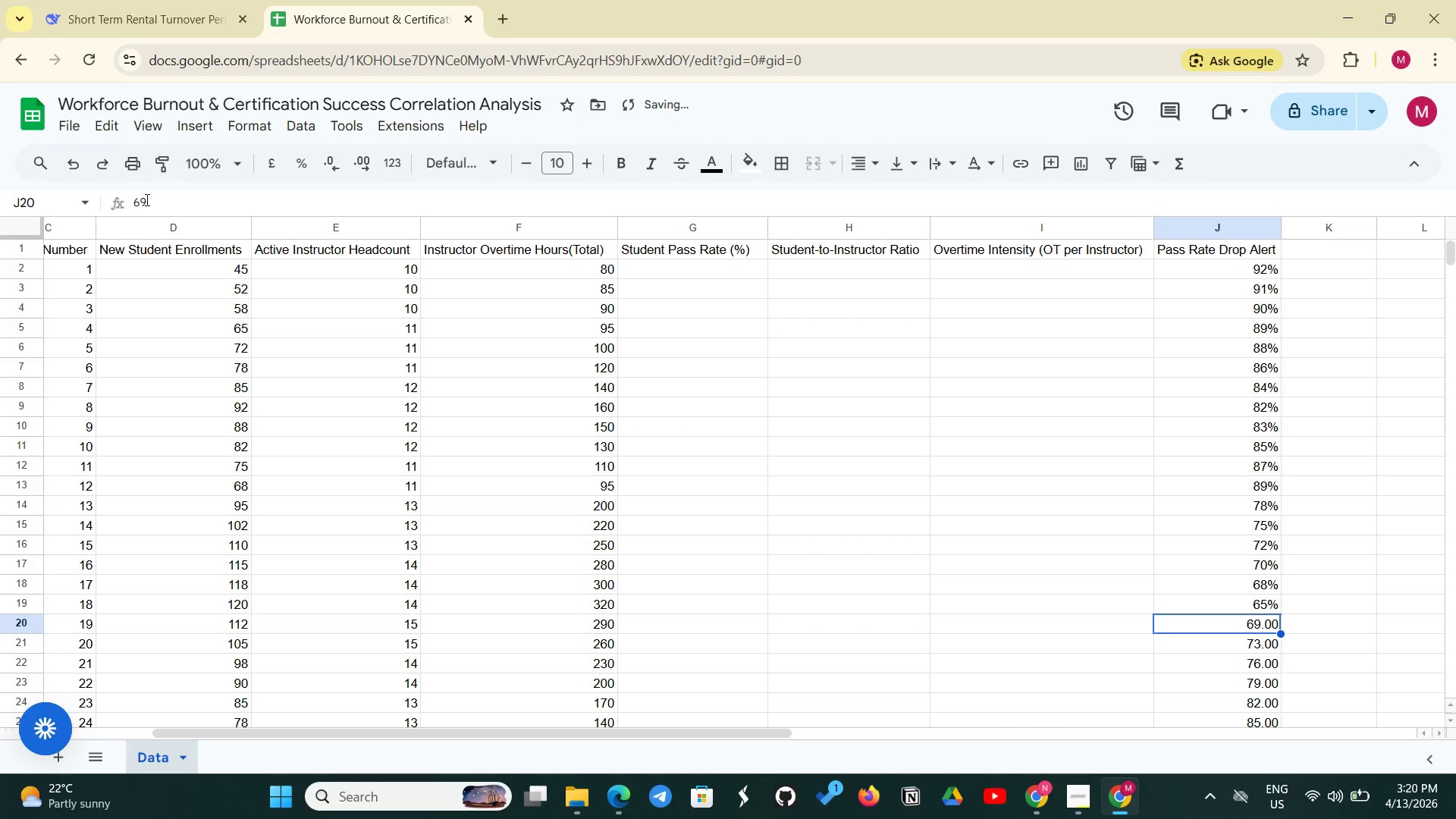 
left_click([146, 199])
 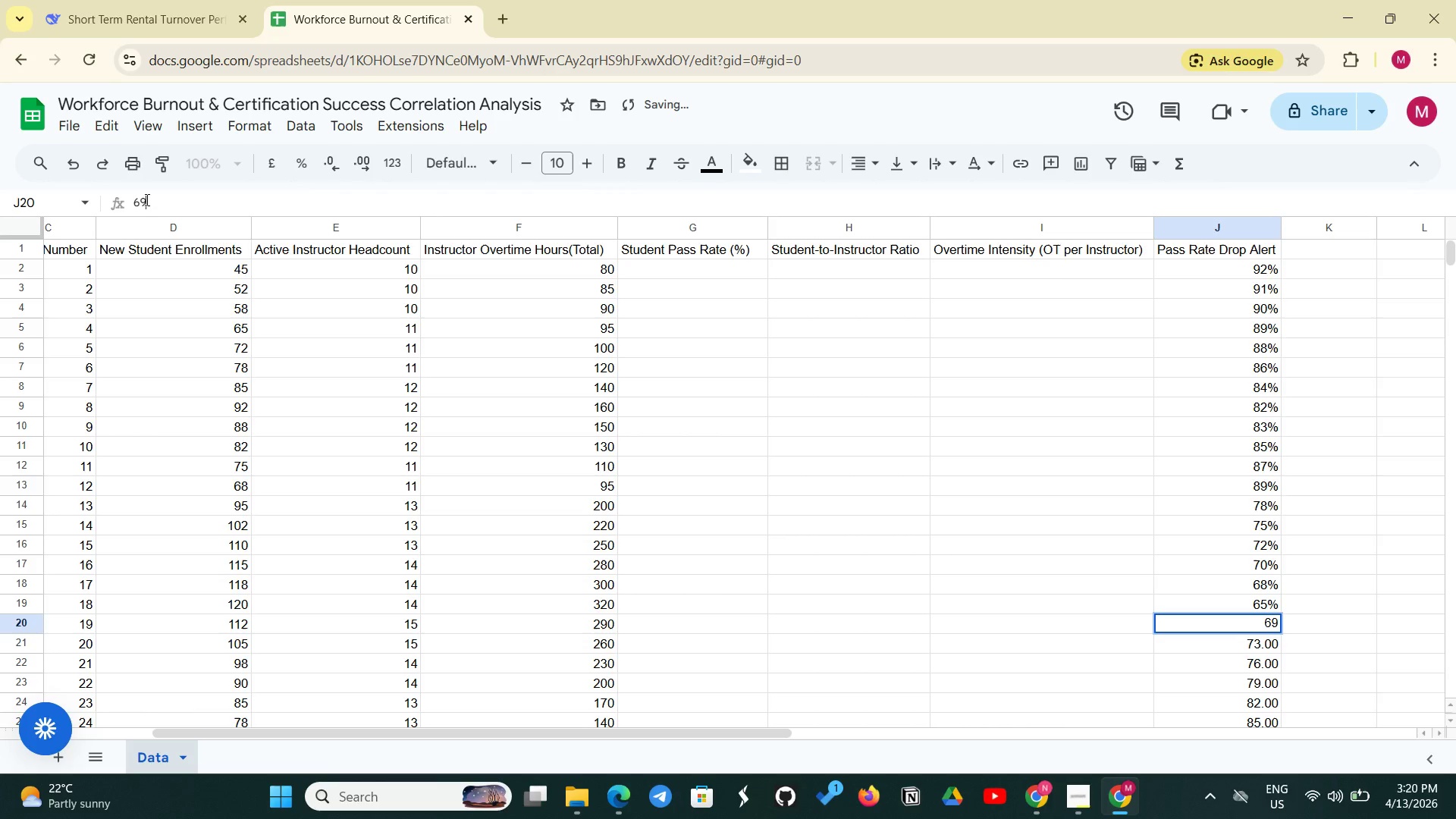 
key(Shift+5)
 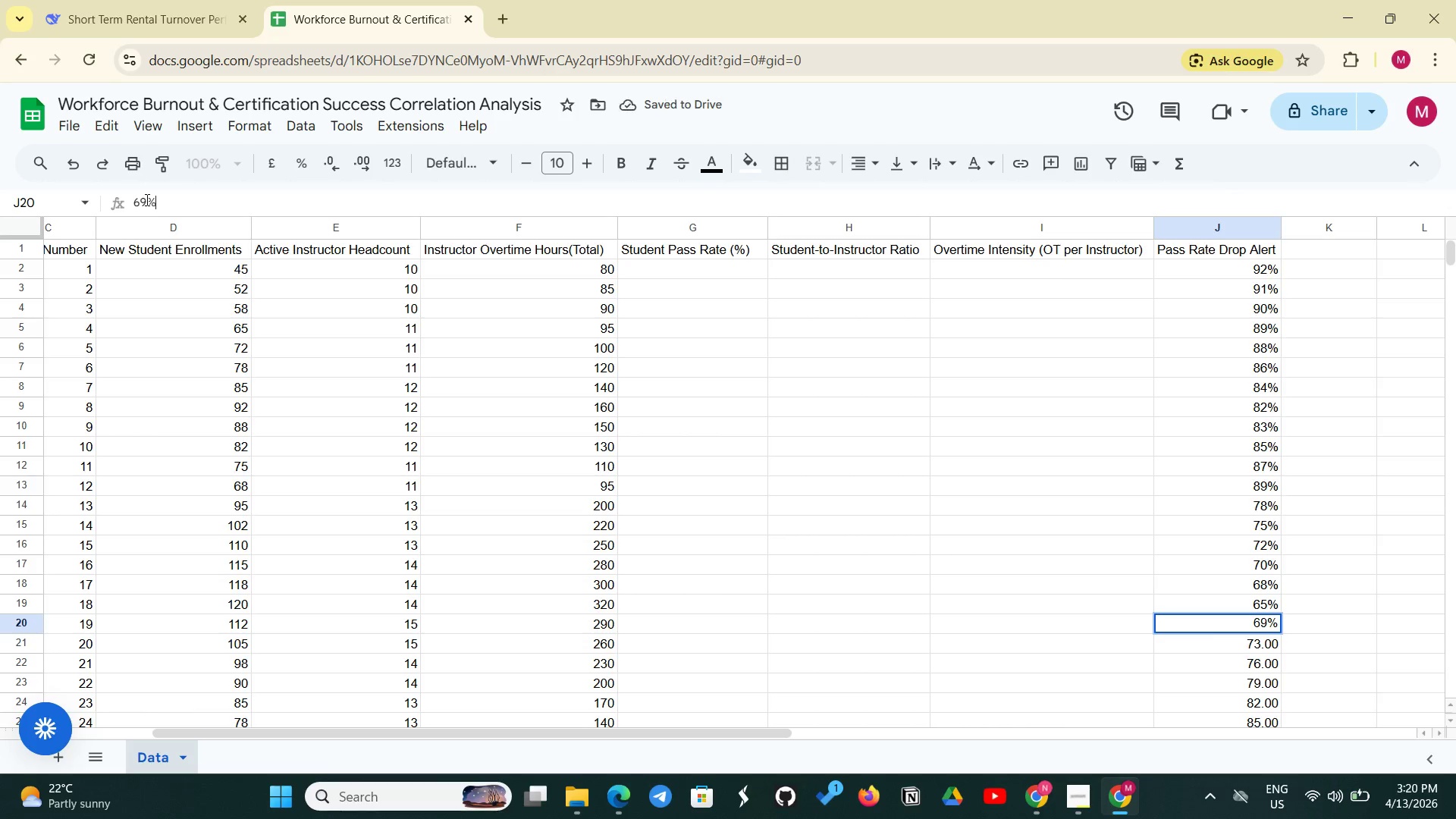 
key(Enter)
 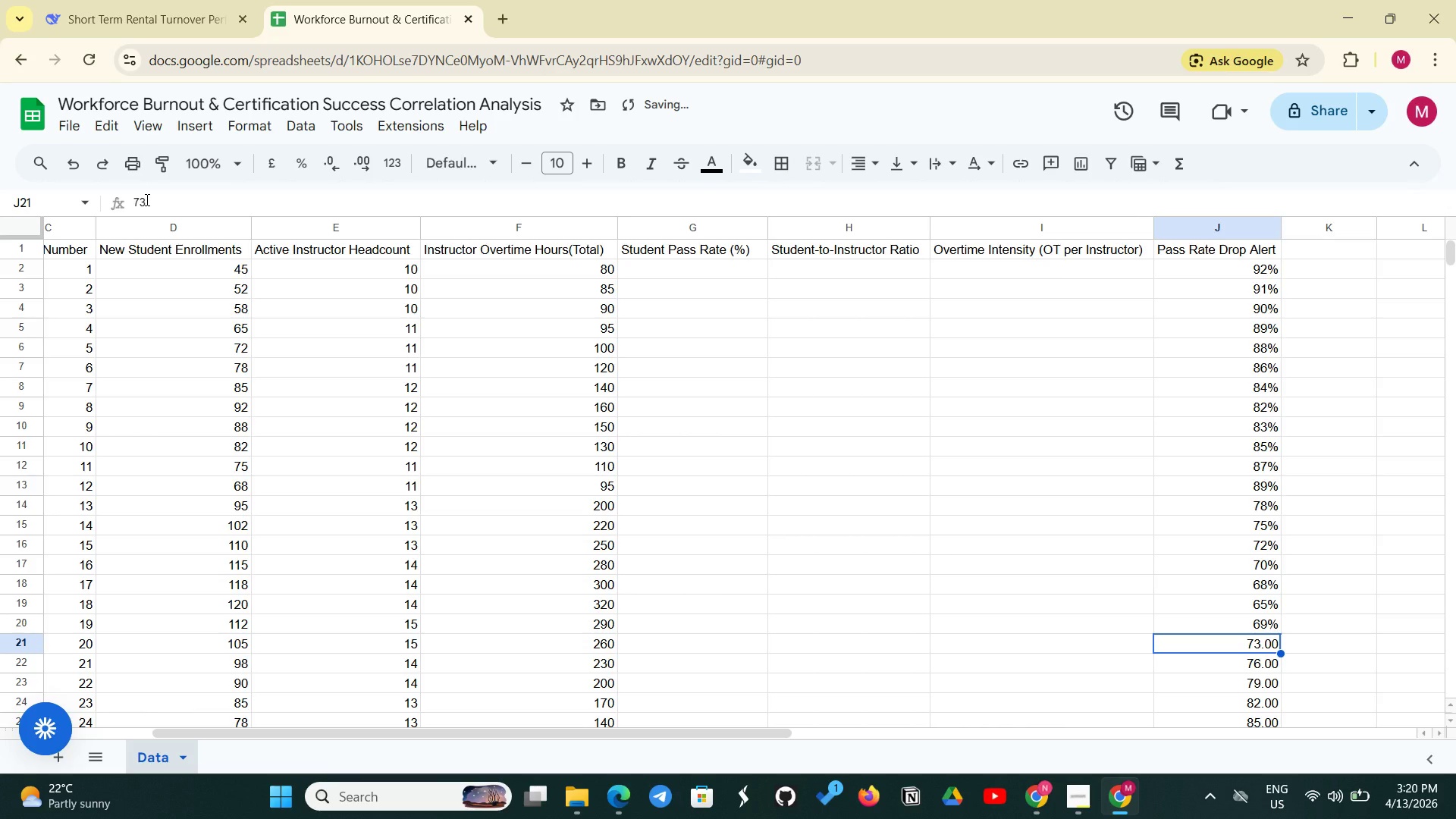 
left_click([146, 199])
 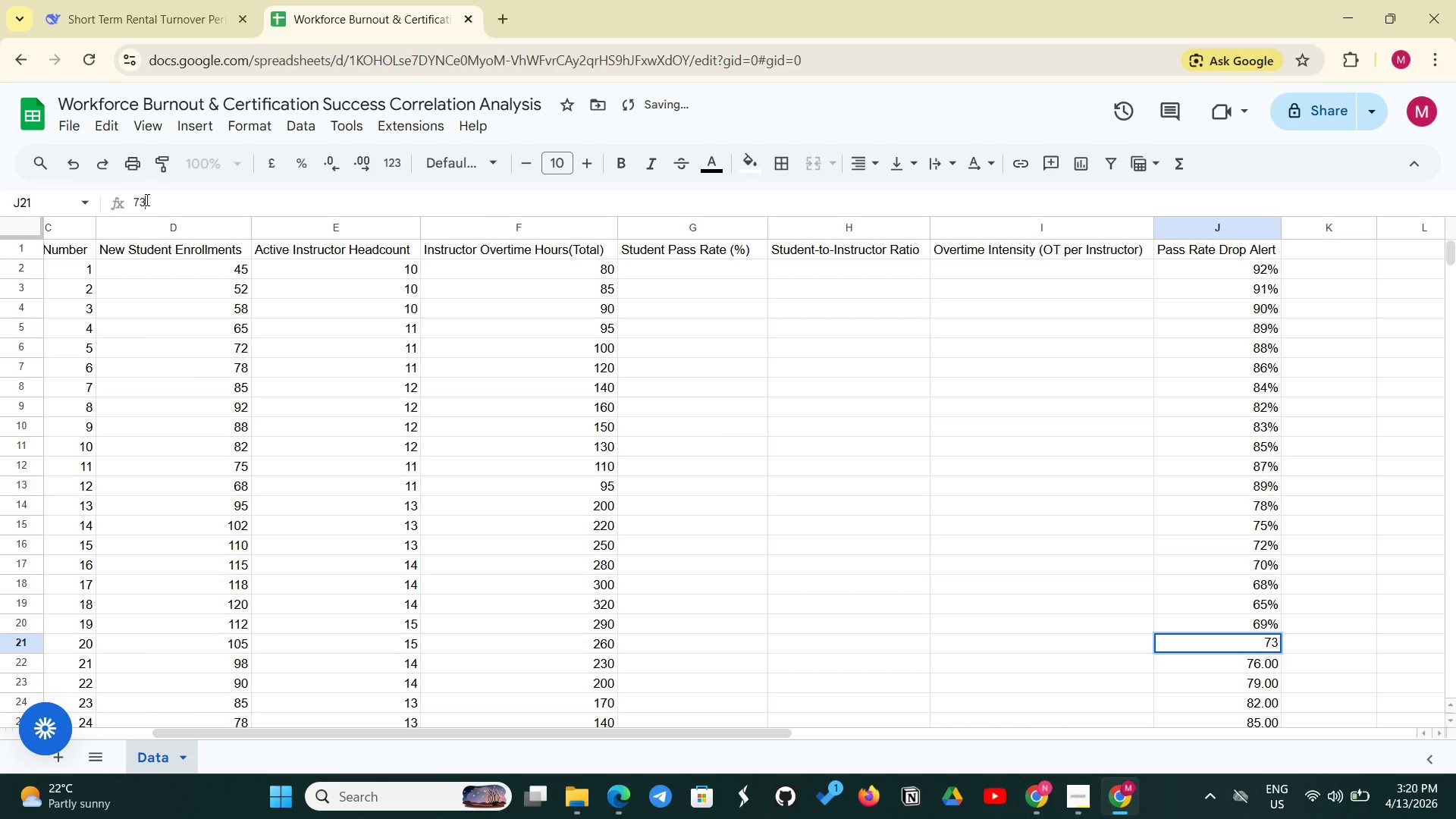 
key(Shift+5)
 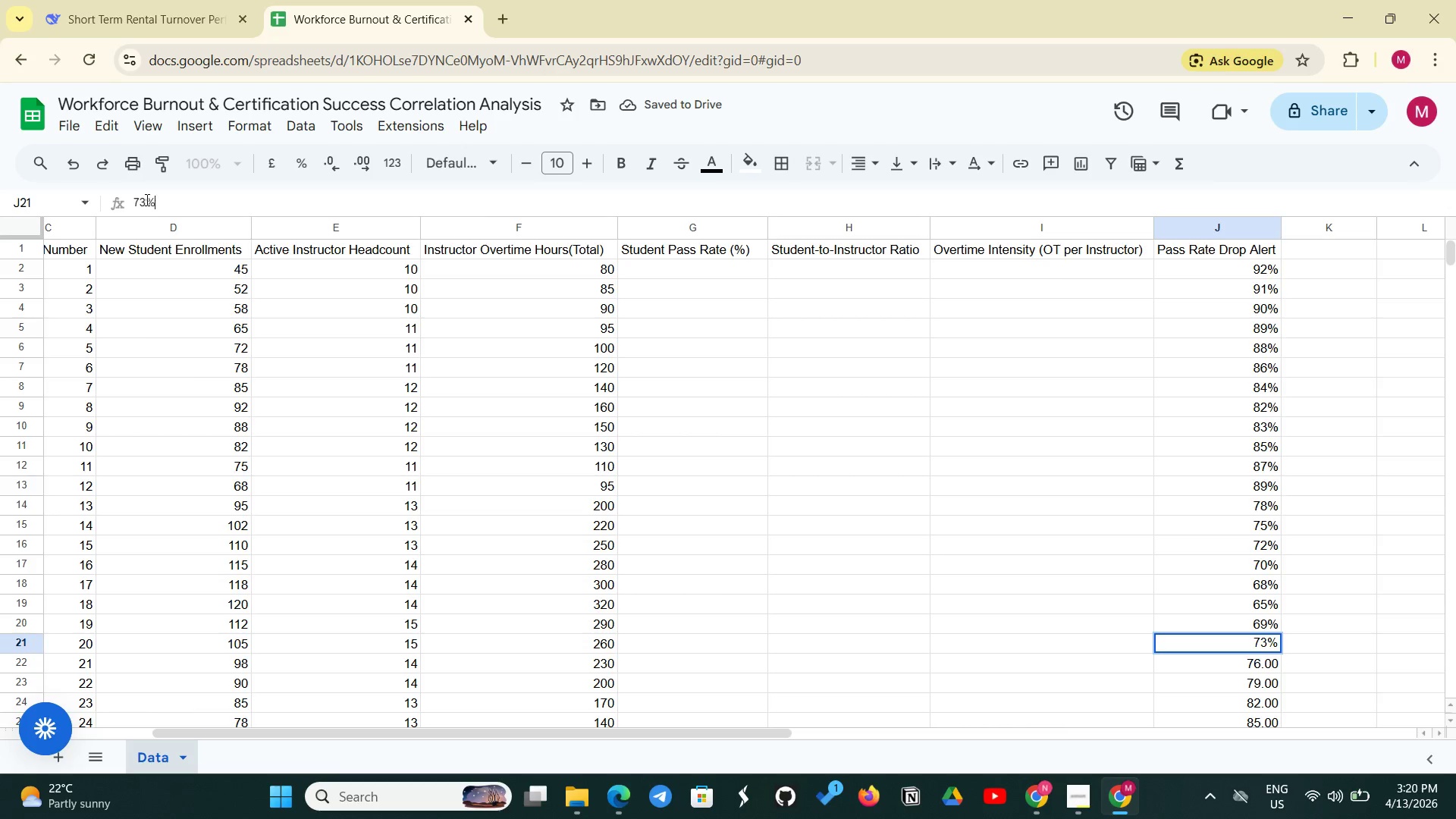 
key(Enter)
 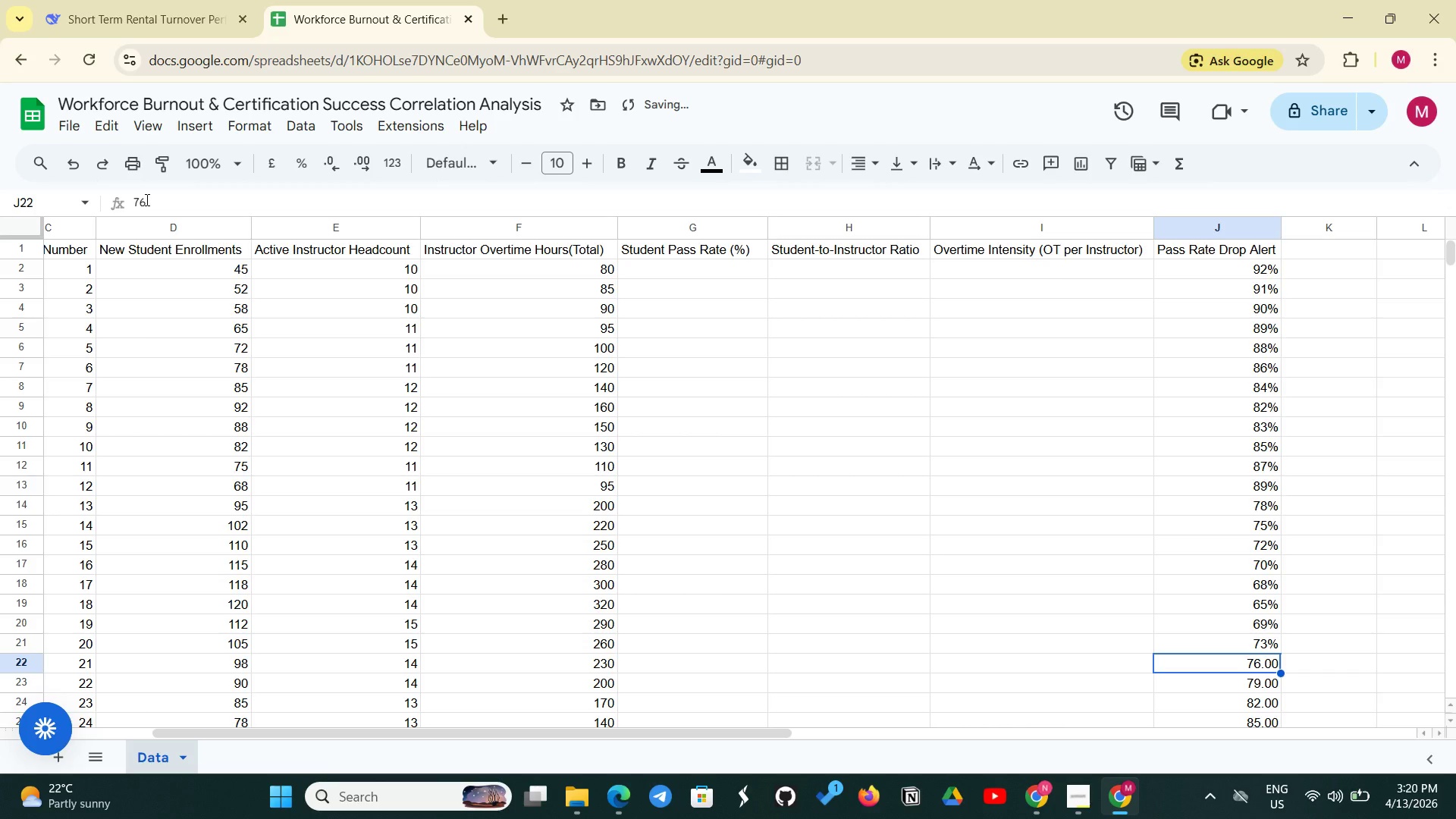 
left_click([146, 199])
 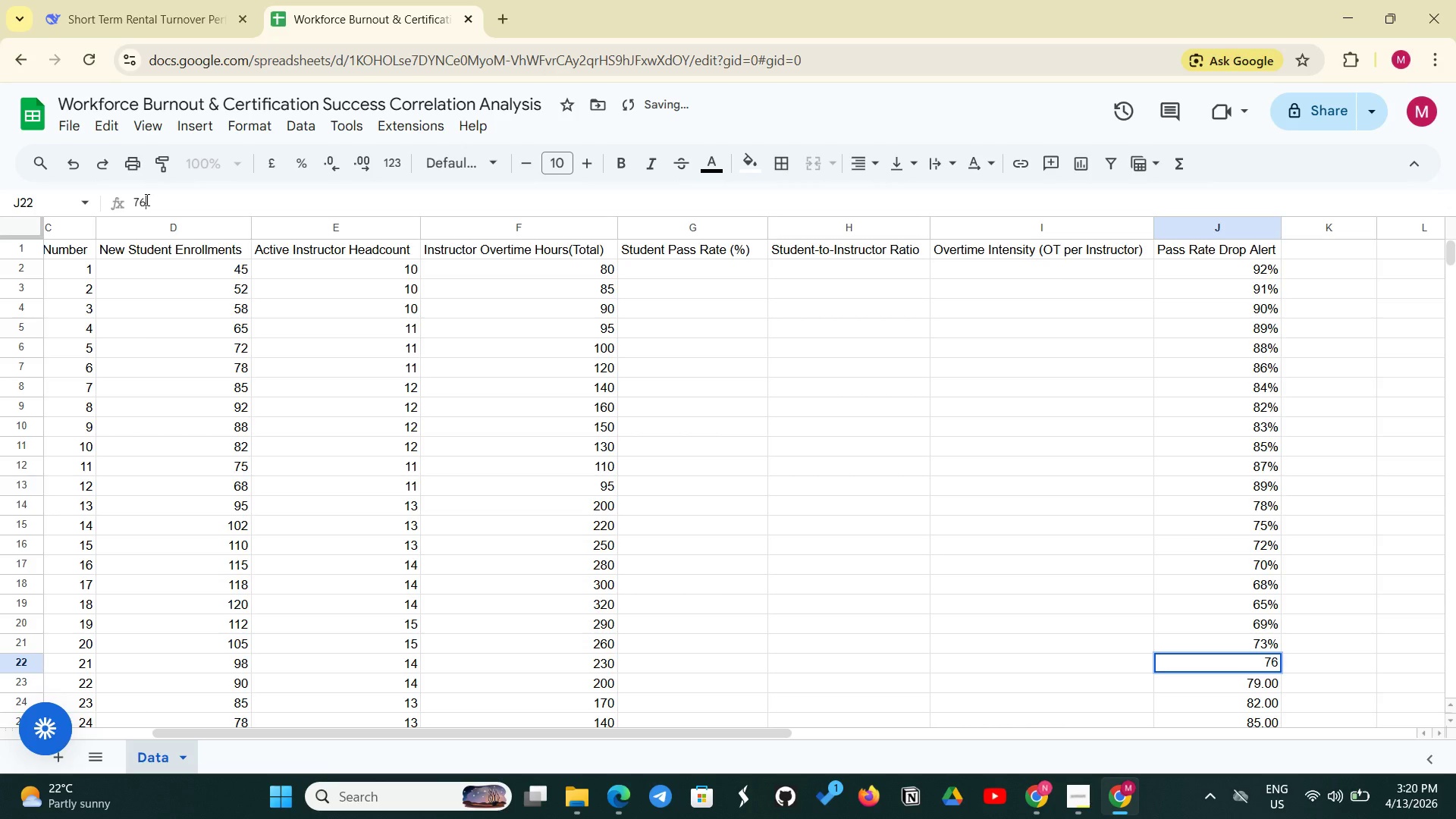 
key(Shift+5)
 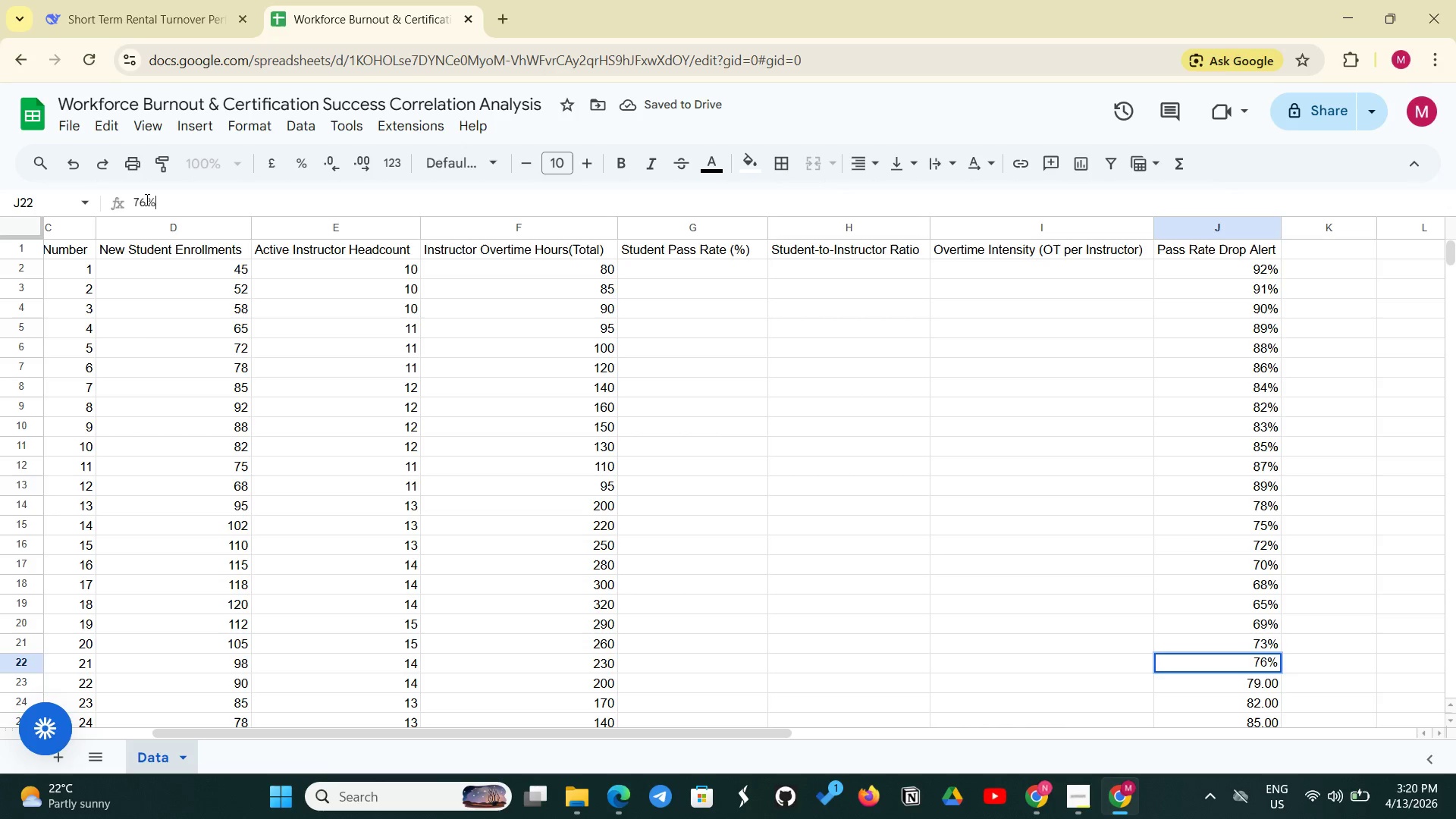 
key(Enter)
 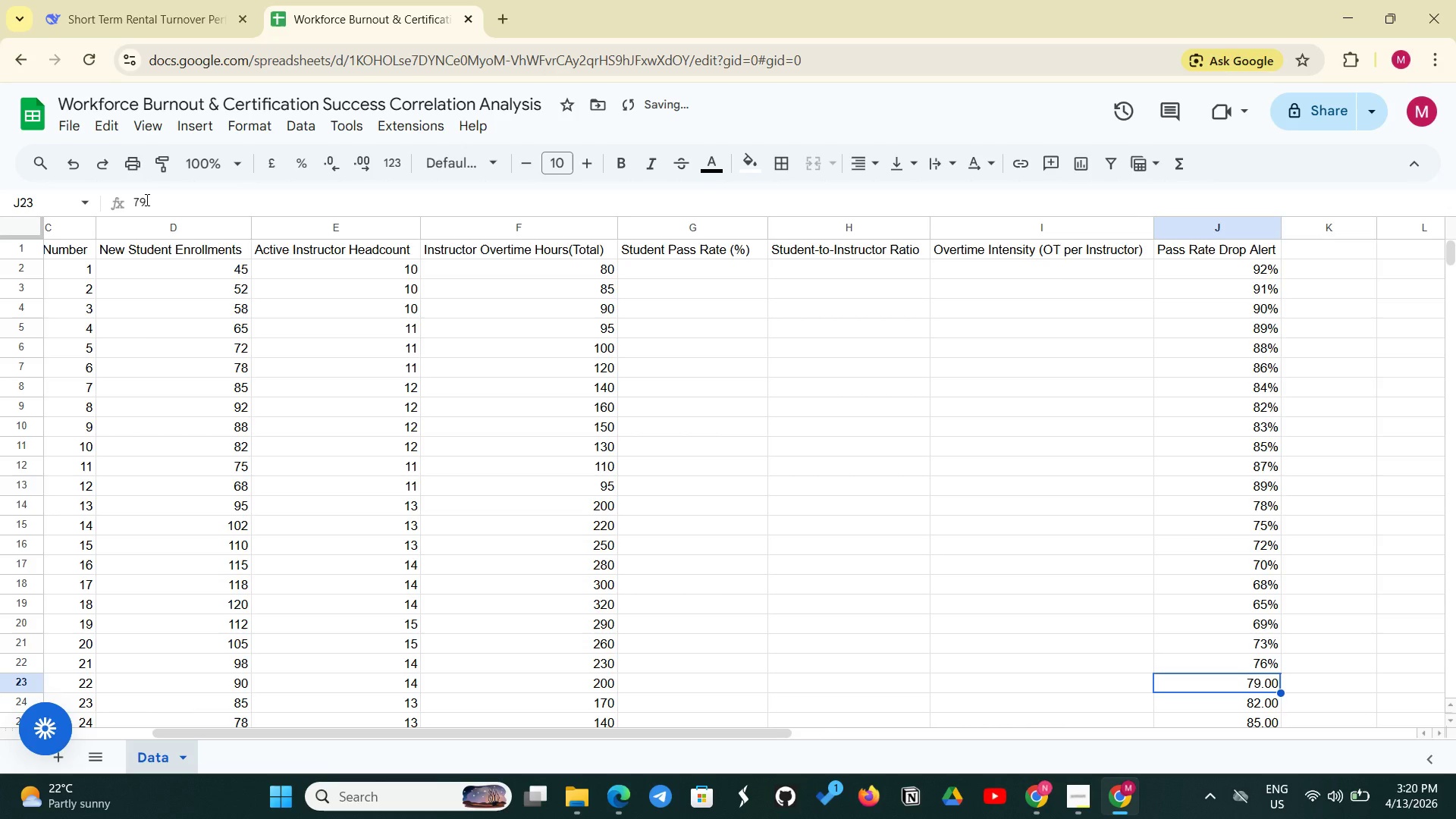 
left_click([146, 199])
 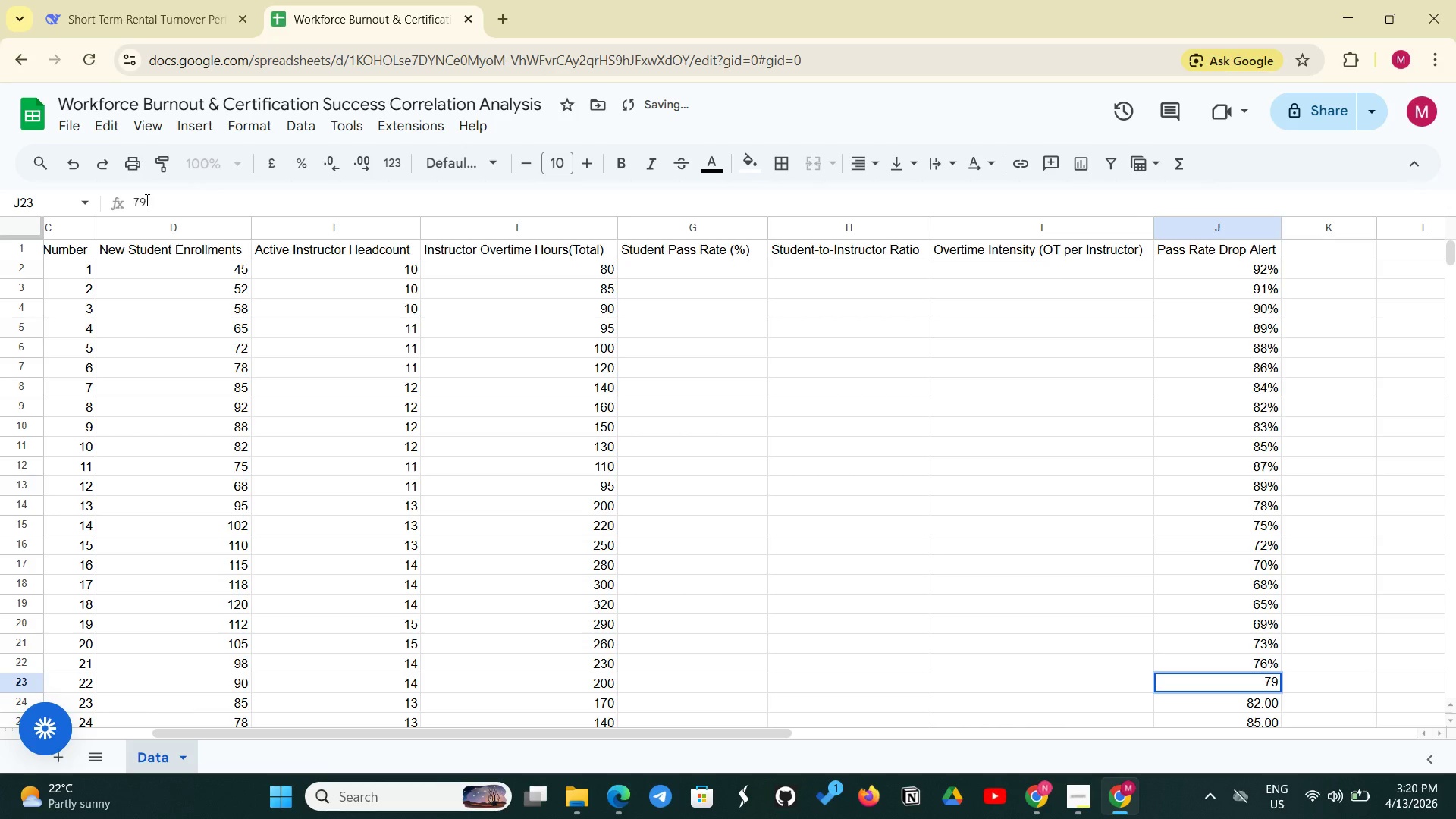 
key(Shift+5)
 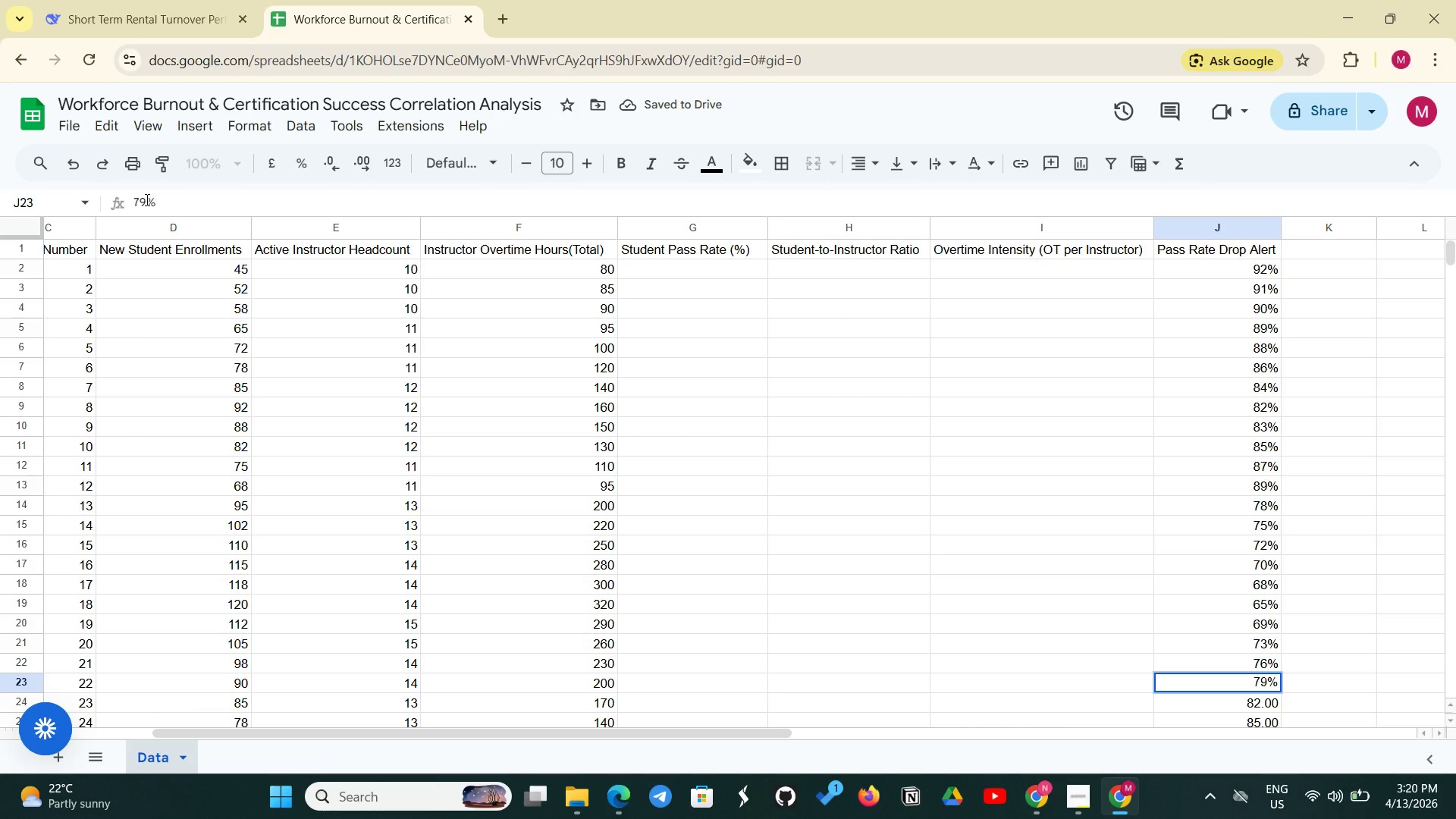 
key(Enter)
 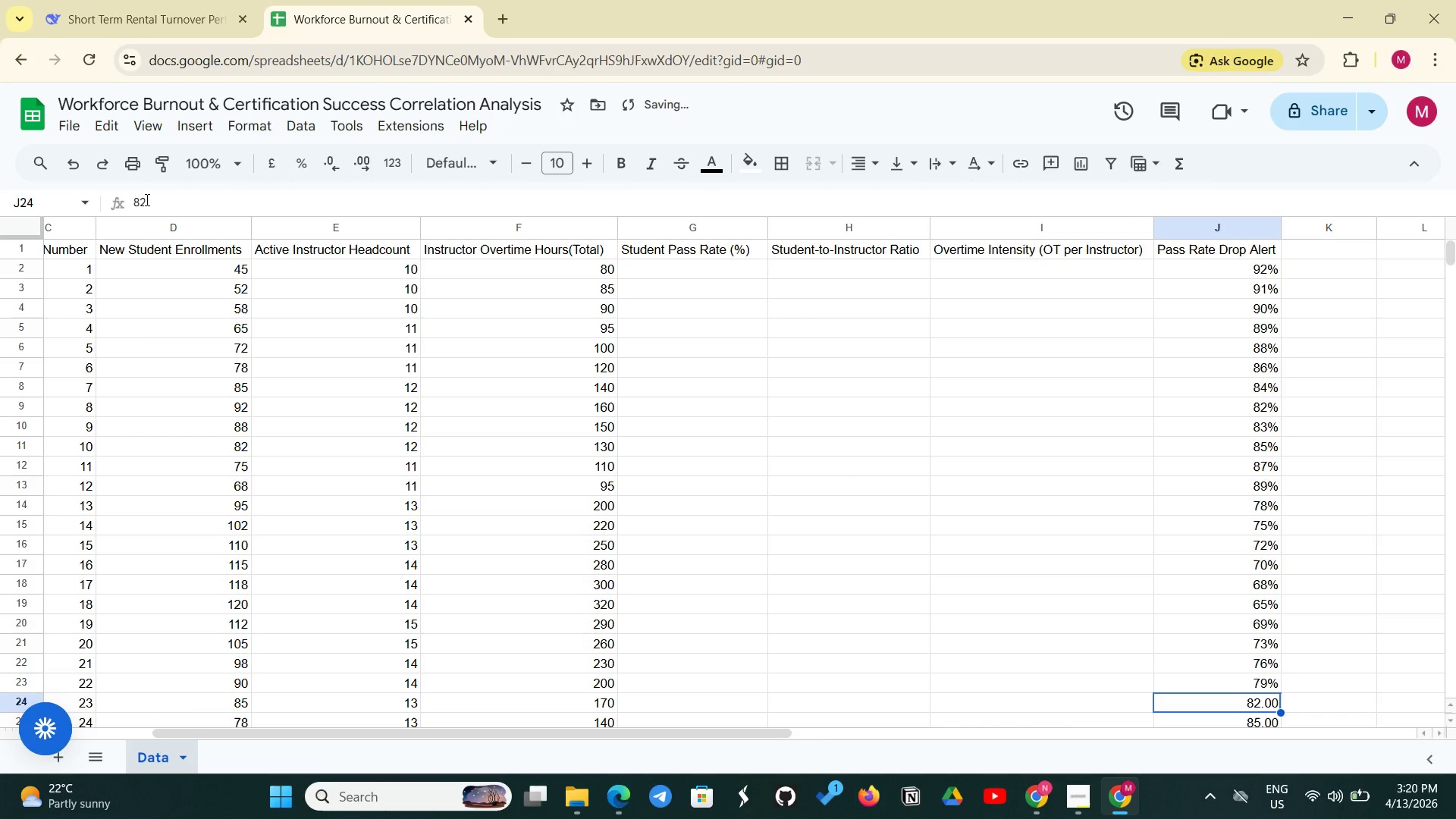 
left_click([146, 199])
 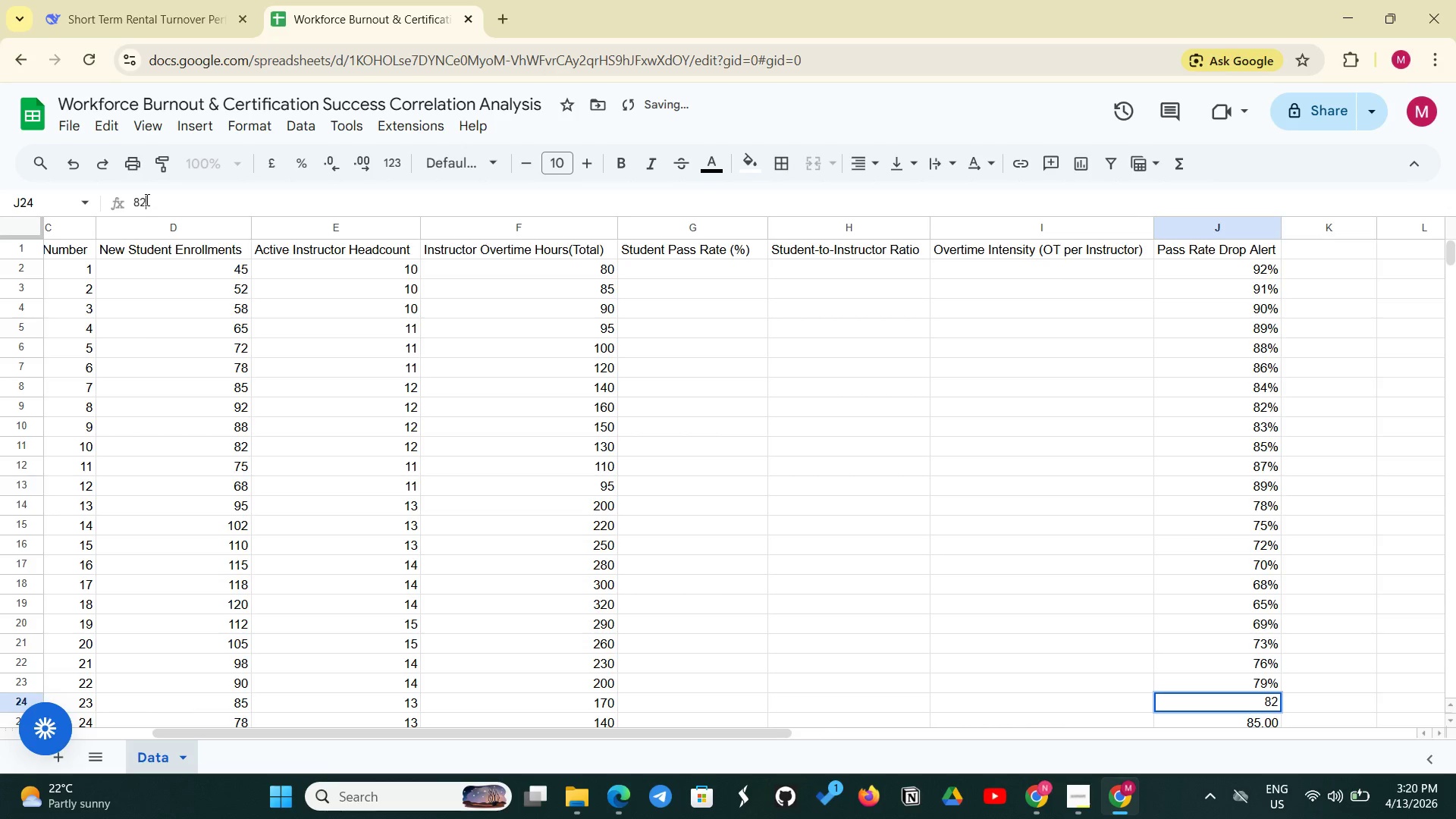 
key(Shift+5)
 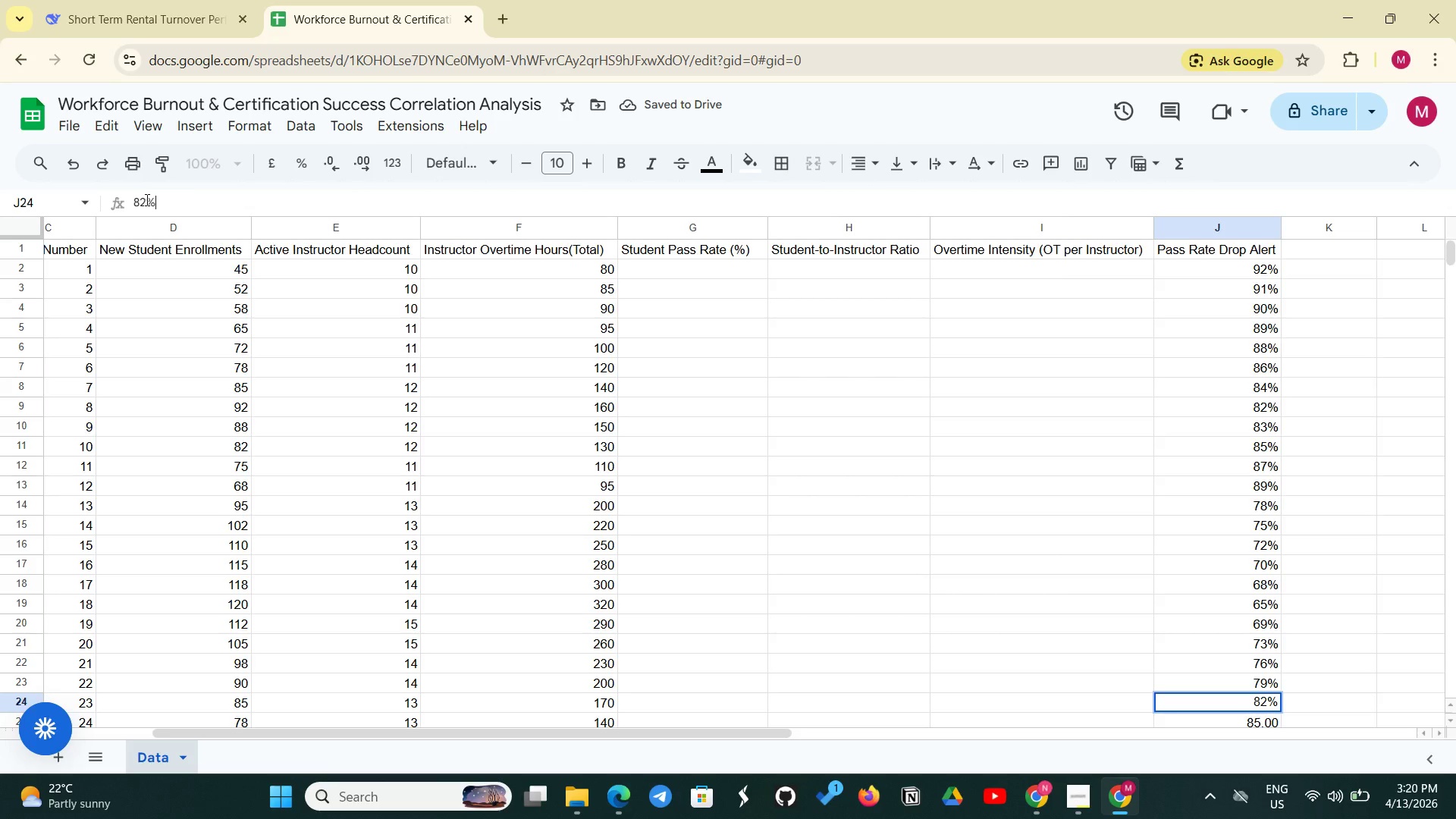 
key(Enter)
 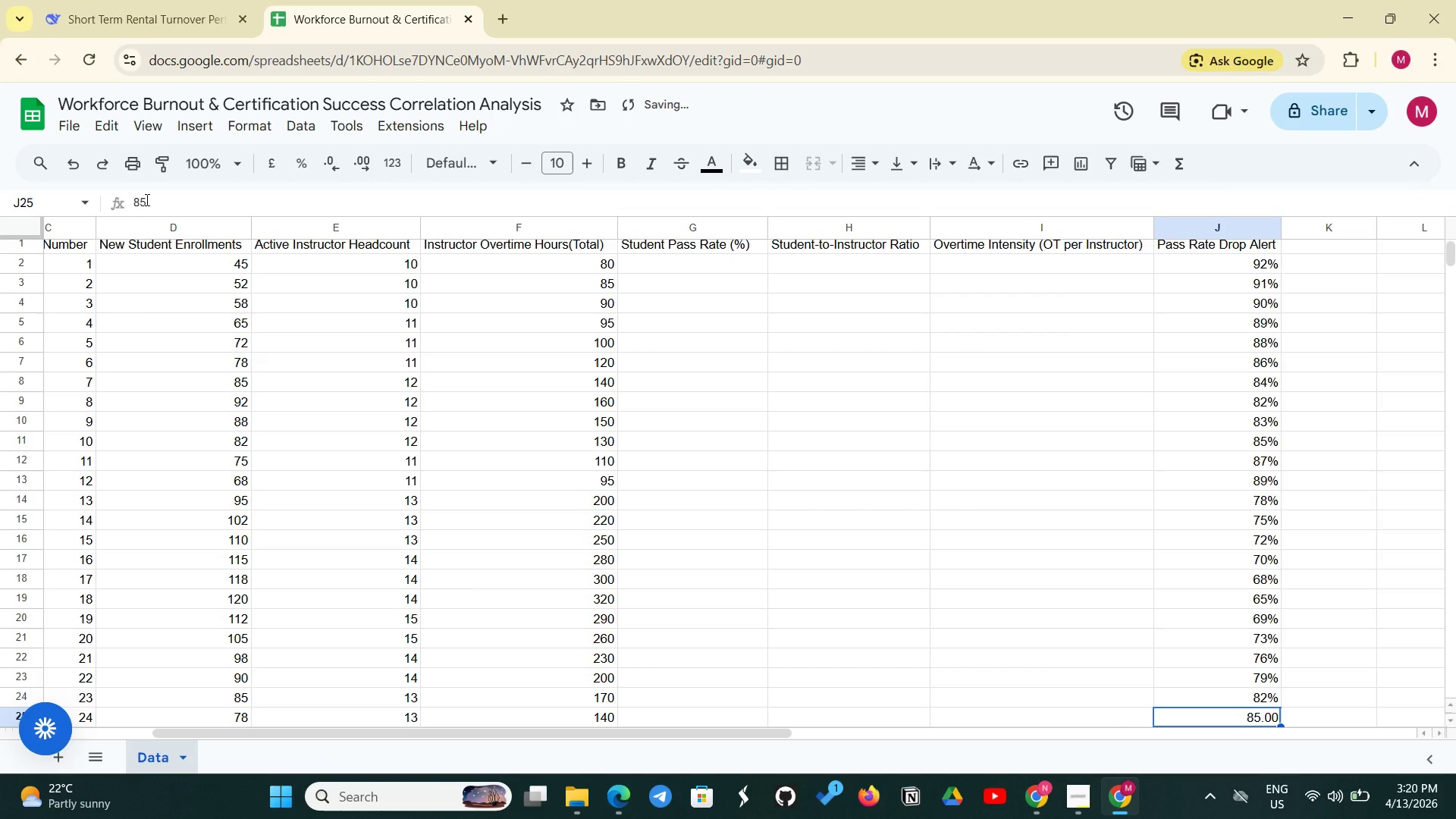 
left_click([146, 199])
 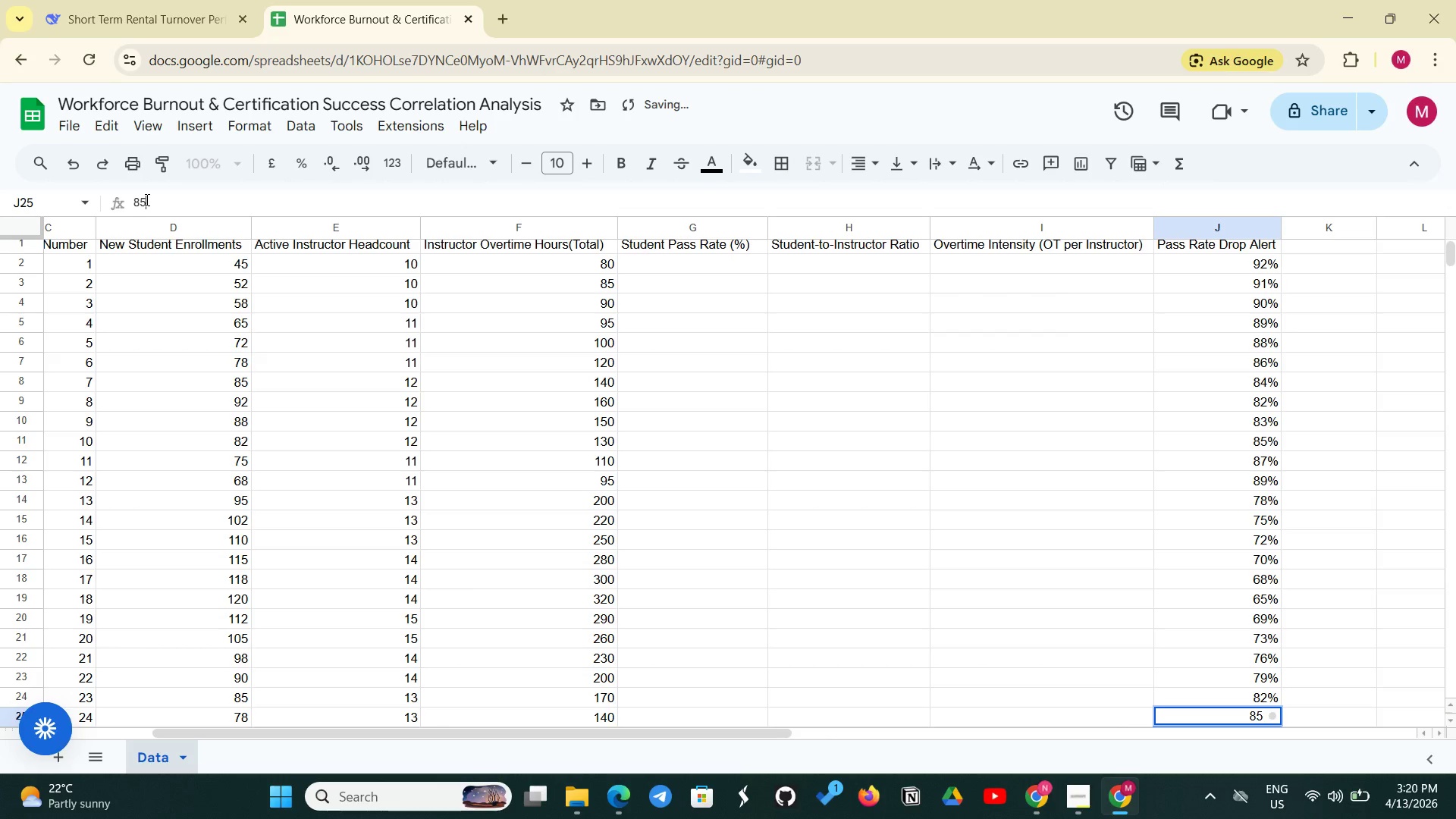 
key(Shift+5)
 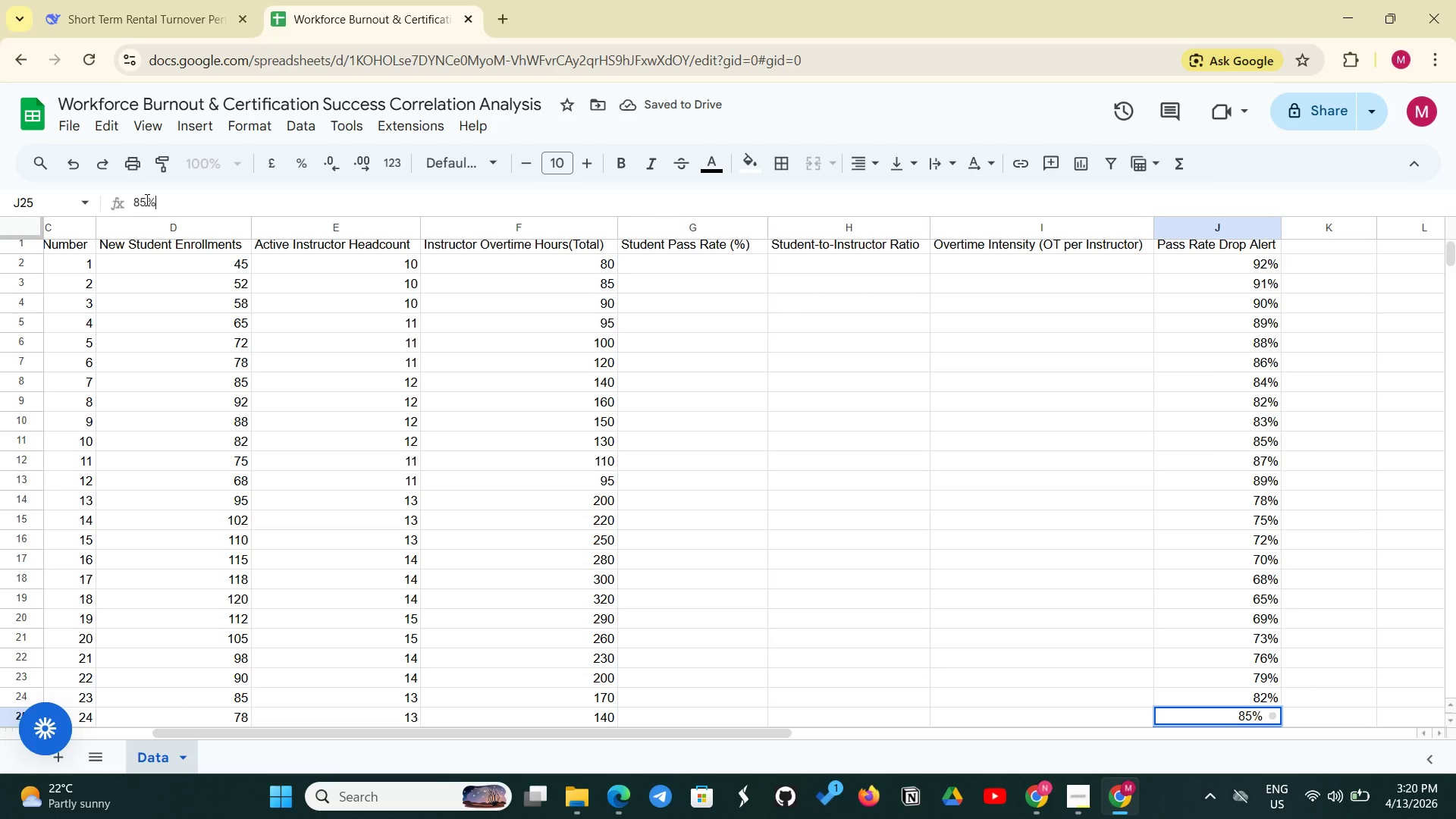 
key(Enter)
 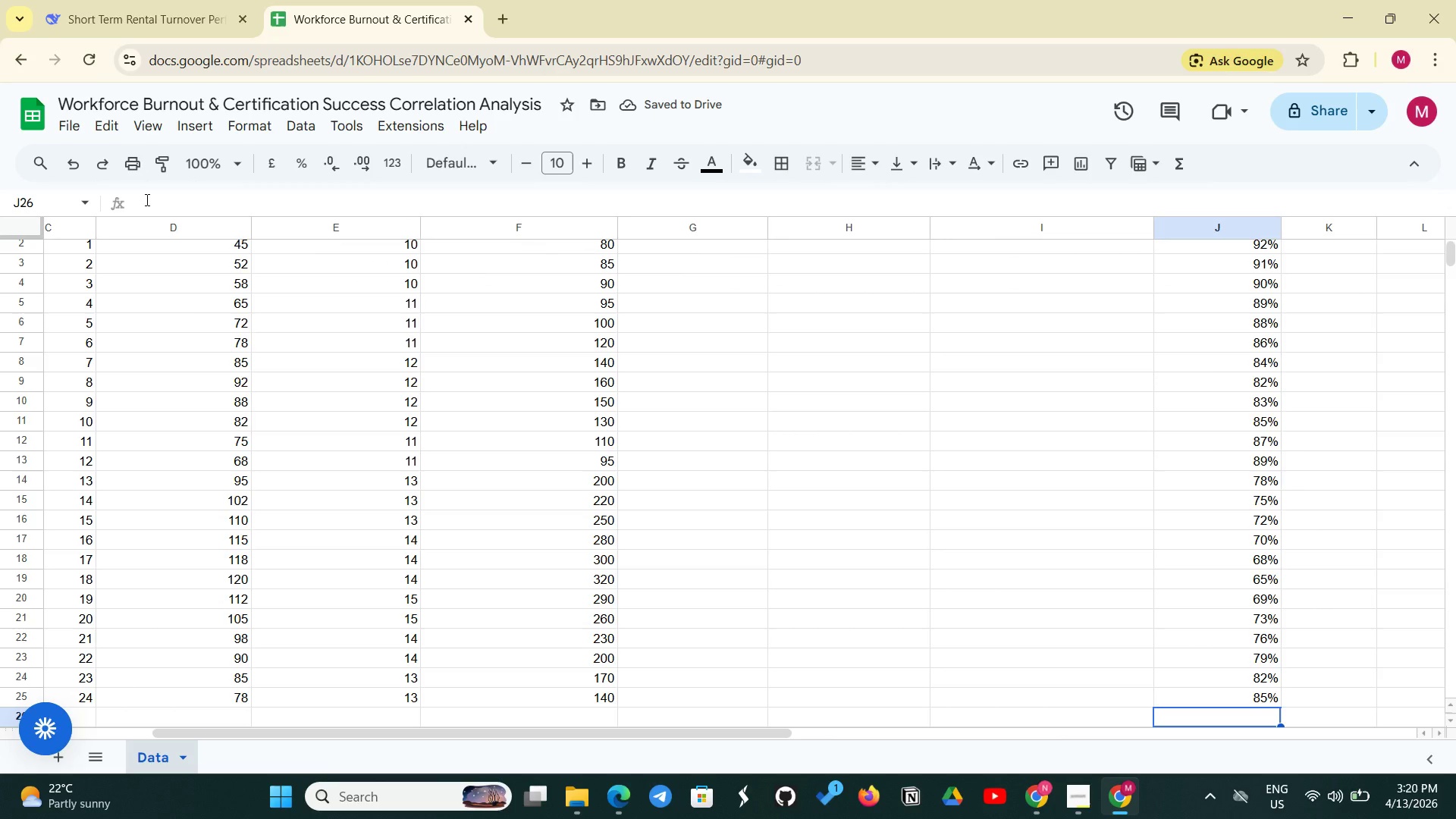 
wait(9.31)
 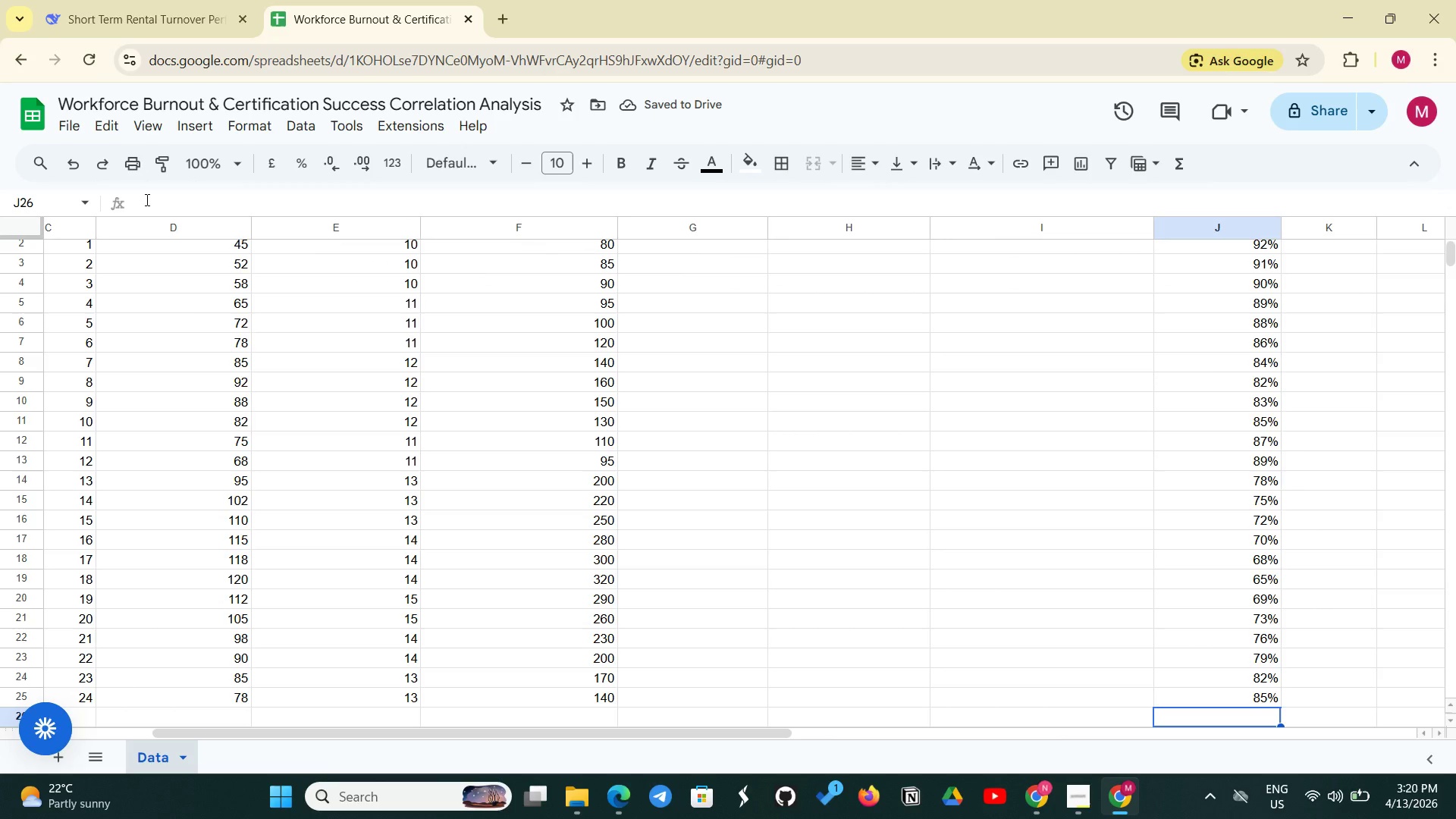 
scroll: coordinate [984, 437], scroll_direction: up, amount: 5.0
 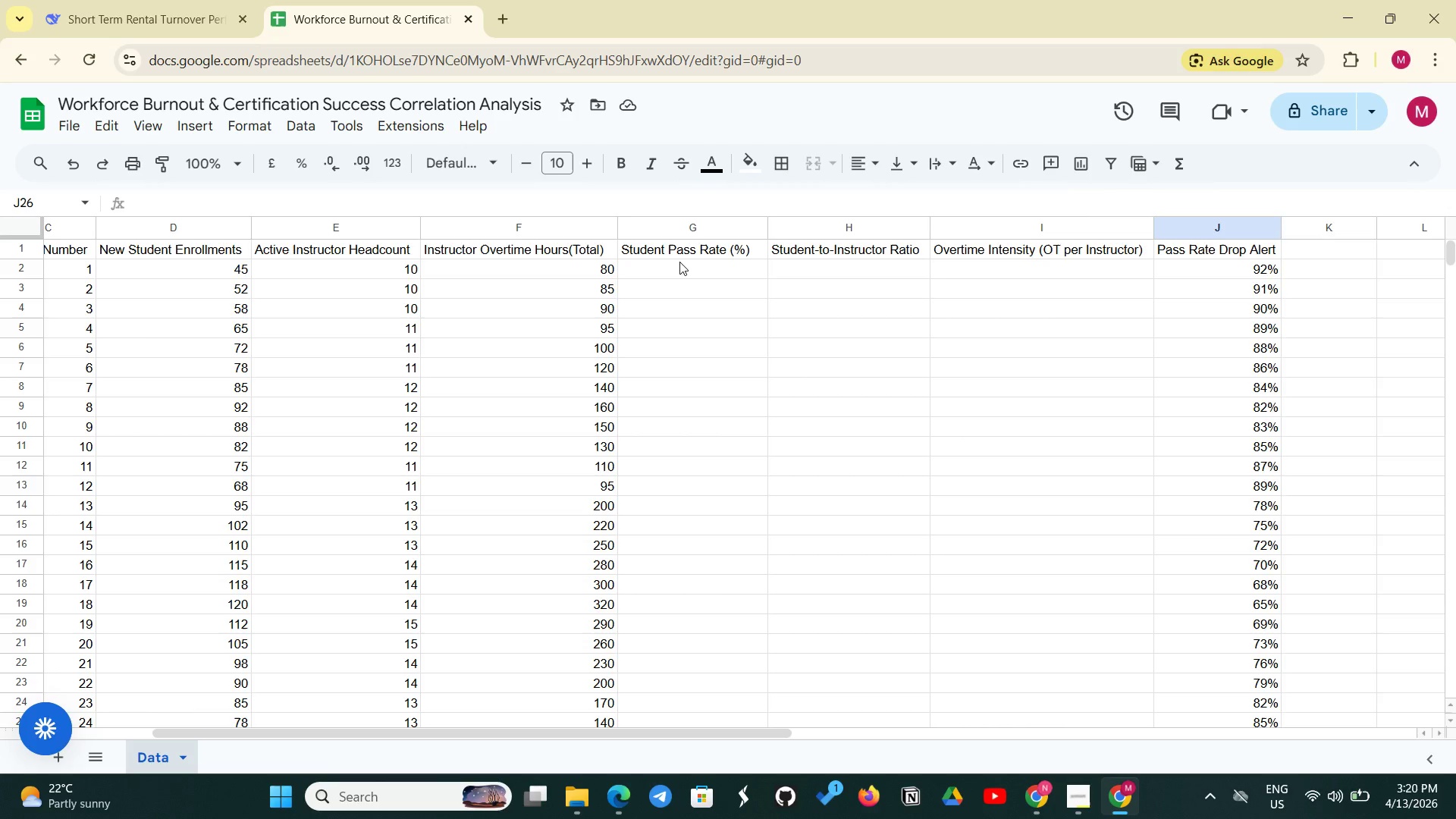 
left_click([667, 268])
 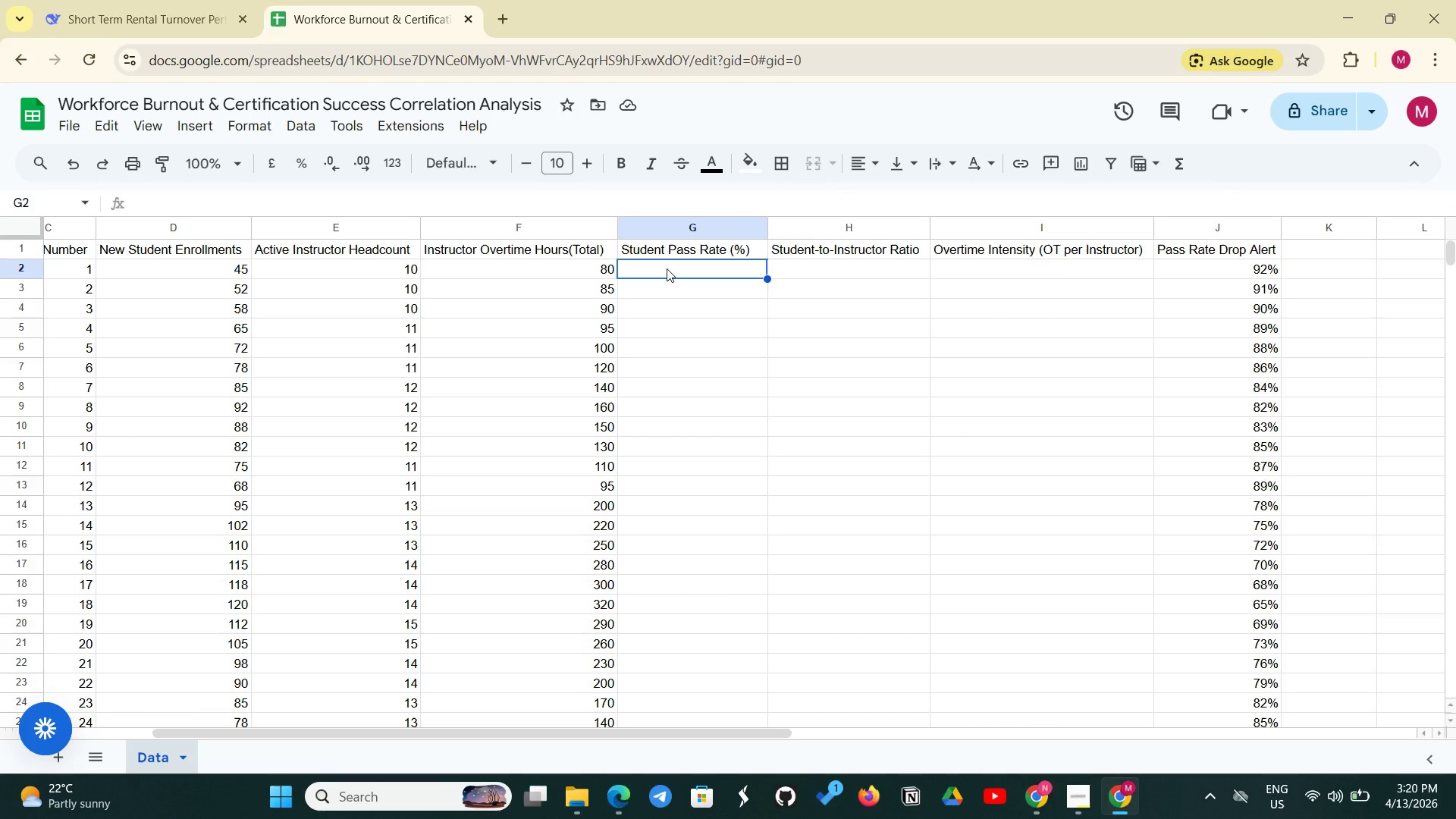 
wait(9.81)
 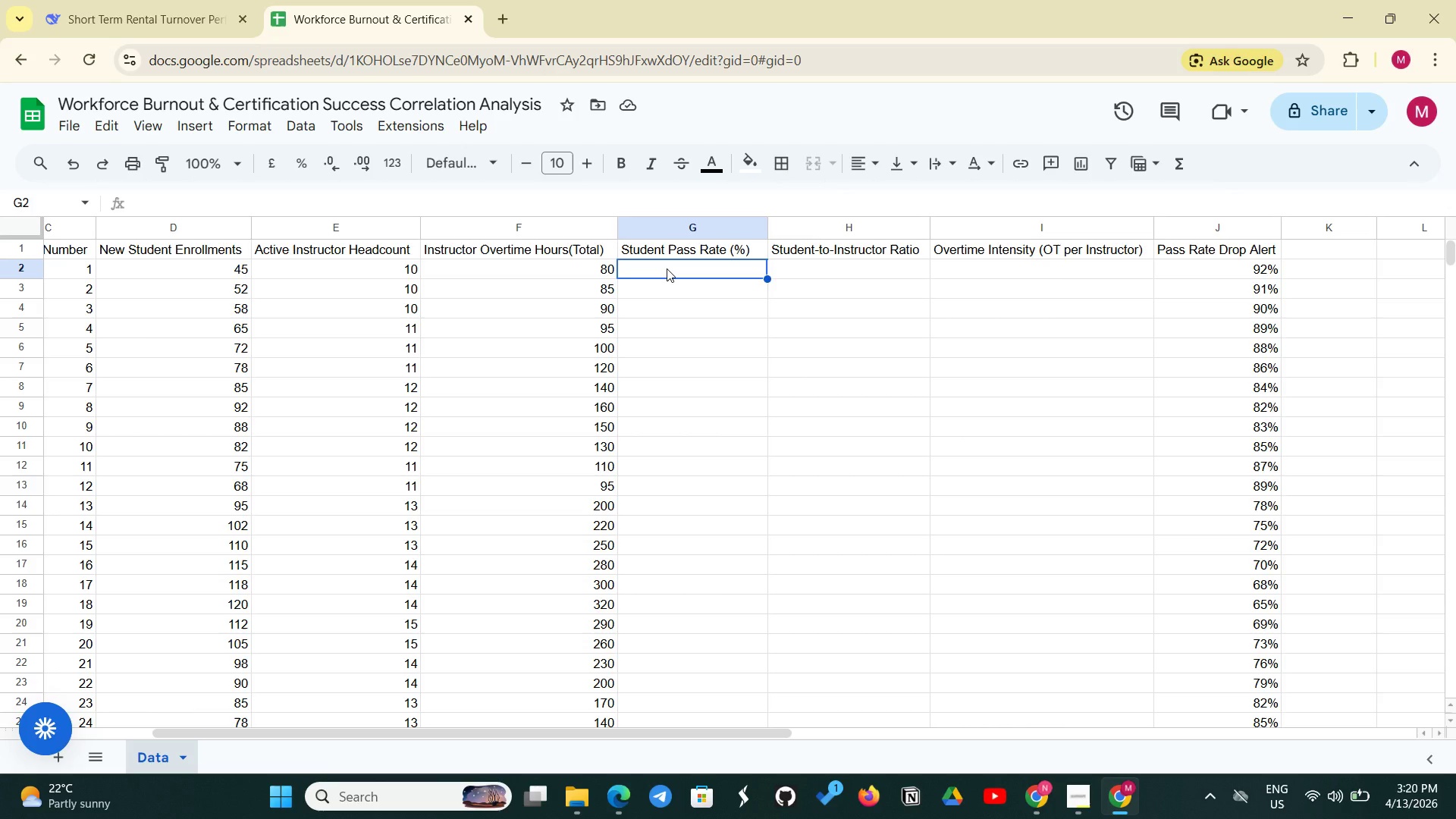 
left_click([682, 275])
 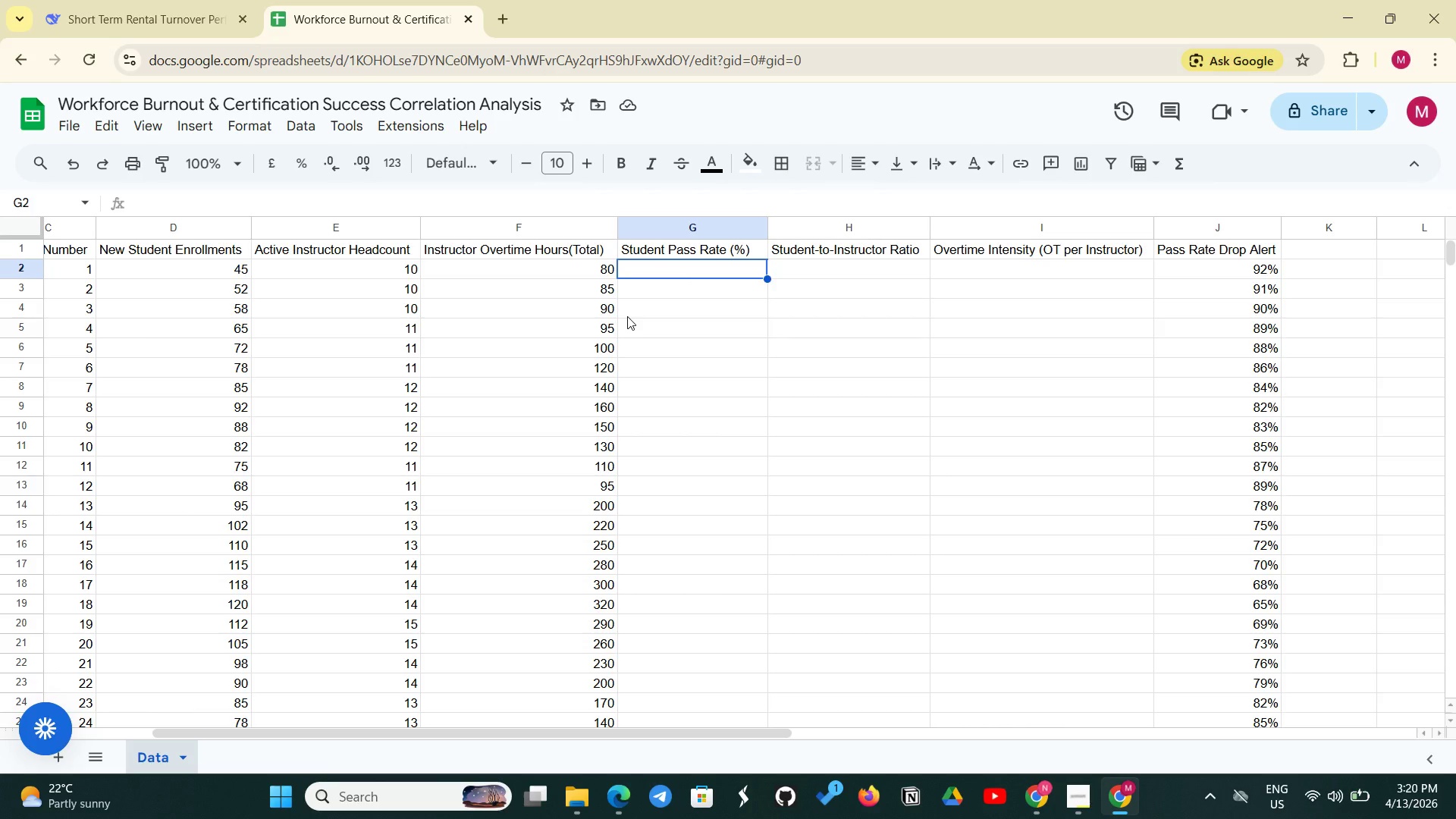 
scroll: coordinate [1237, 438], scroll_direction: up, amount: 4.0
 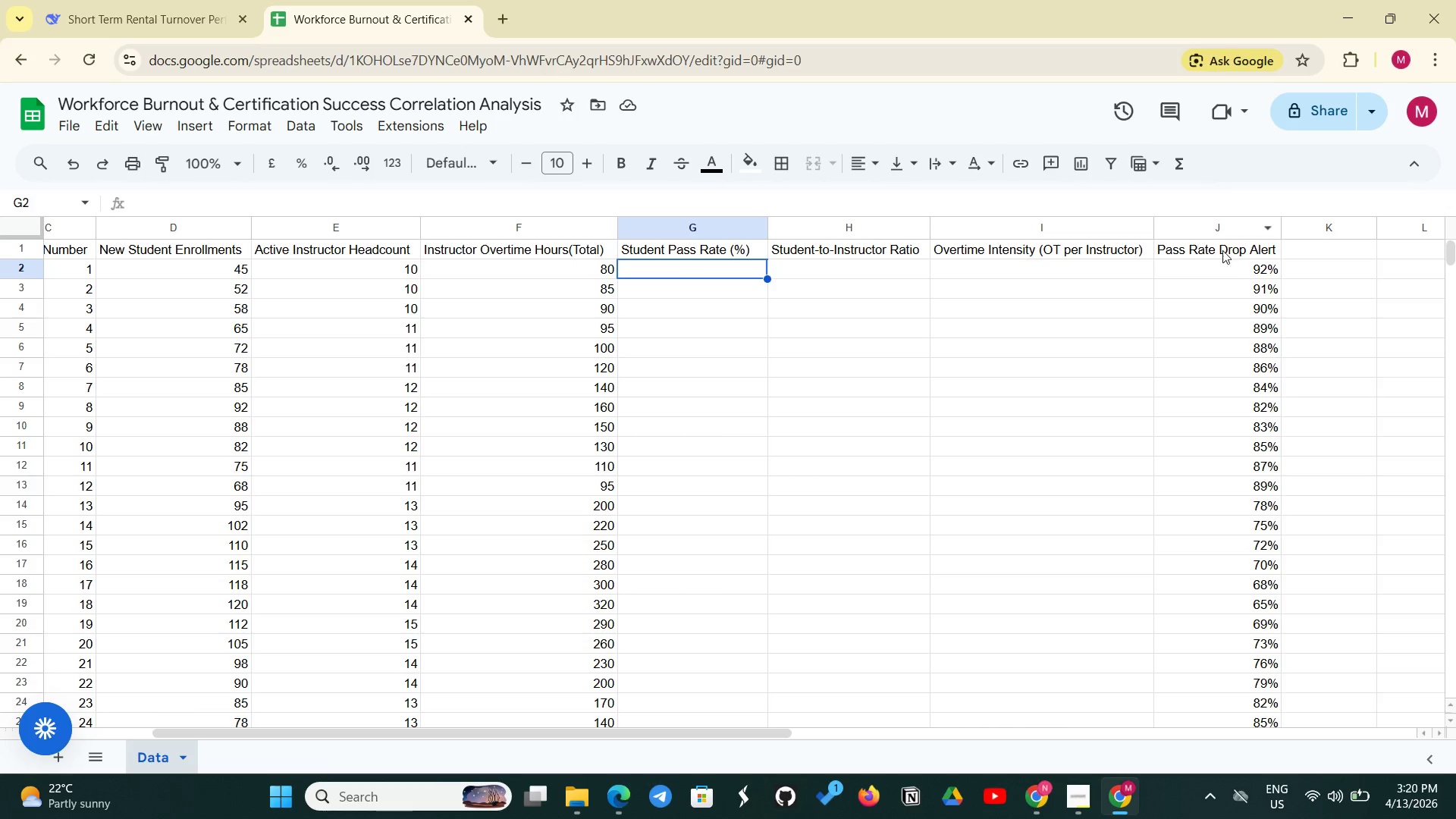 
left_click_drag(start_coordinate=[1222, 268], to_coordinate=[1200, 611])
 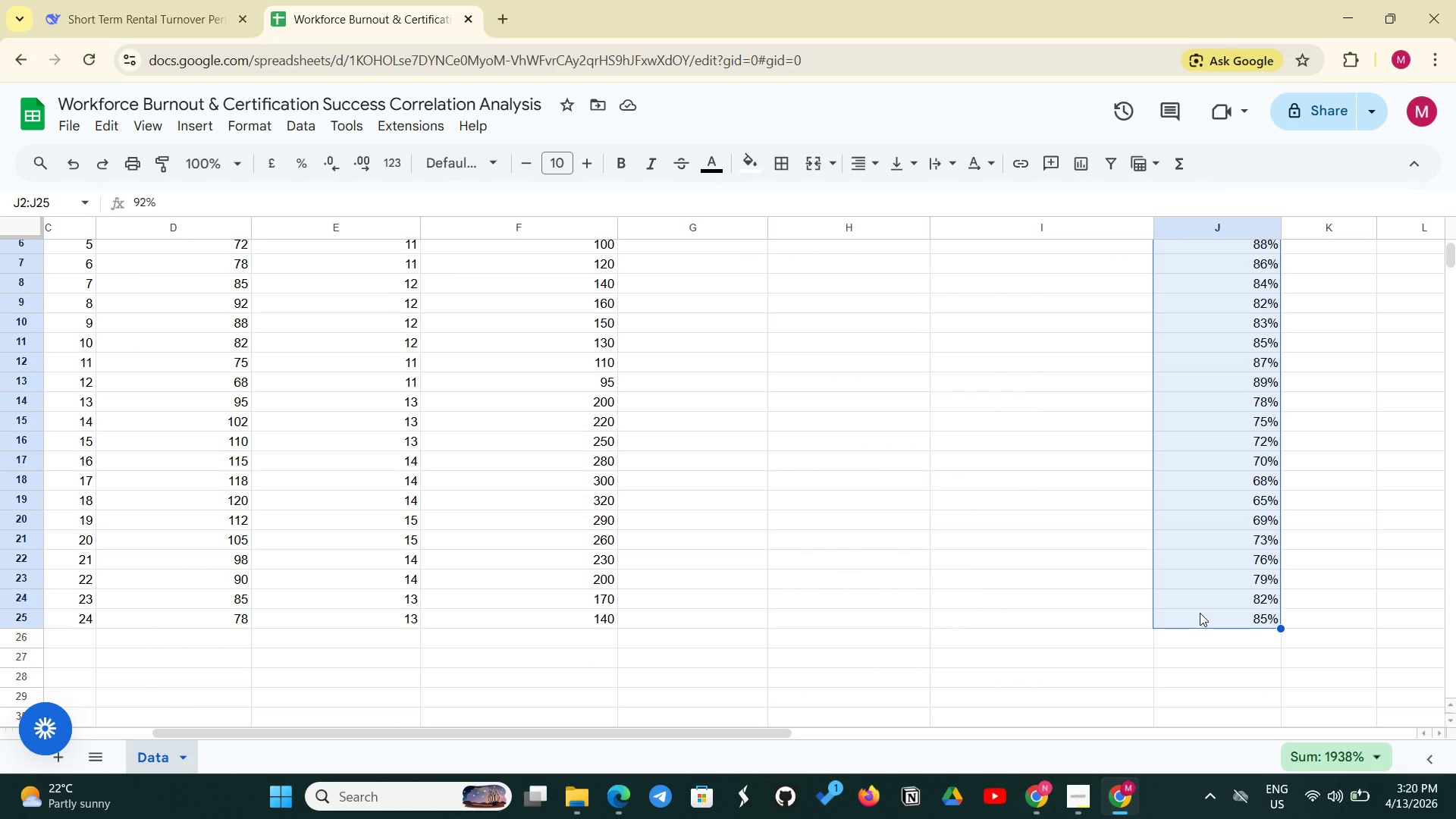 
key(Control+C)
 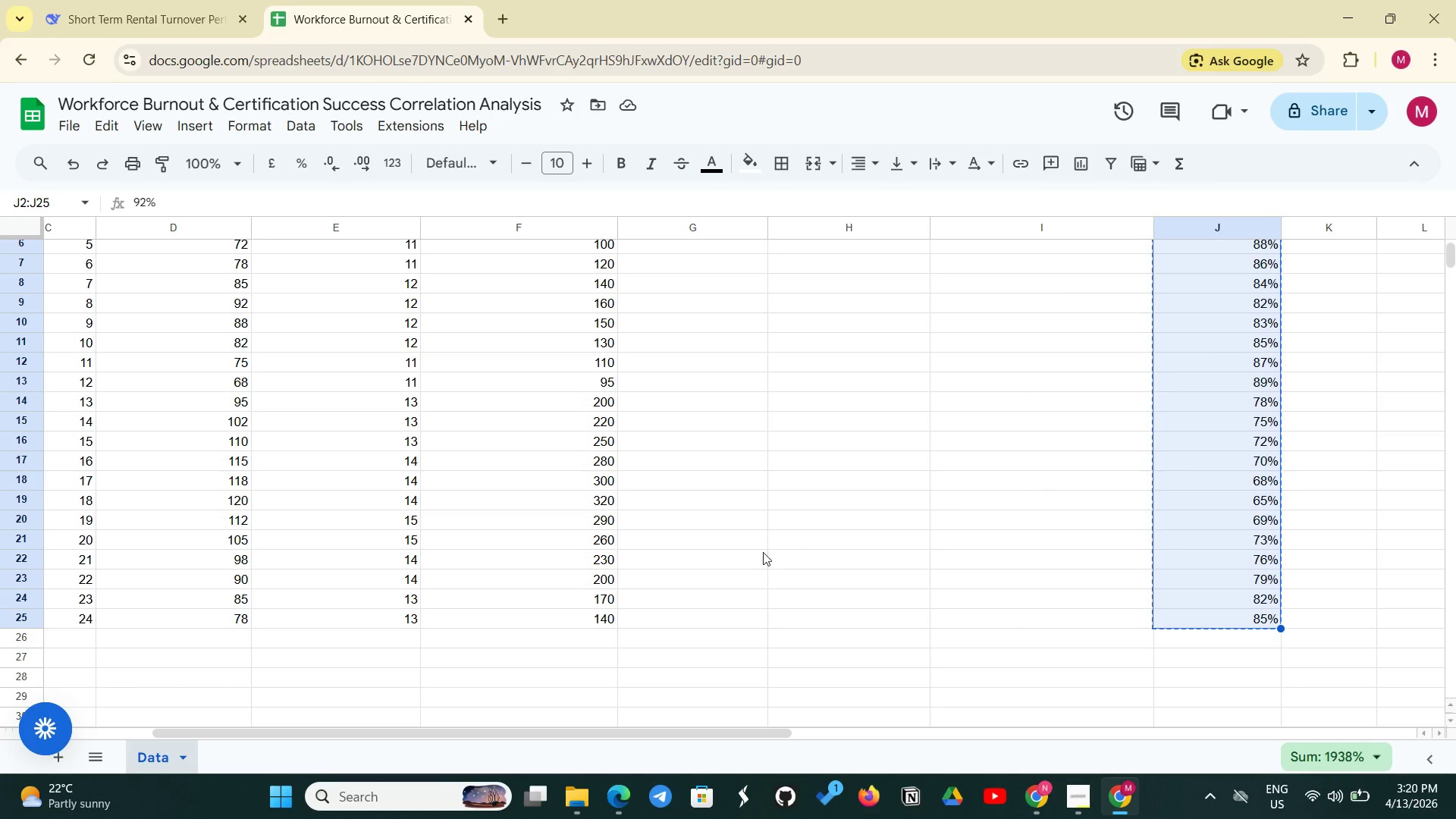 
scroll: coordinate [691, 537], scroll_direction: up, amount: 5.0
 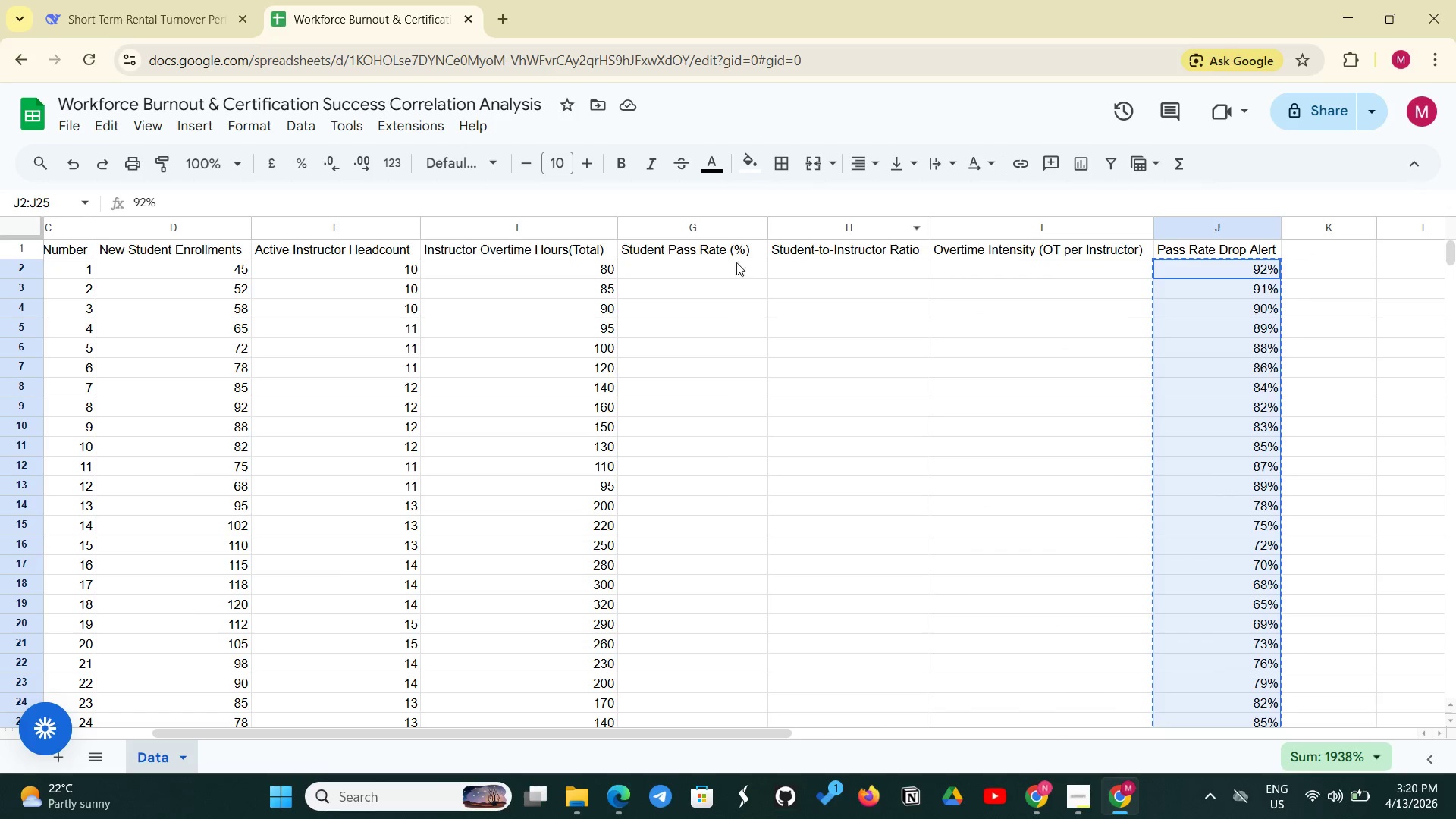 
left_click([722, 268])
 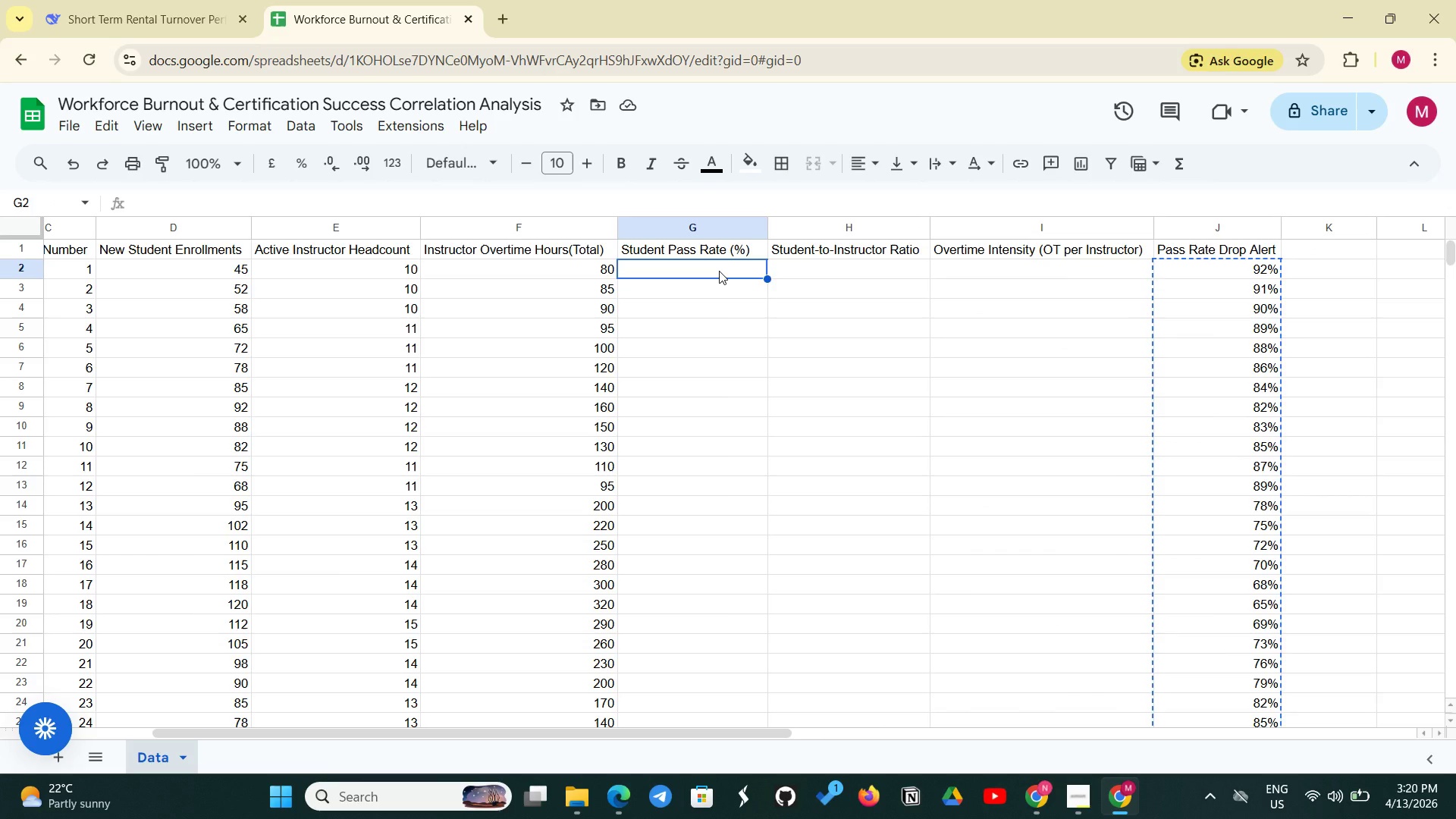 
key(Control+V)
 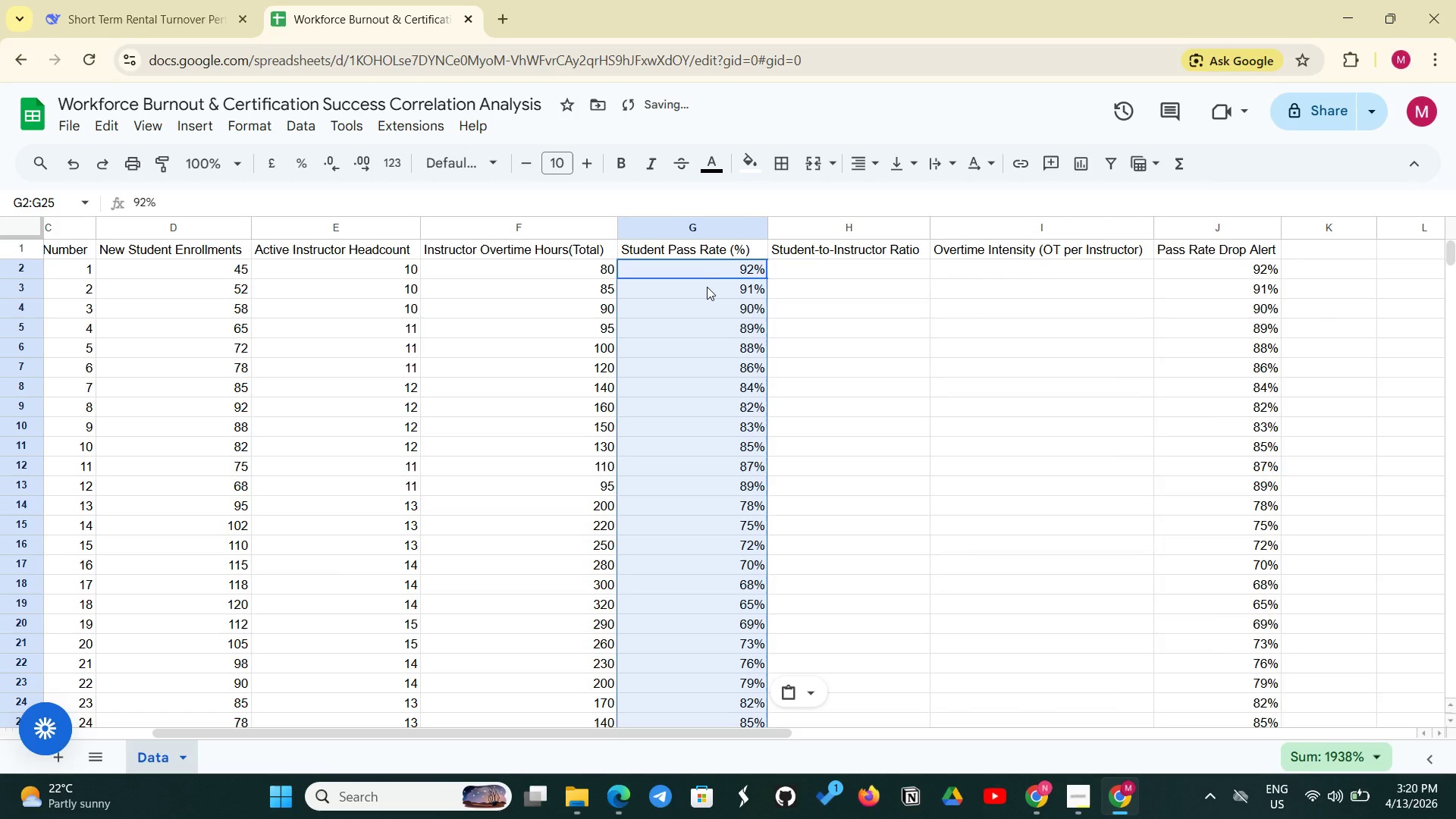 
left_click([707, 287])
 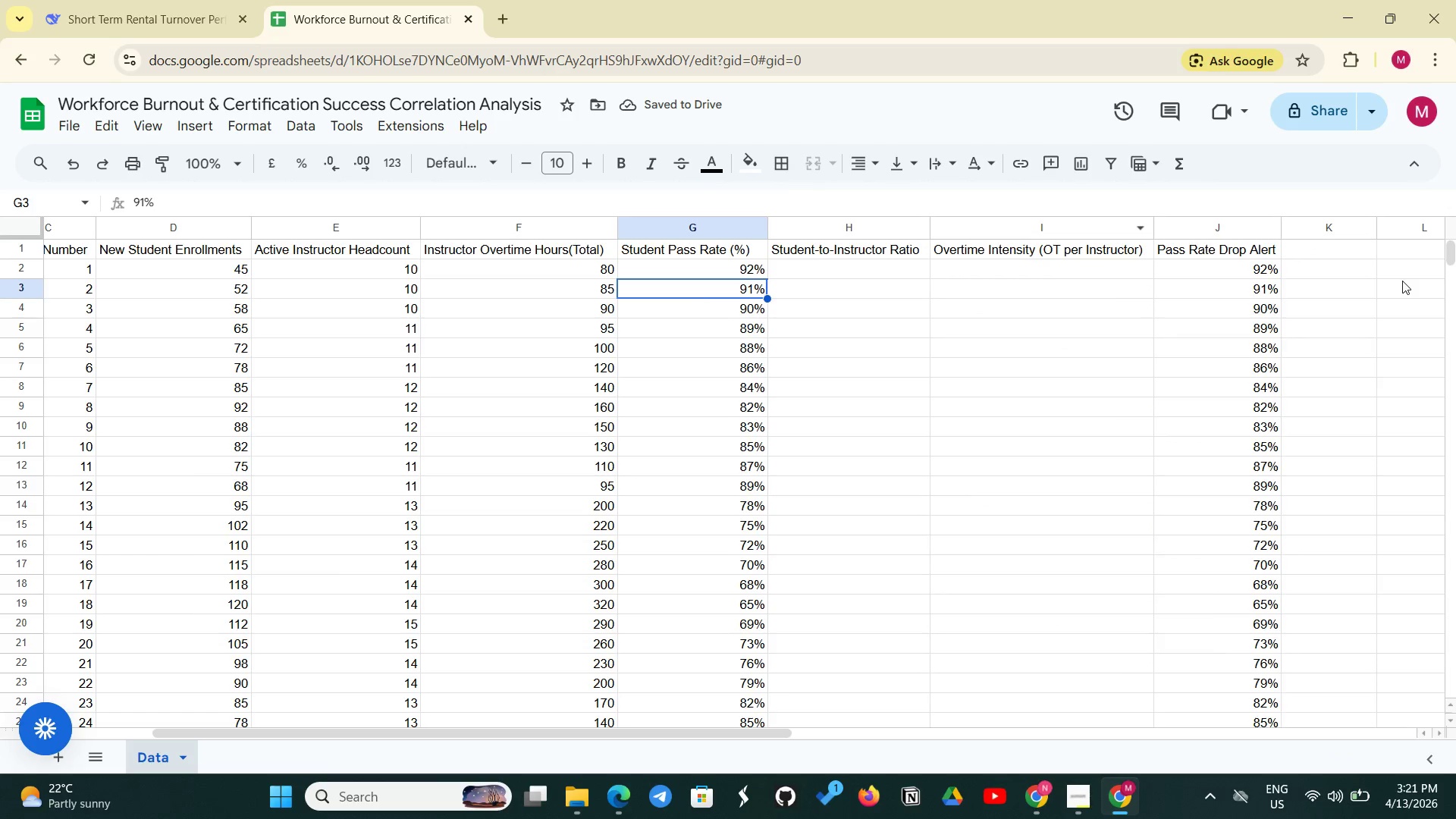 
left_click_drag(start_coordinate=[1231, 273], to_coordinate=[1235, 621])
 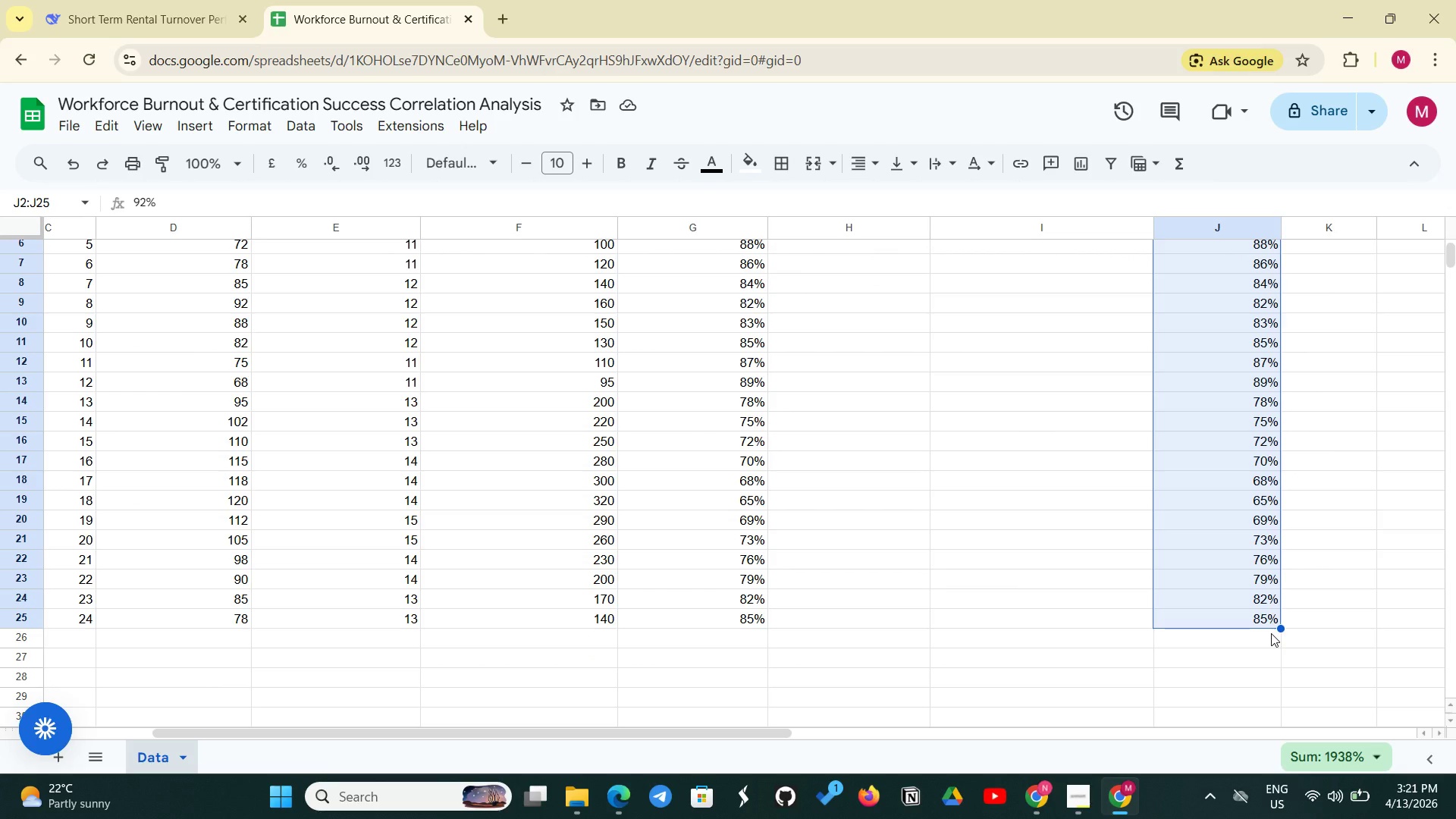 
key(Backspace)
 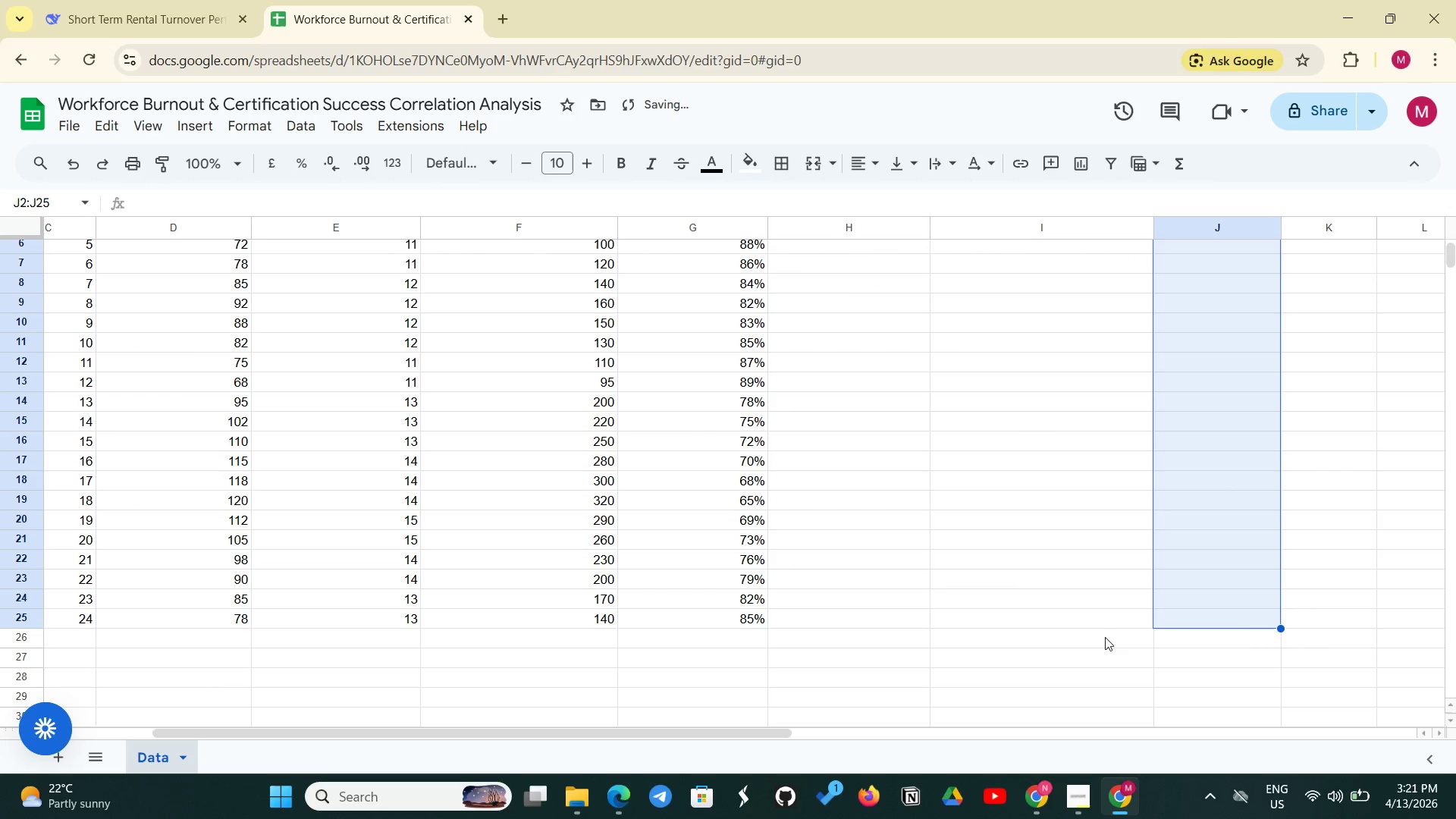 
scroll: coordinate [799, 199], scroll_direction: up, amount: 4.0
 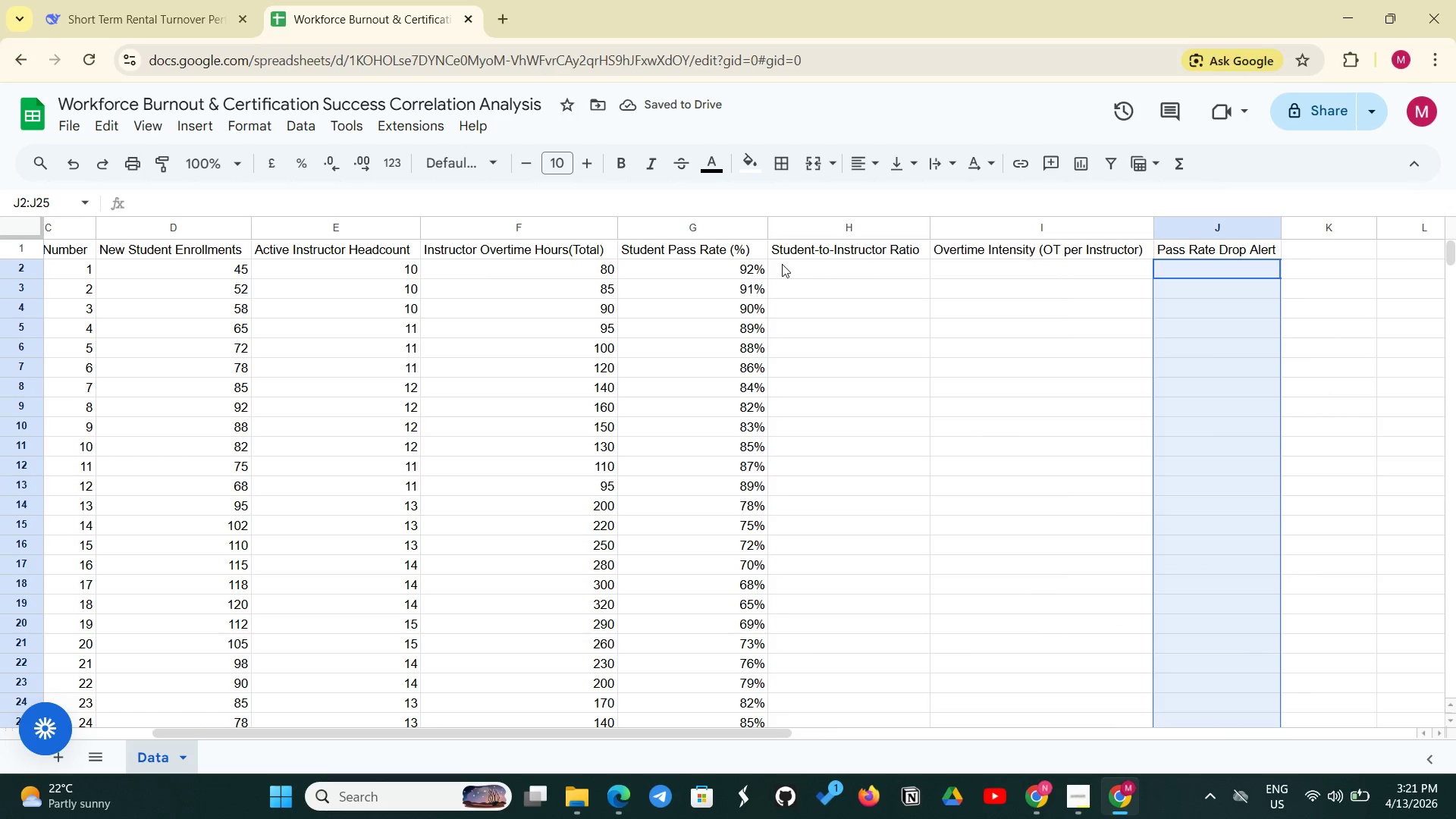 
left_click([792, 264])
 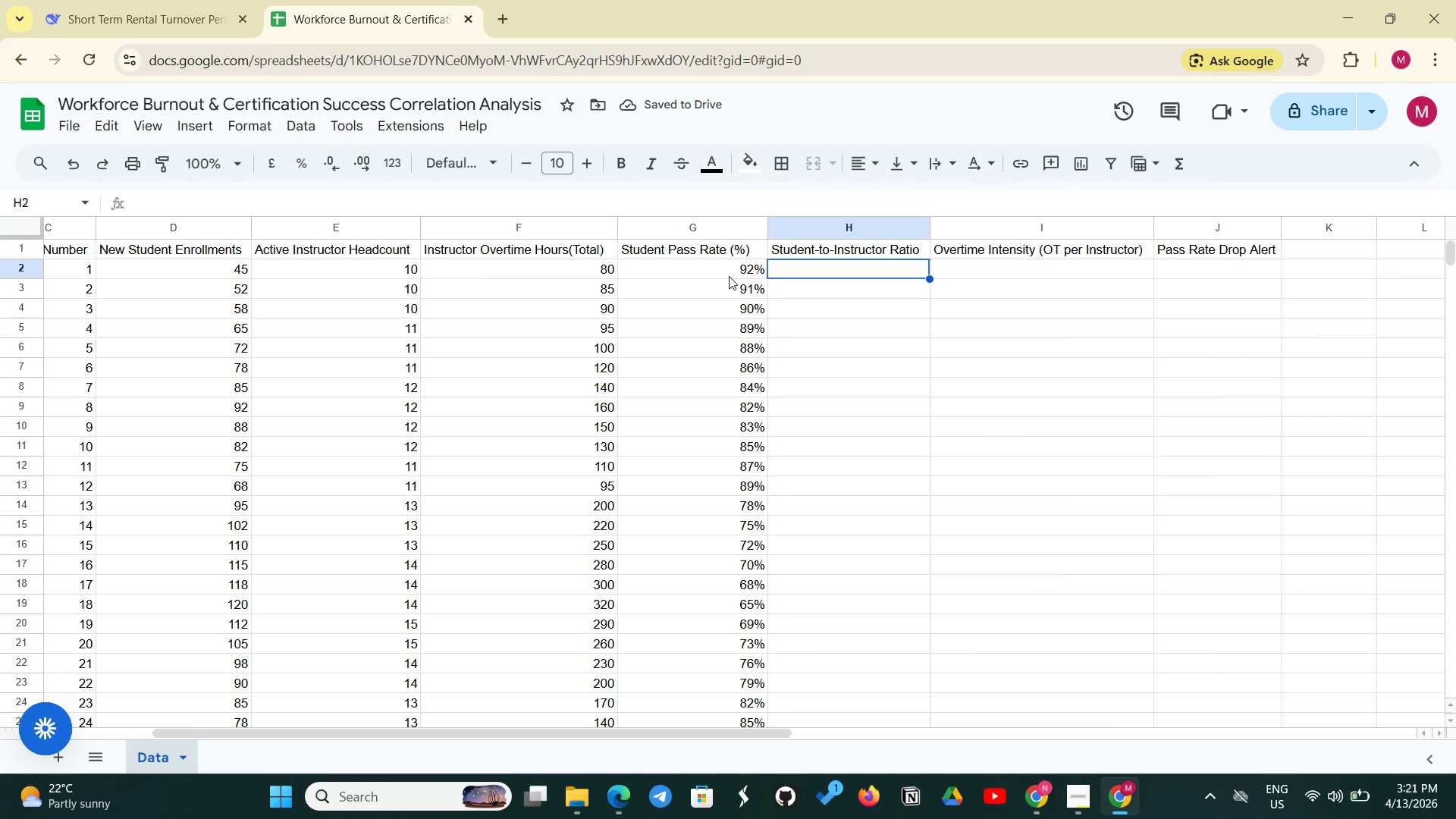 
left_click([729, 276])
 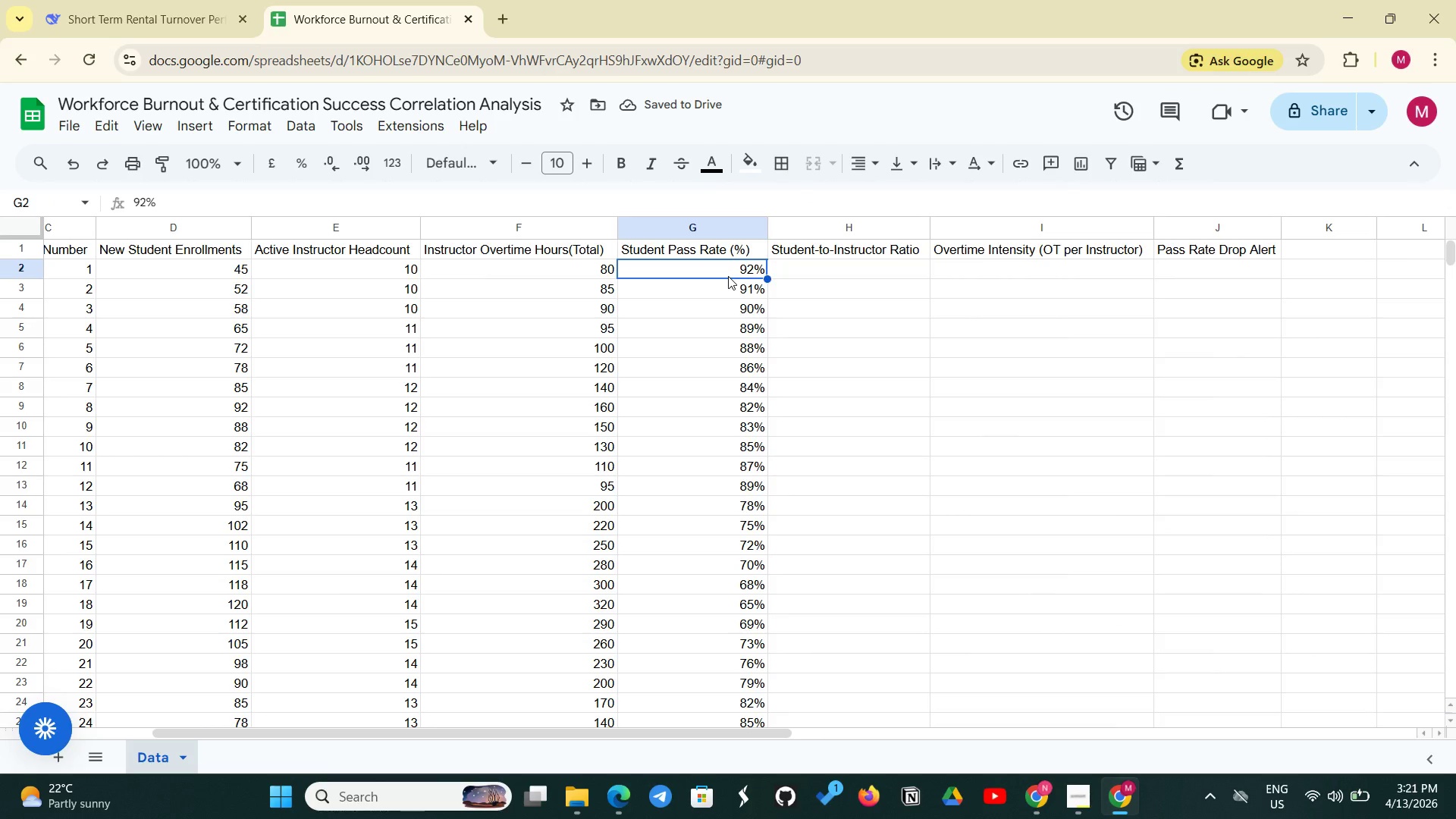 
left_click_drag(start_coordinate=[728, 276], to_coordinate=[715, 639])
 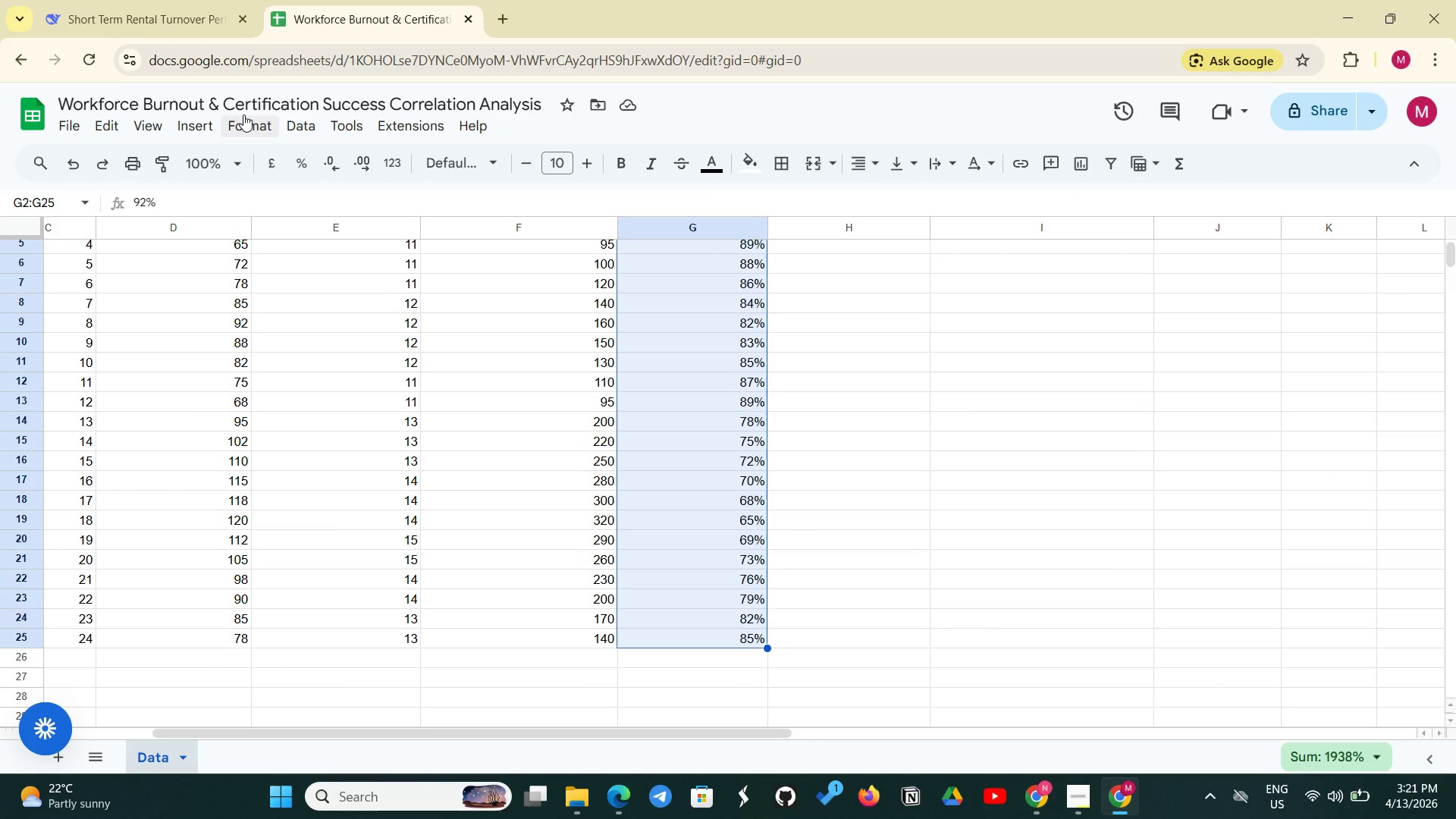 
left_click([243, 115])
 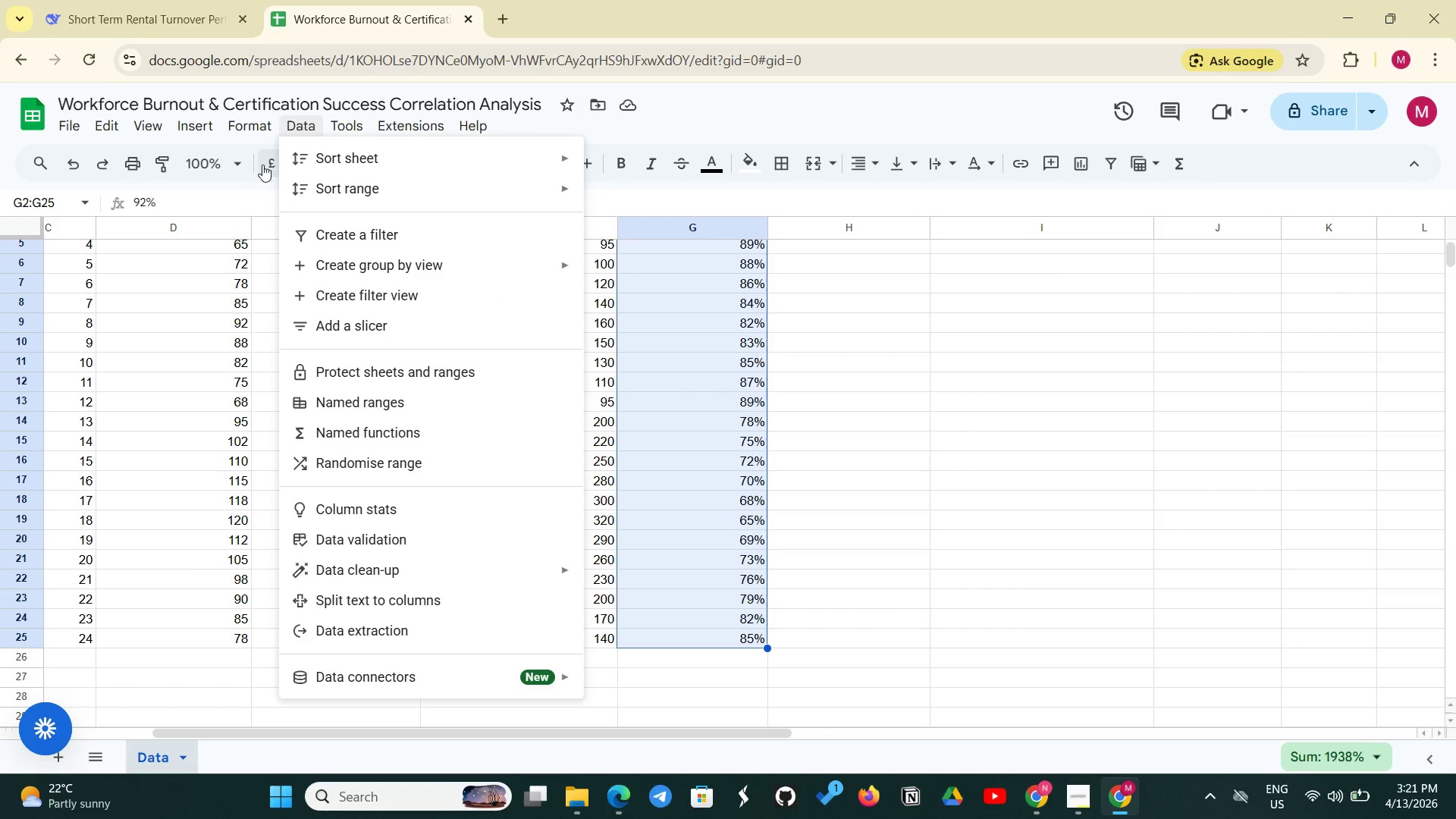 
wait(6.38)
 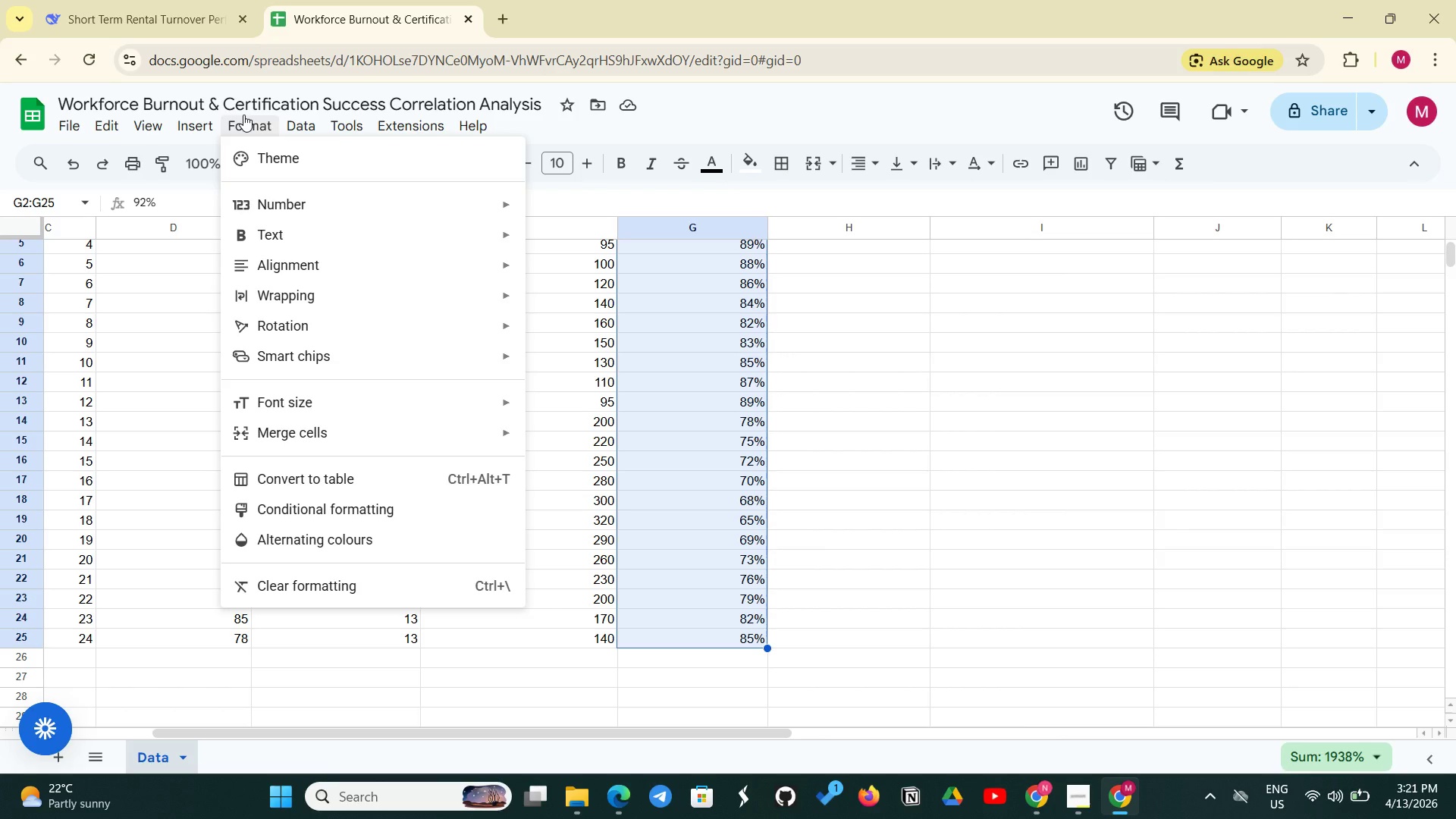 
left_click([258, 202])
 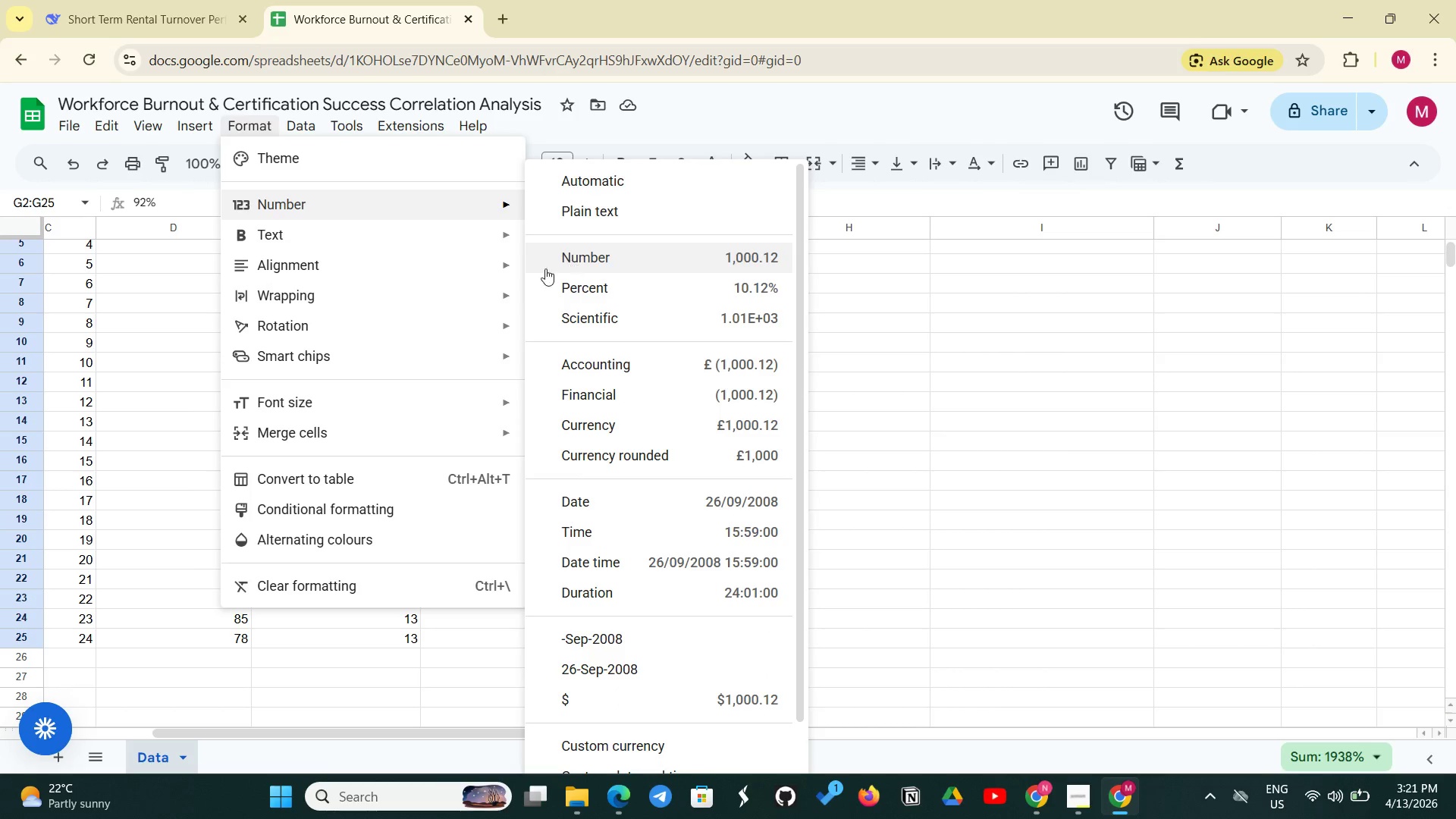 
left_click([545, 284])
 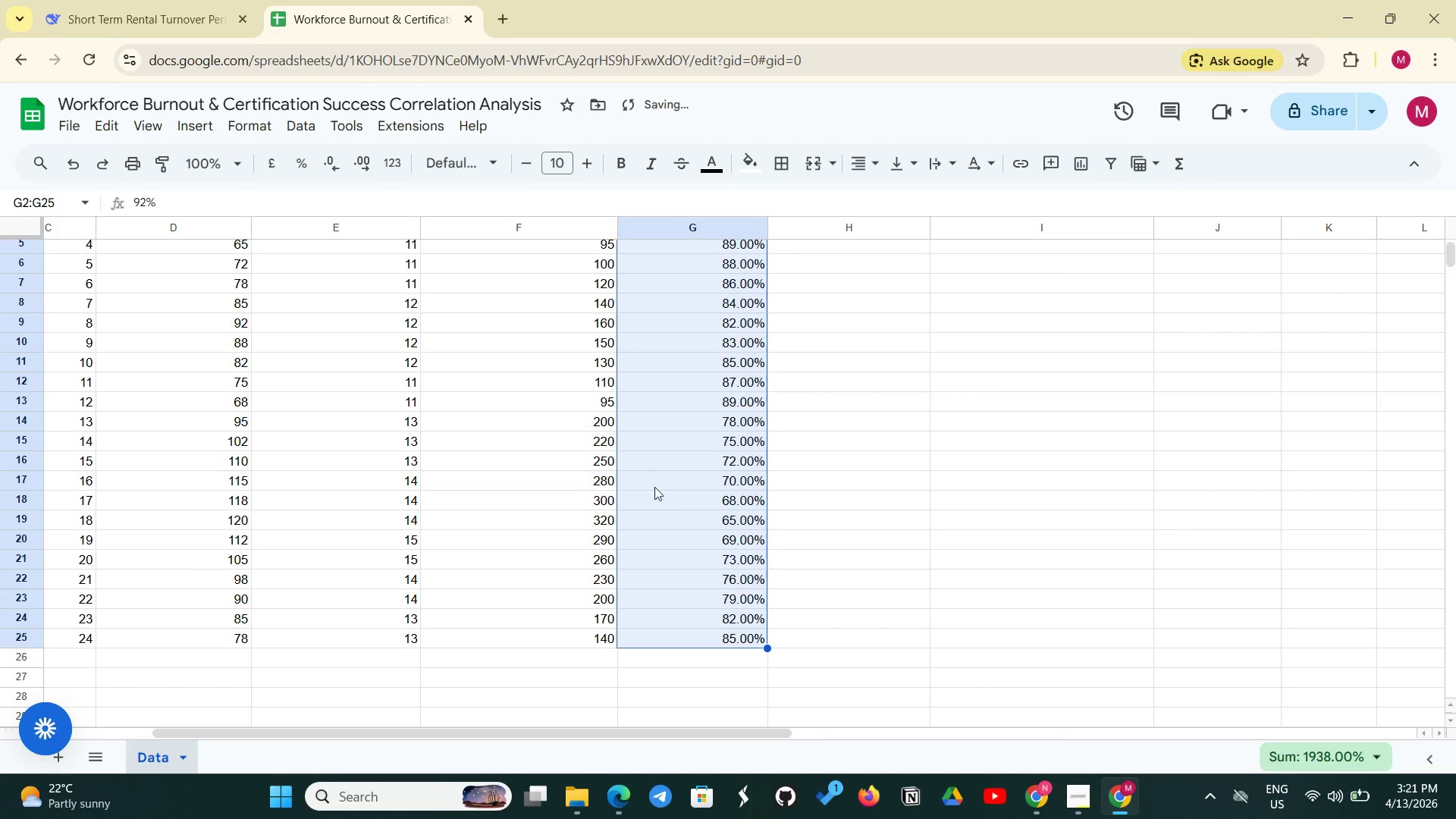 
scroll: coordinate [706, 511], scroll_direction: up, amount: 4.0
 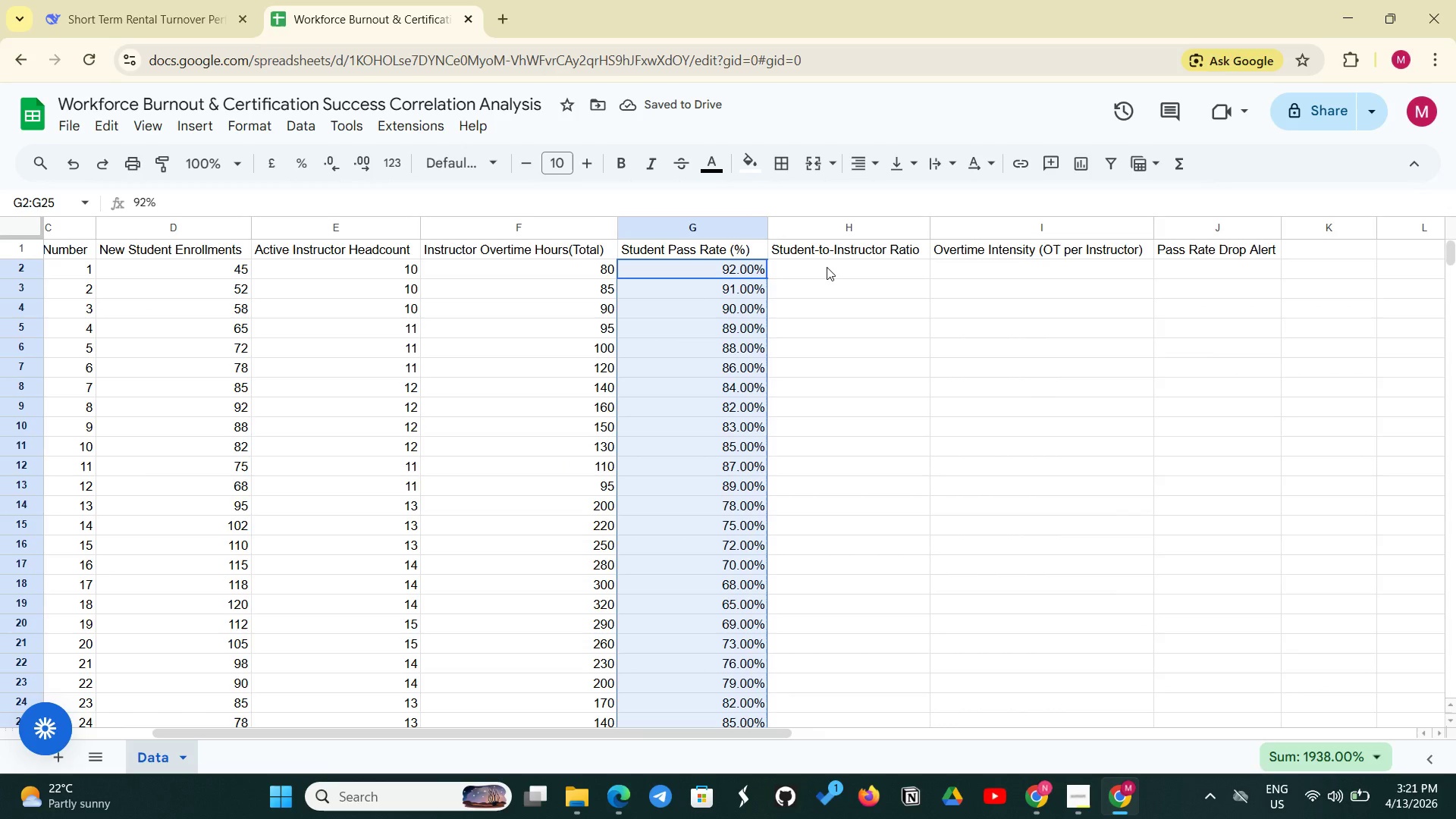 
left_click([827, 267])
 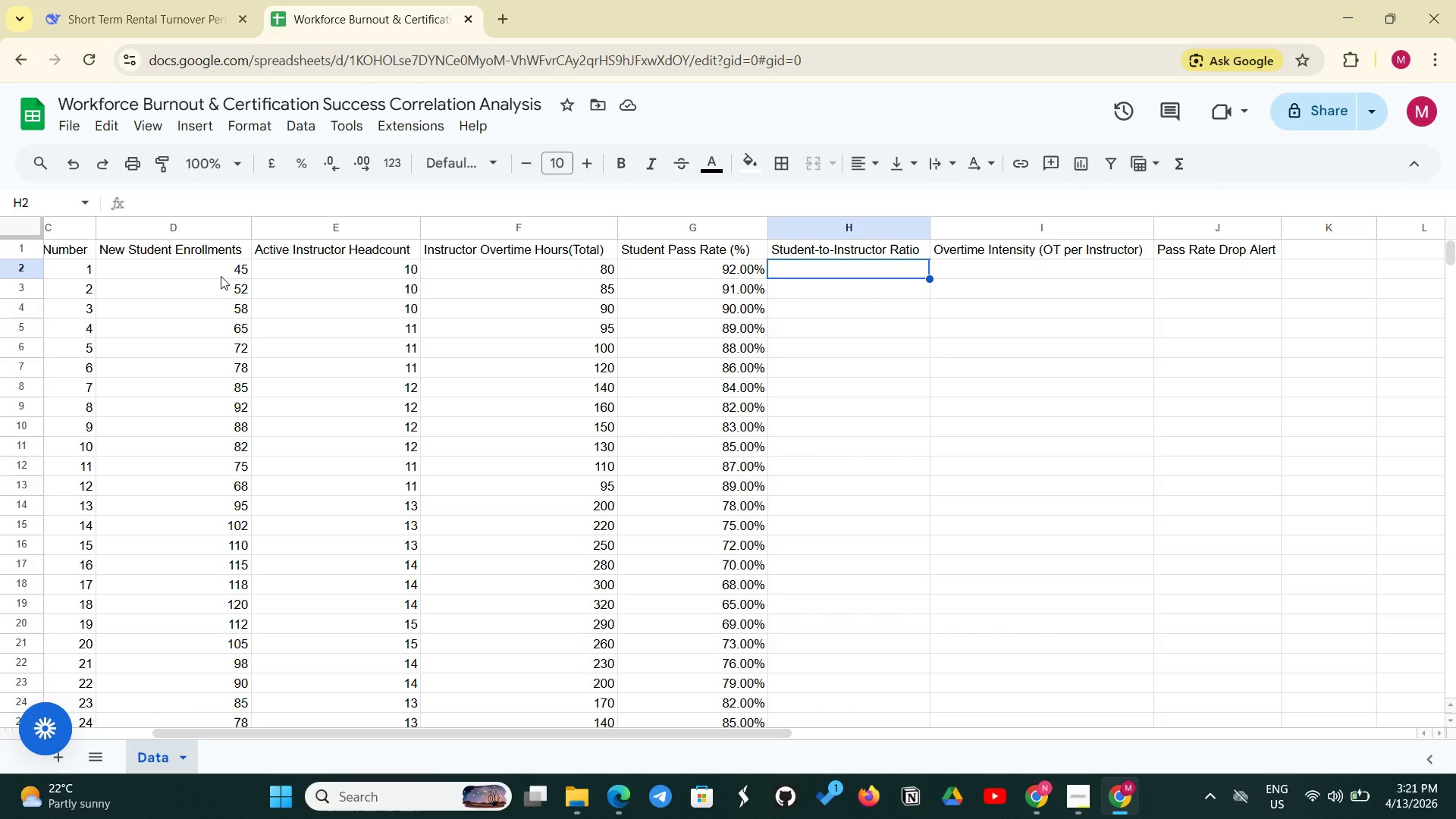 
wait(21.52)
 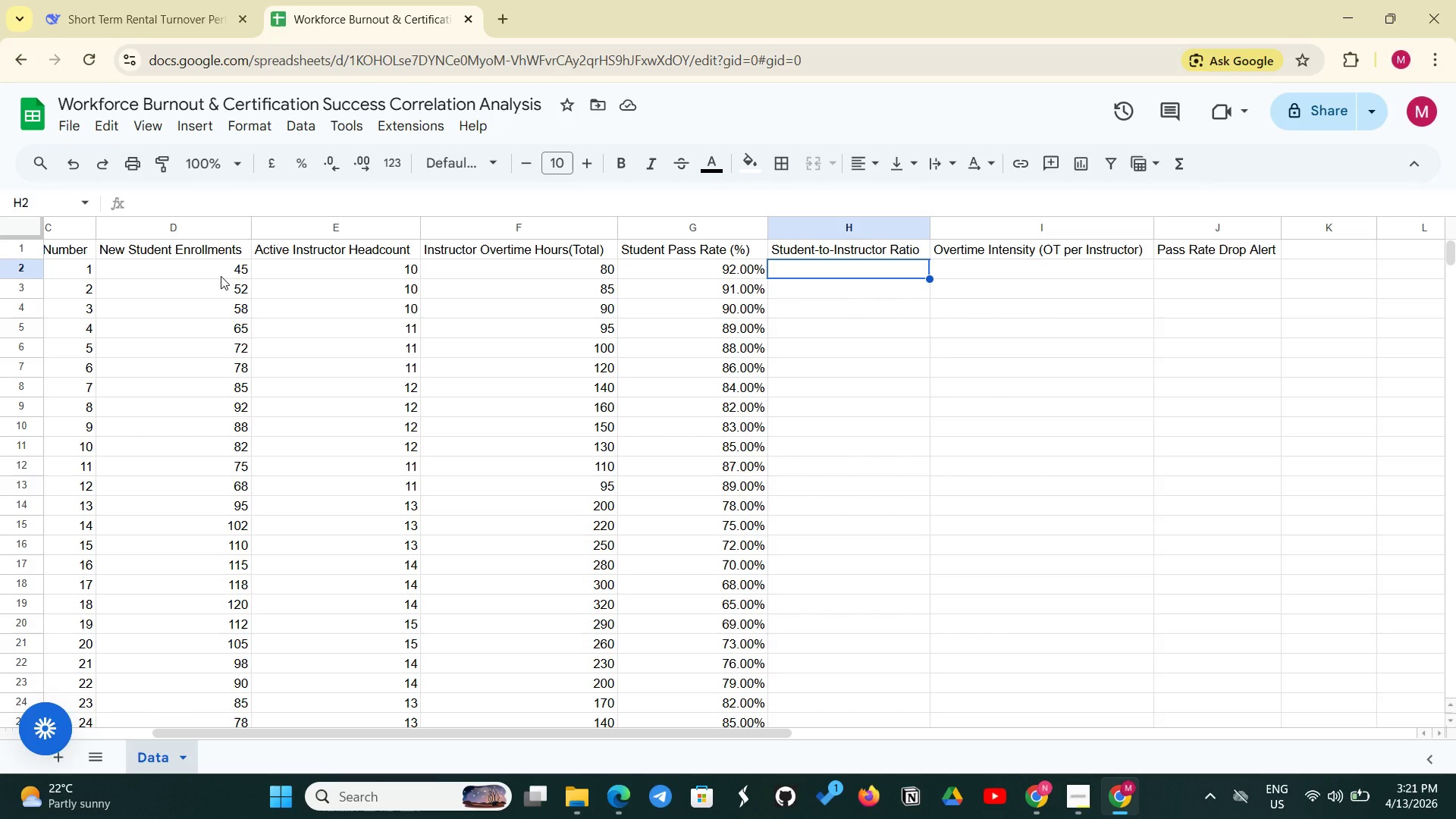 
left_click_drag(start_coordinate=[212, 269], to_coordinate=[223, 444])
 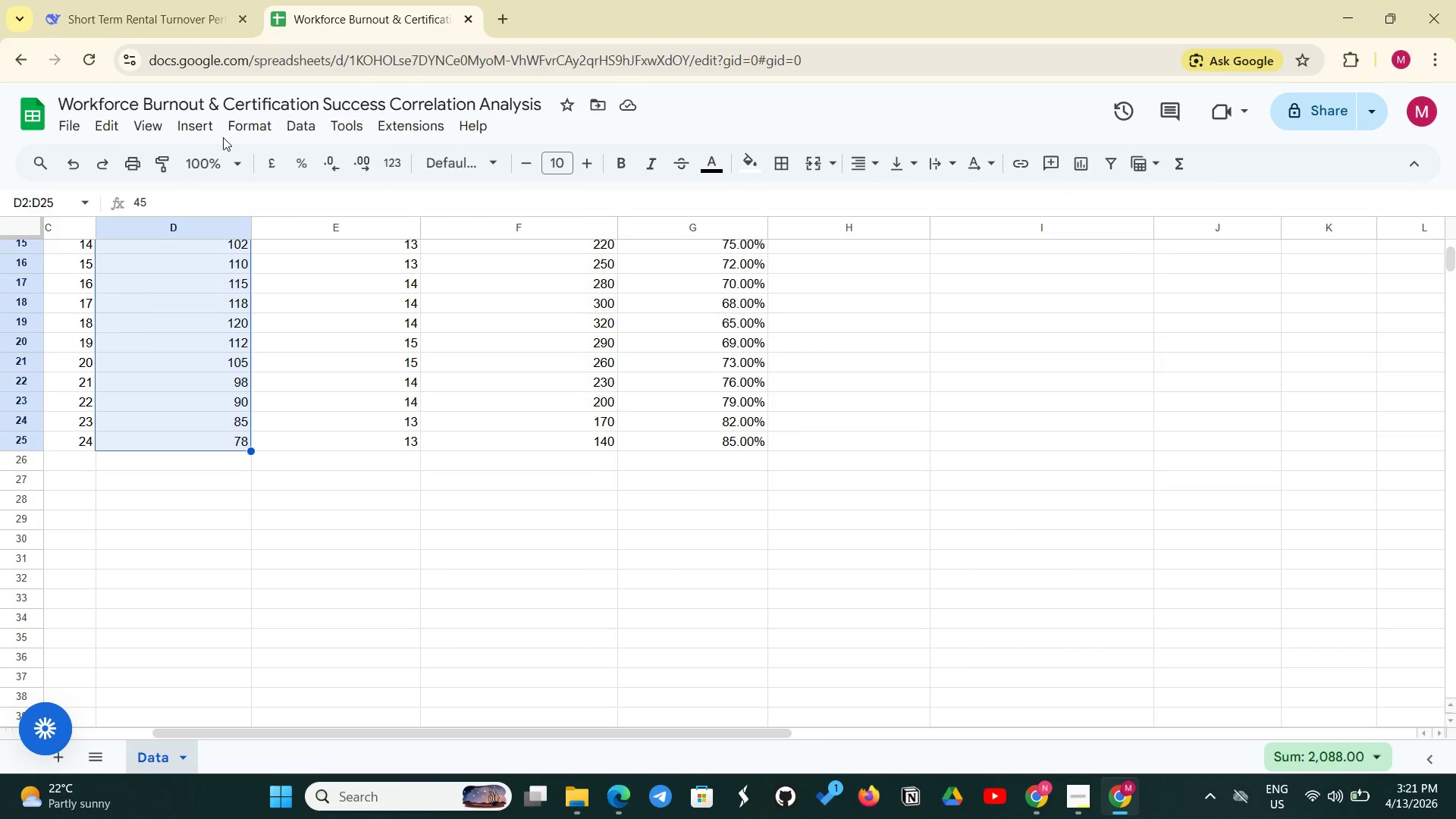 
left_click([253, 125])
 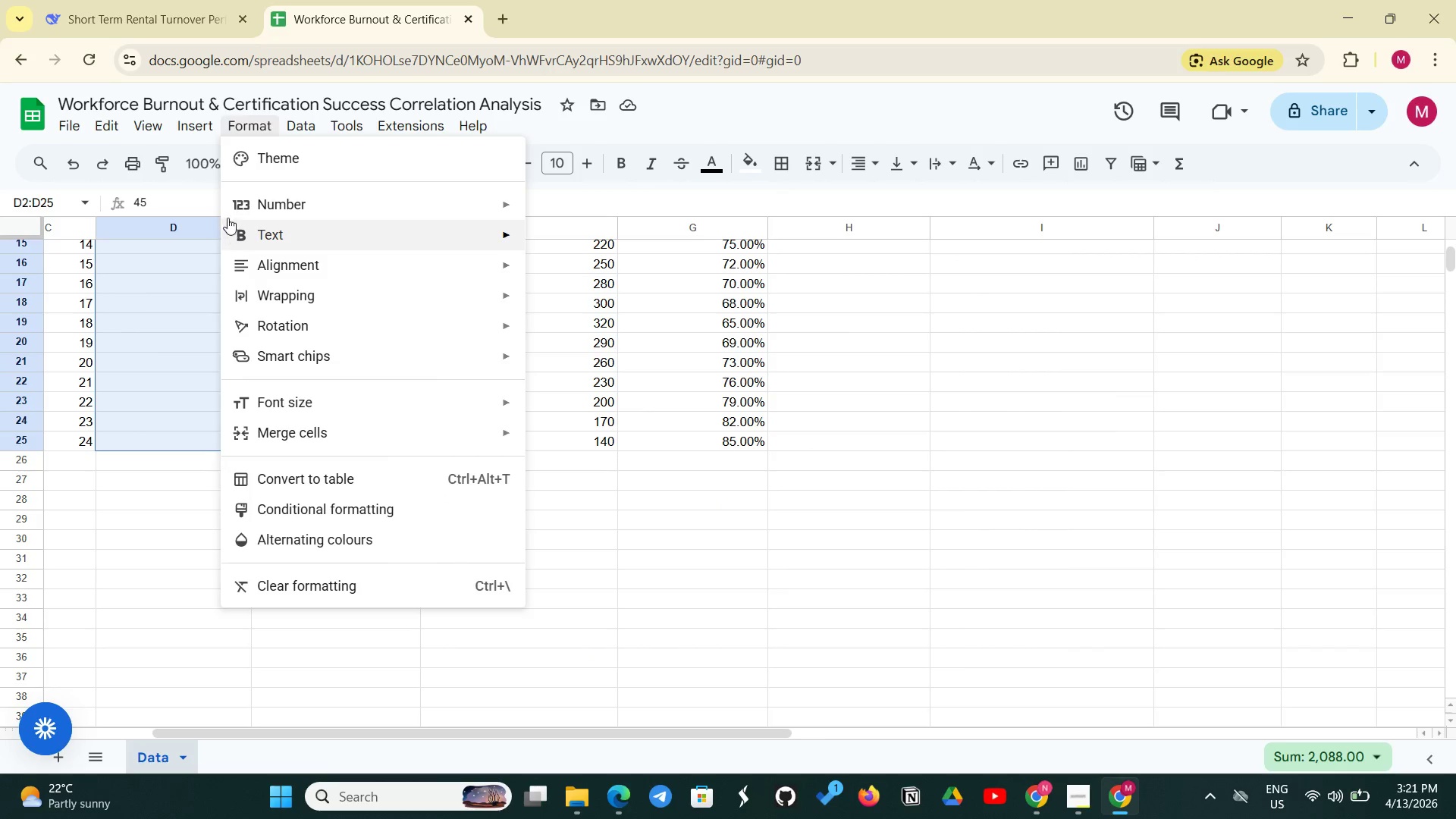 
left_click([219, 207])
 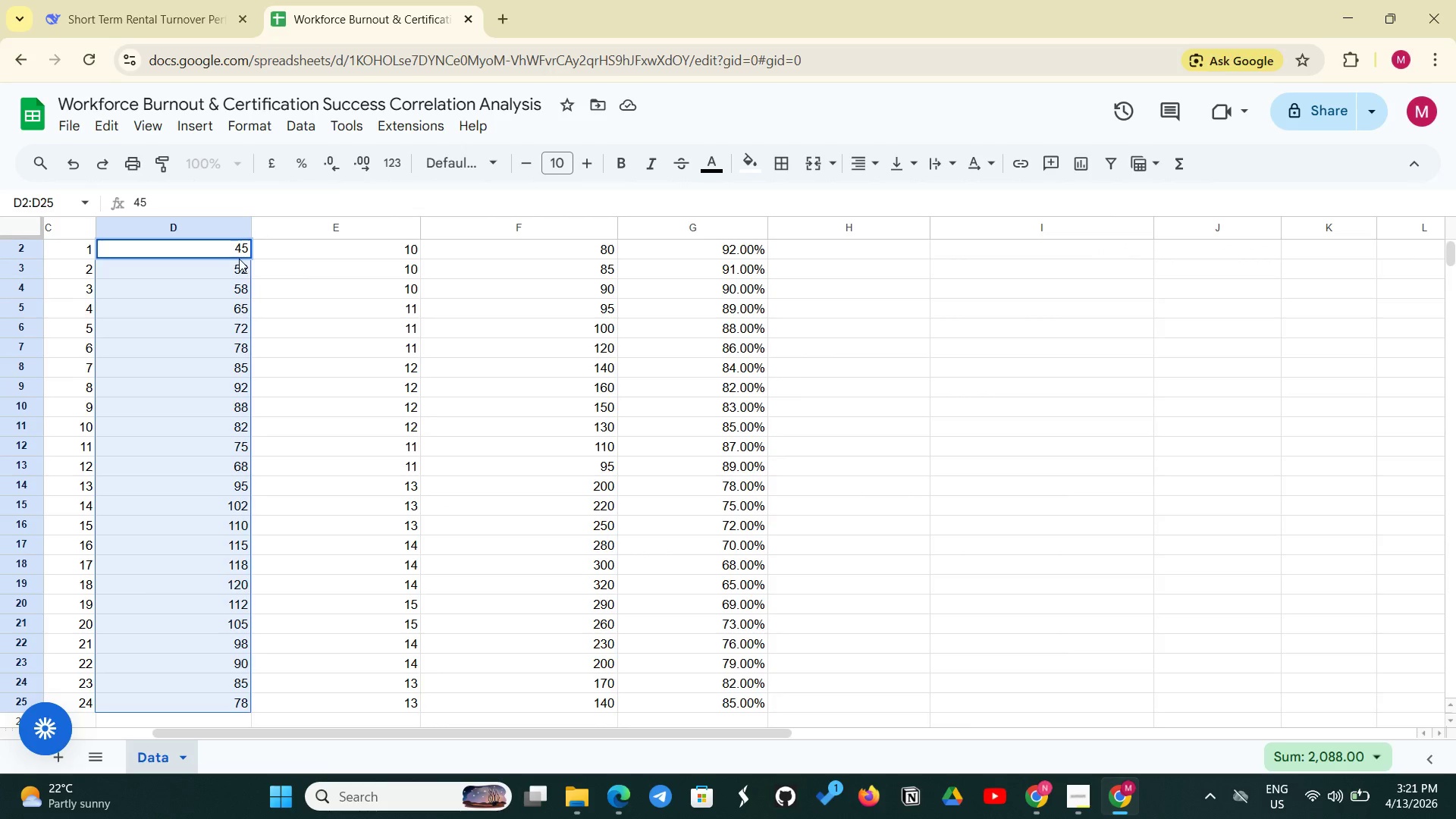 
left_click([284, 322])
 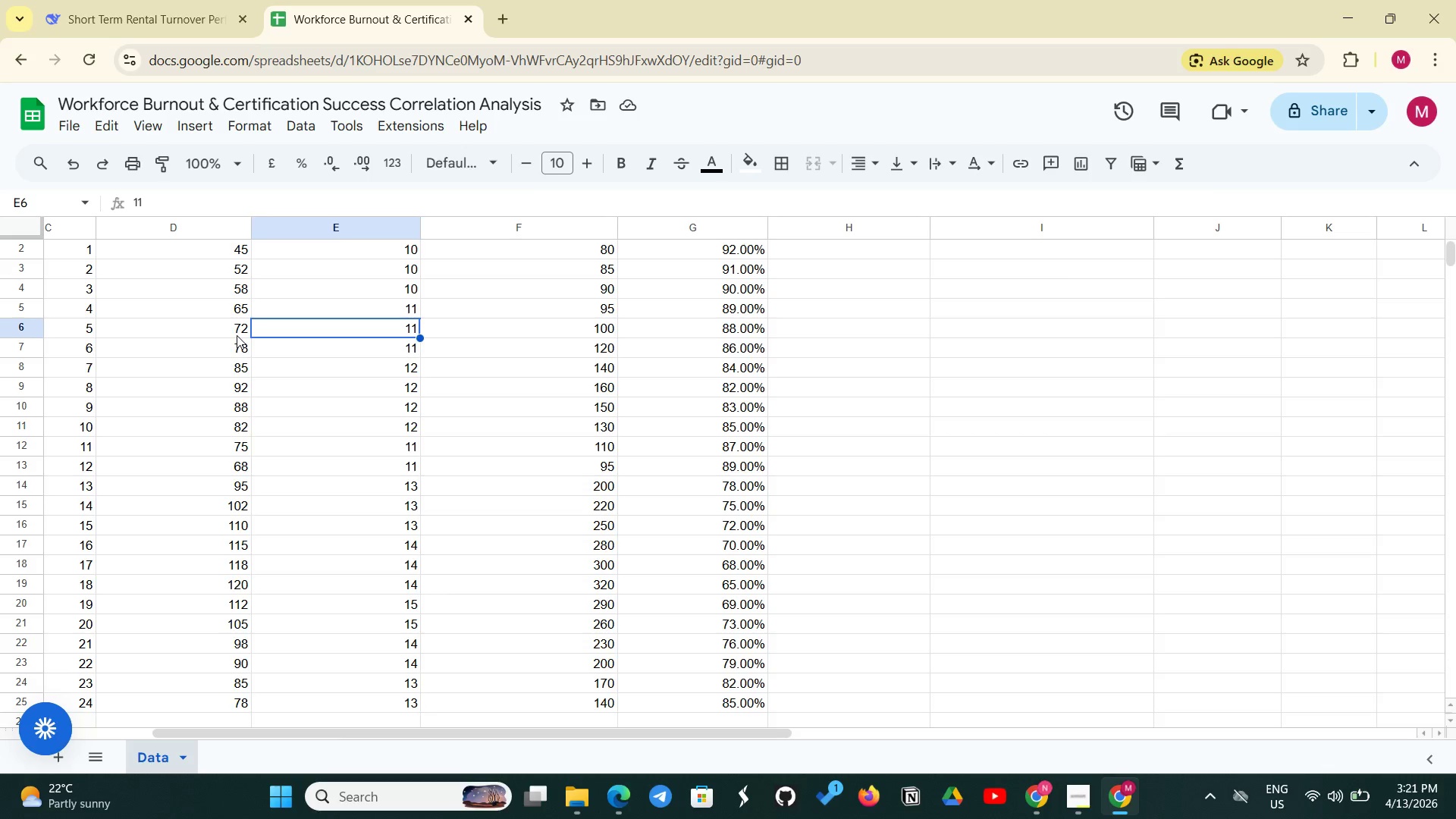 
scroll: coordinate [221, 340], scroll_direction: up, amount: 3.0
 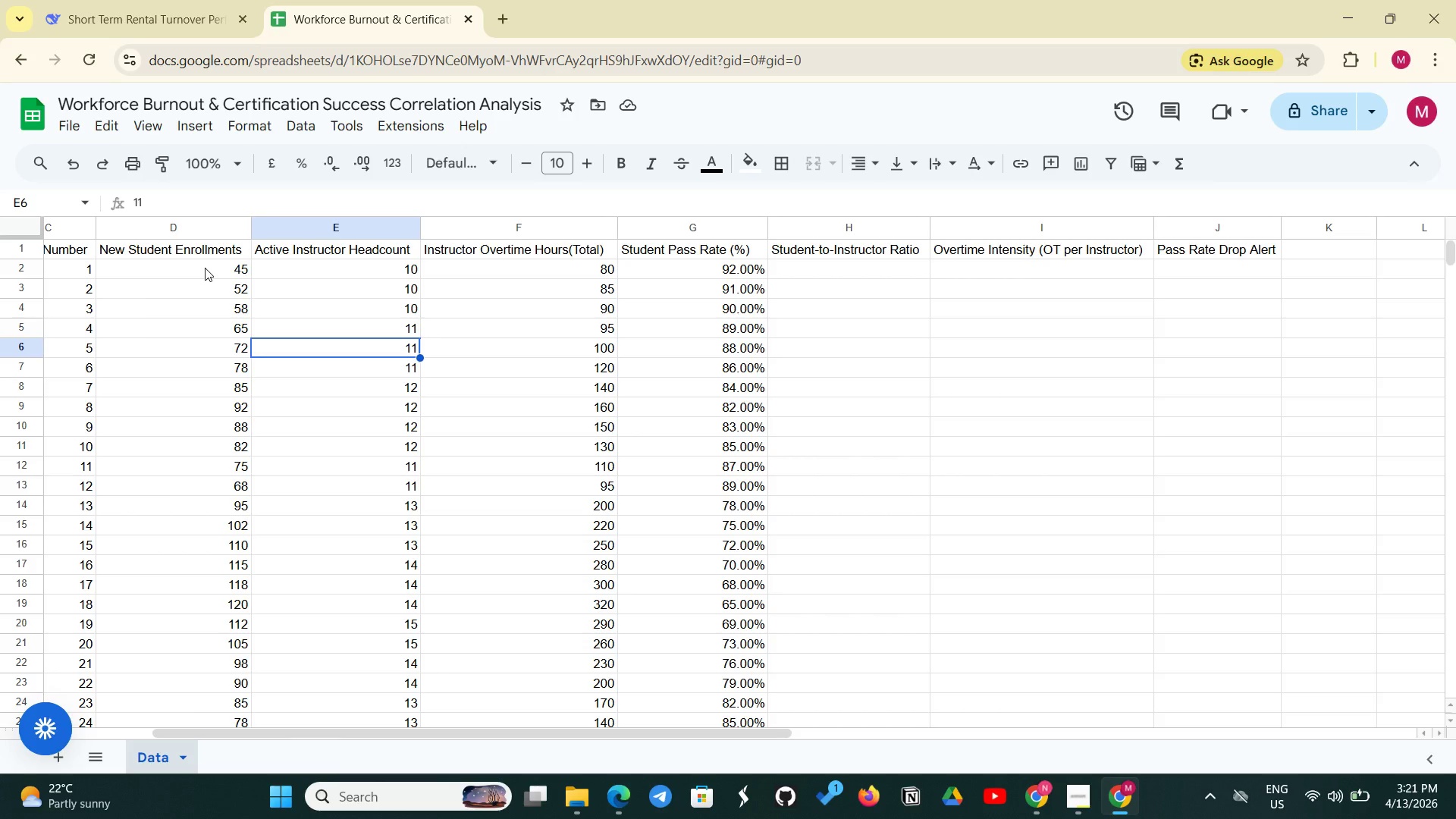 
left_click_drag(start_coordinate=[205, 268], to_coordinate=[230, 682])
 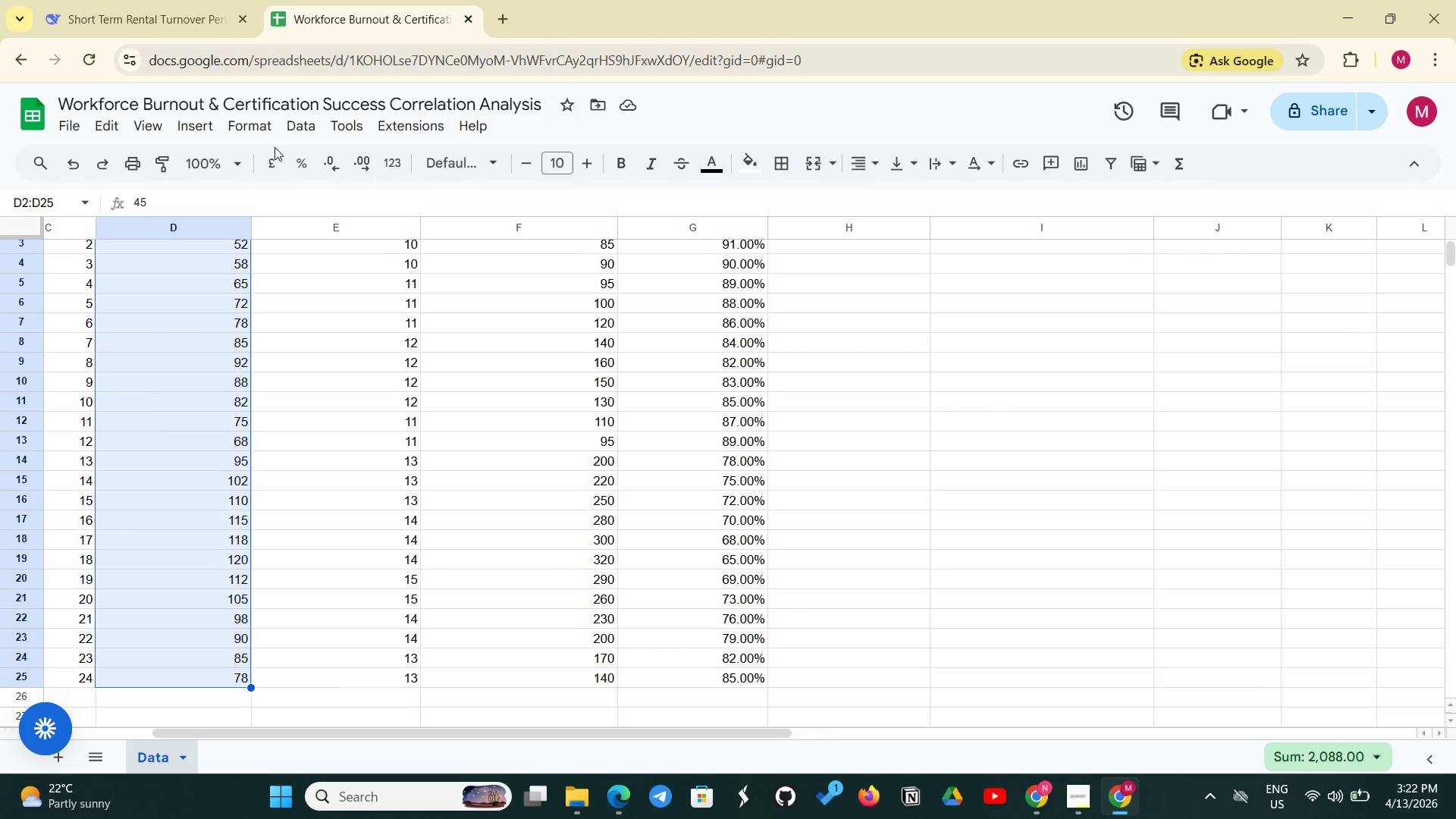 
left_click([249, 125])
 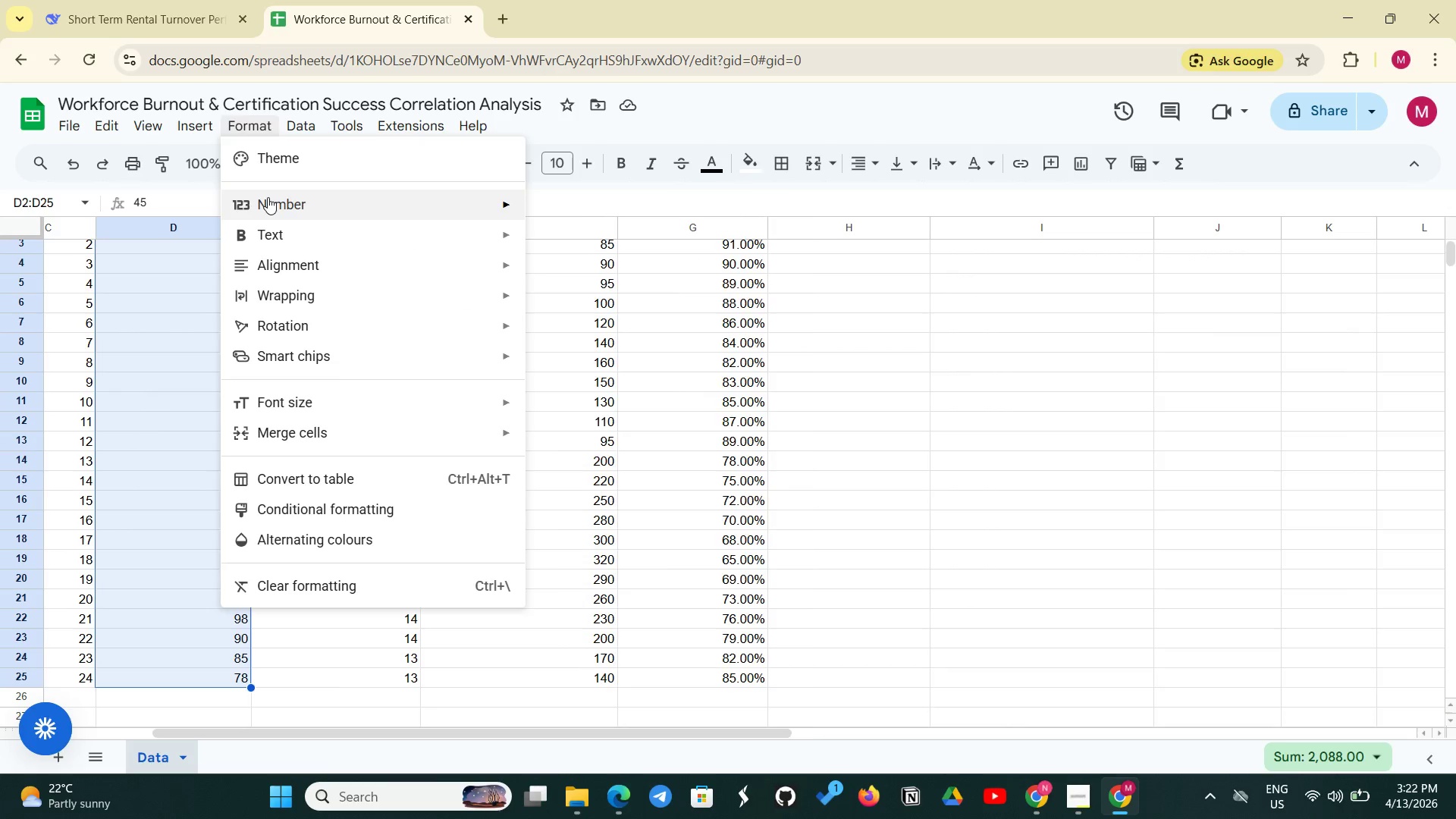 
left_click([268, 197])
 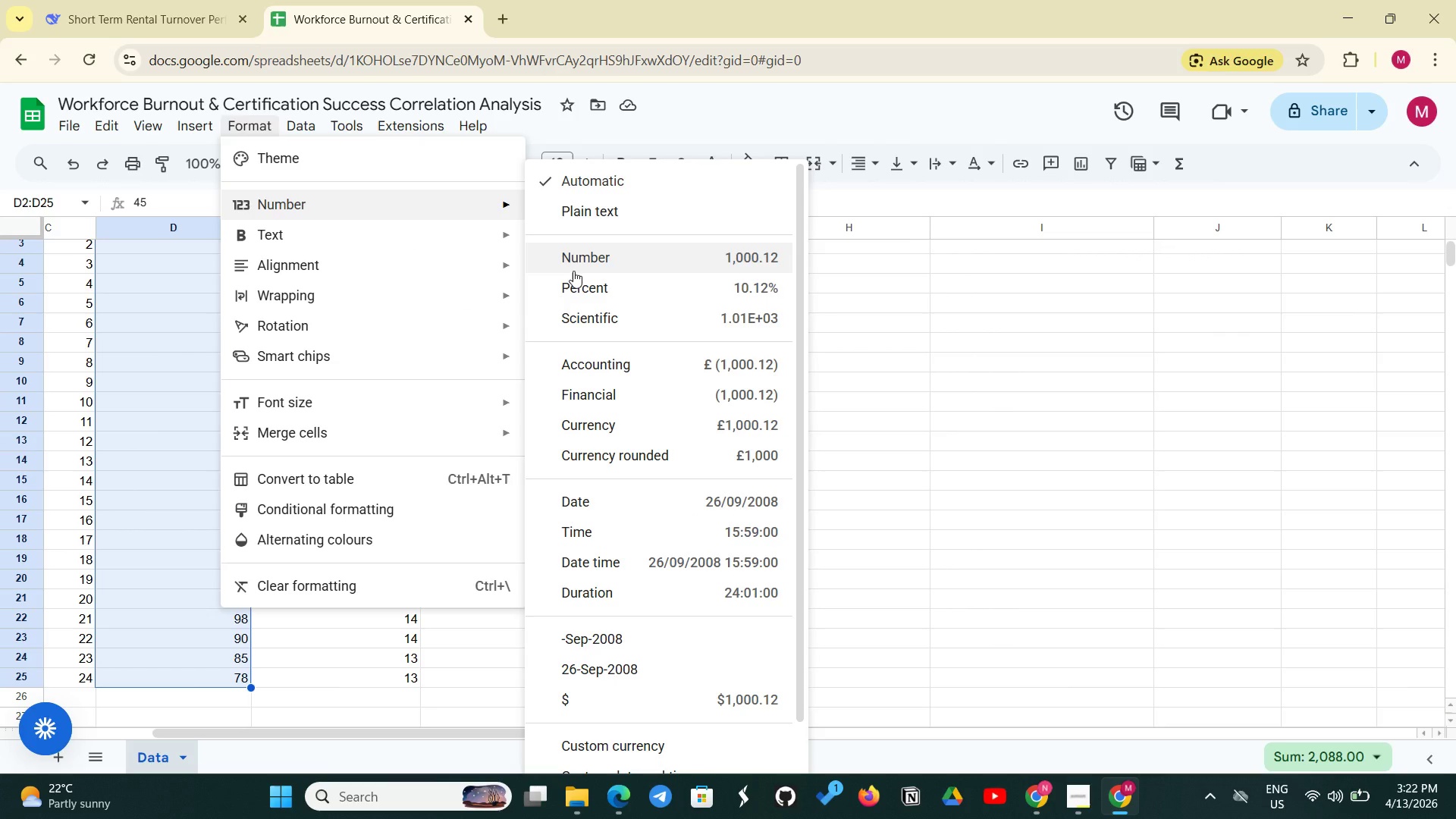 
left_click([573, 271])
 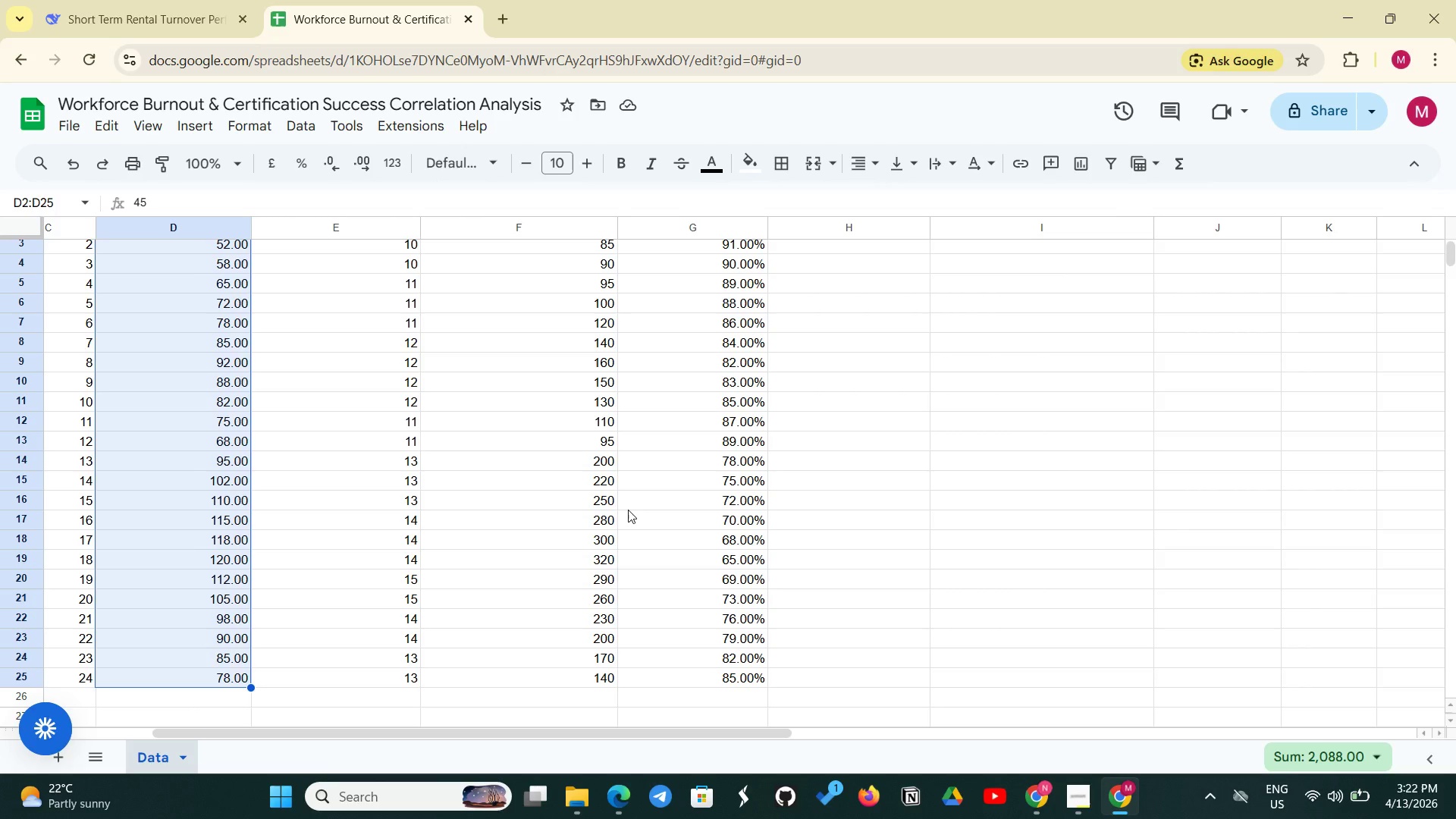 
wait(12.41)
 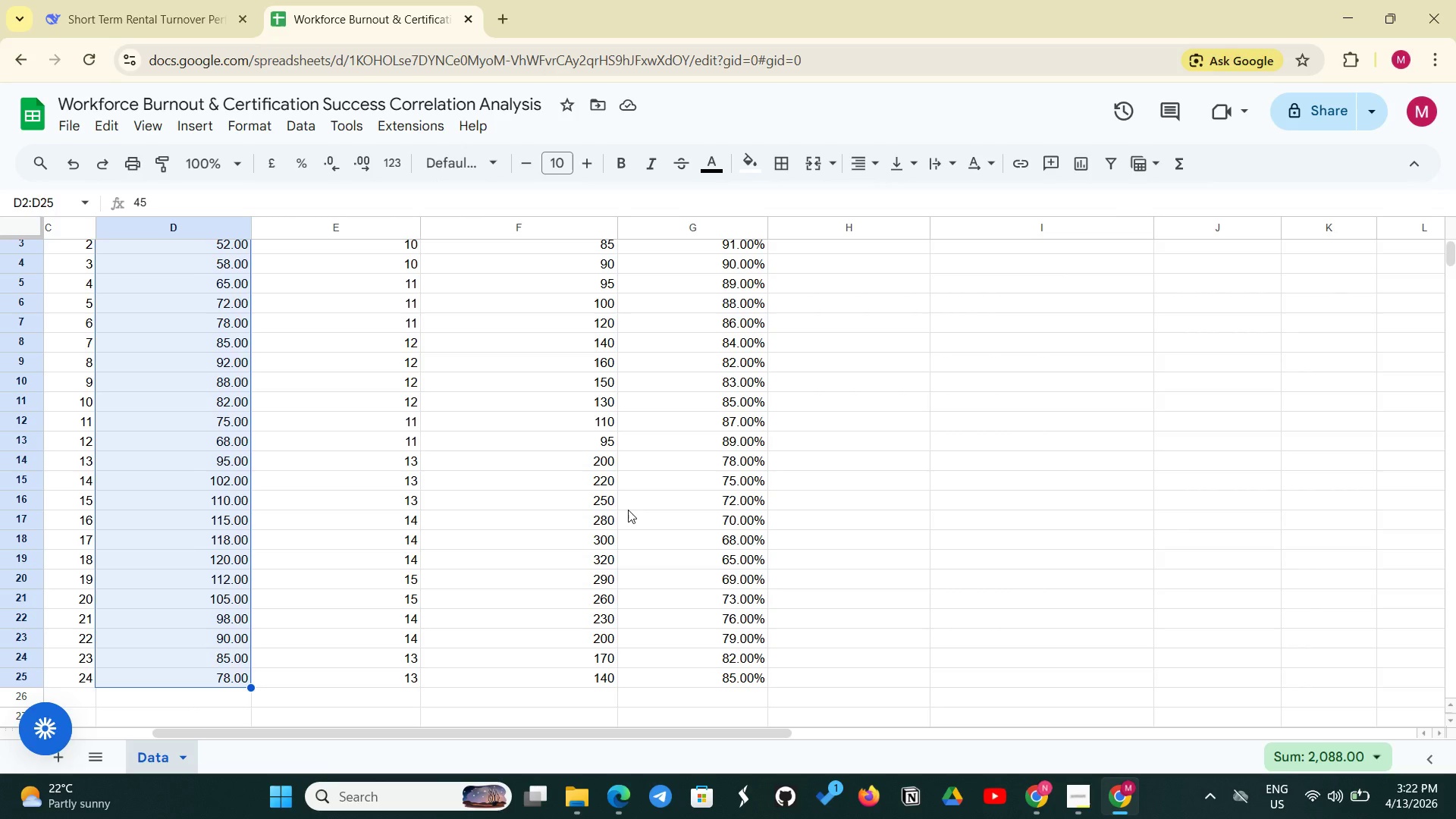 
scroll: coordinate [446, 501], scroll_direction: up, amount: 4.0
 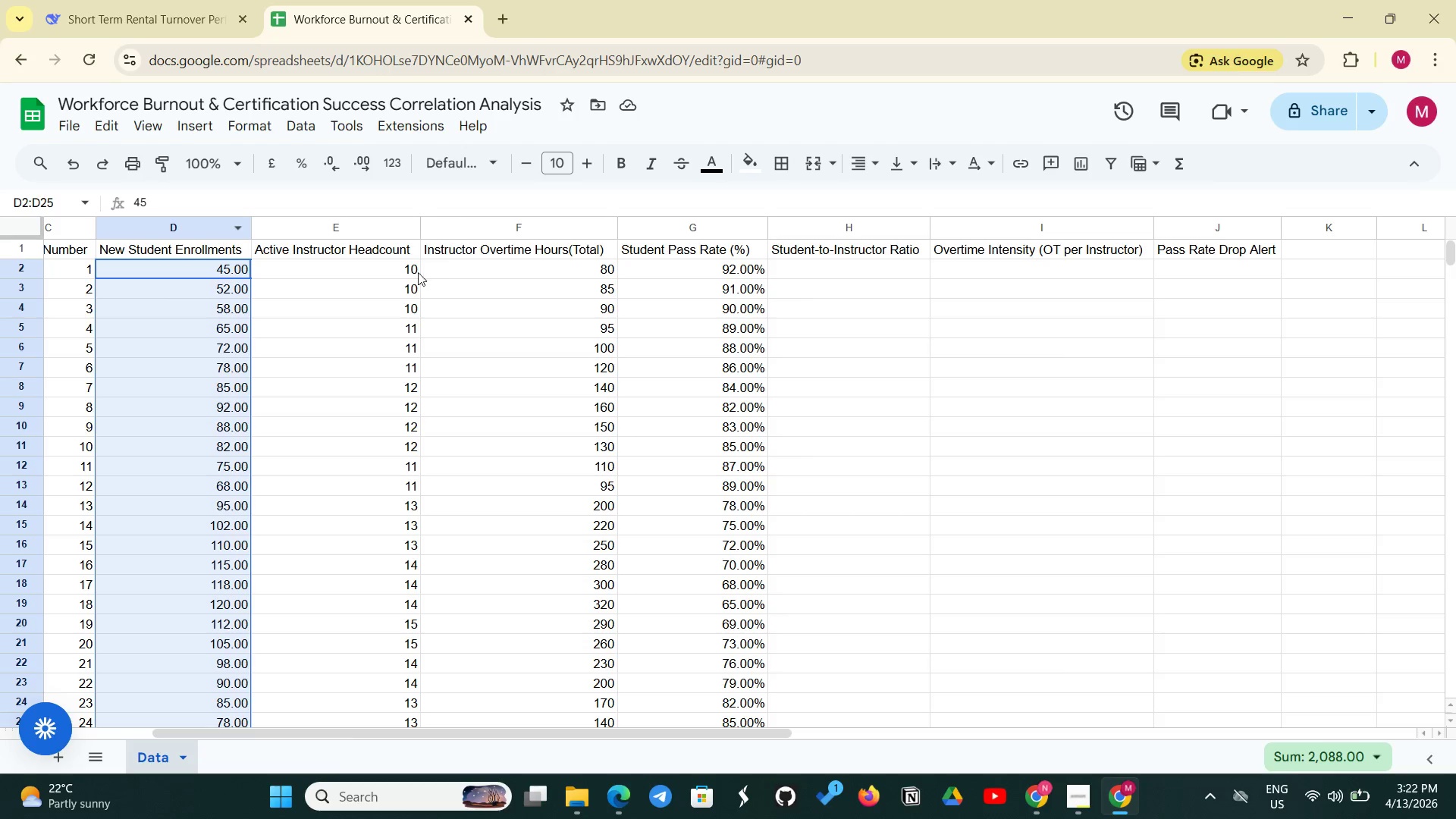 
left_click_drag(start_coordinate=[399, 272], to_coordinate=[355, 642])
 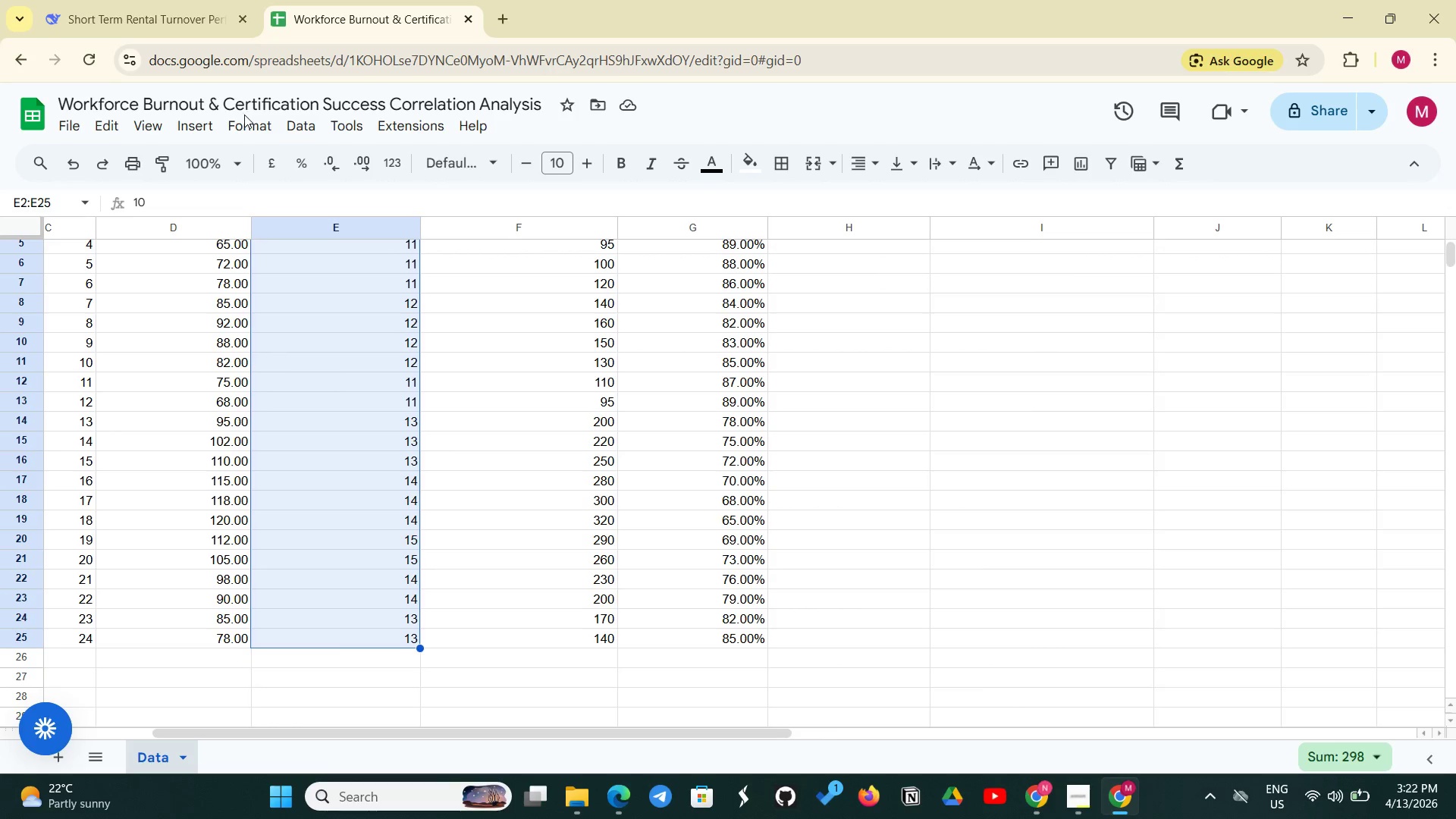 
left_click([243, 119])
 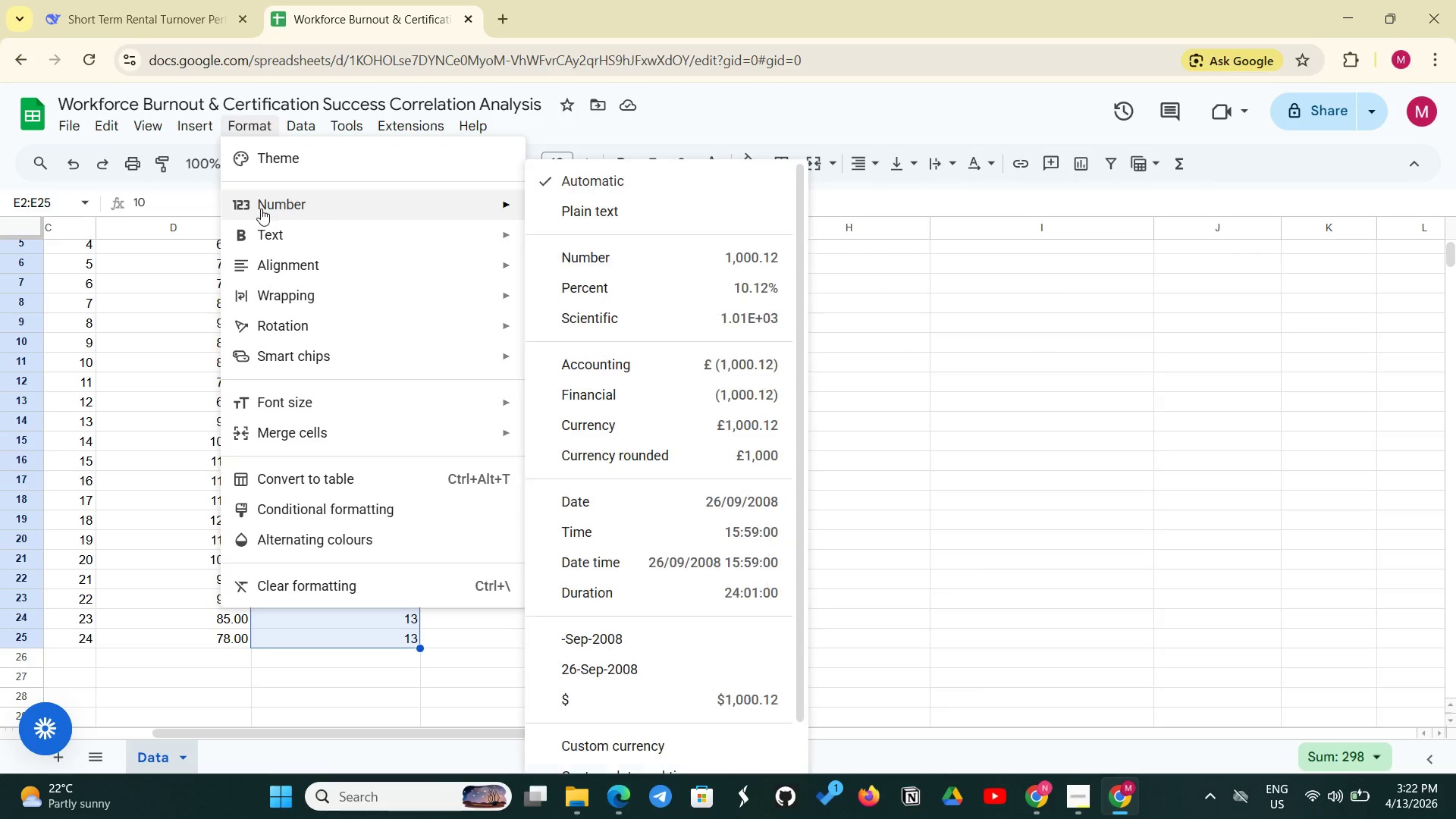 
left_click([262, 208])
 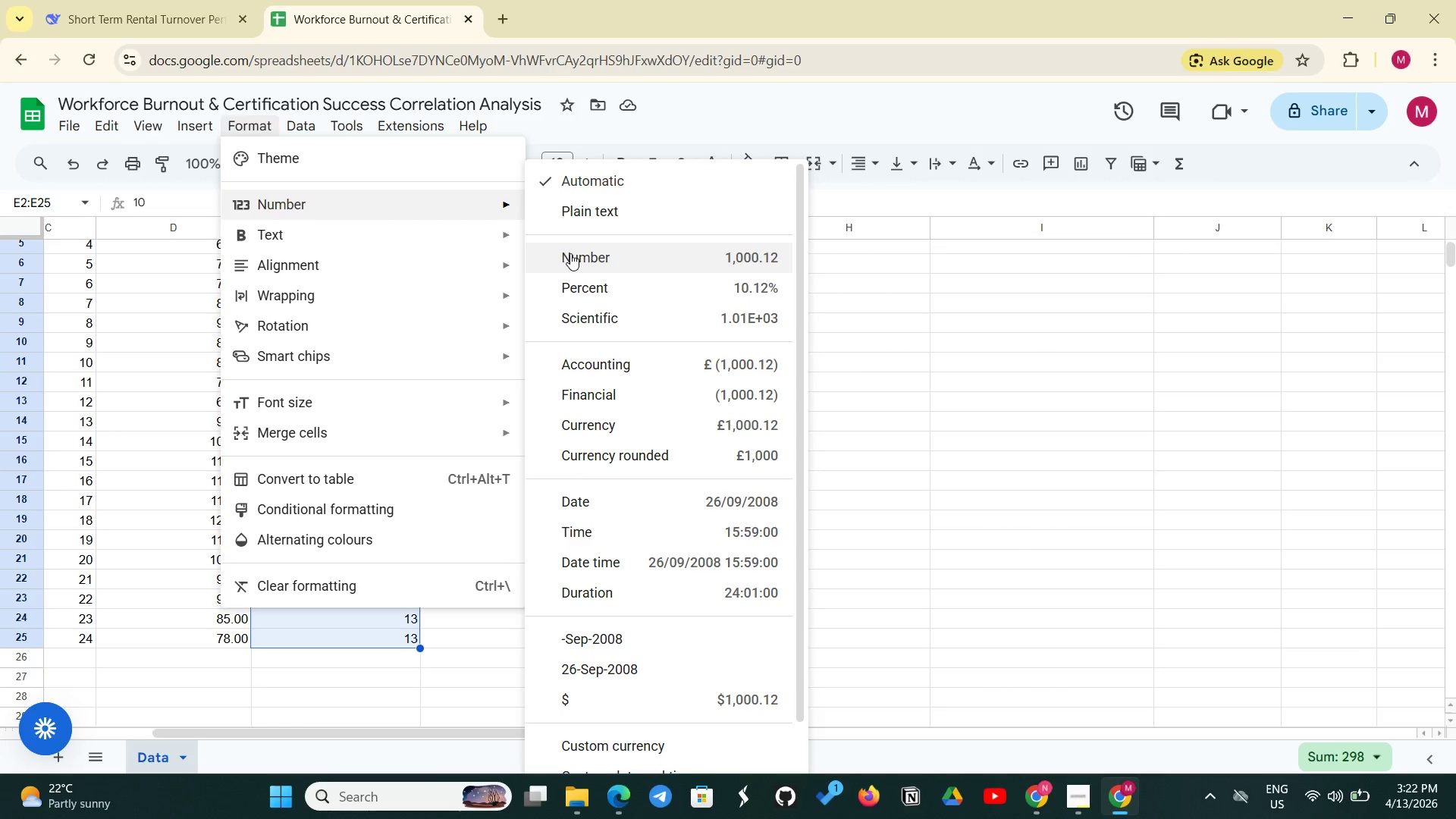 
left_click([570, 253])
 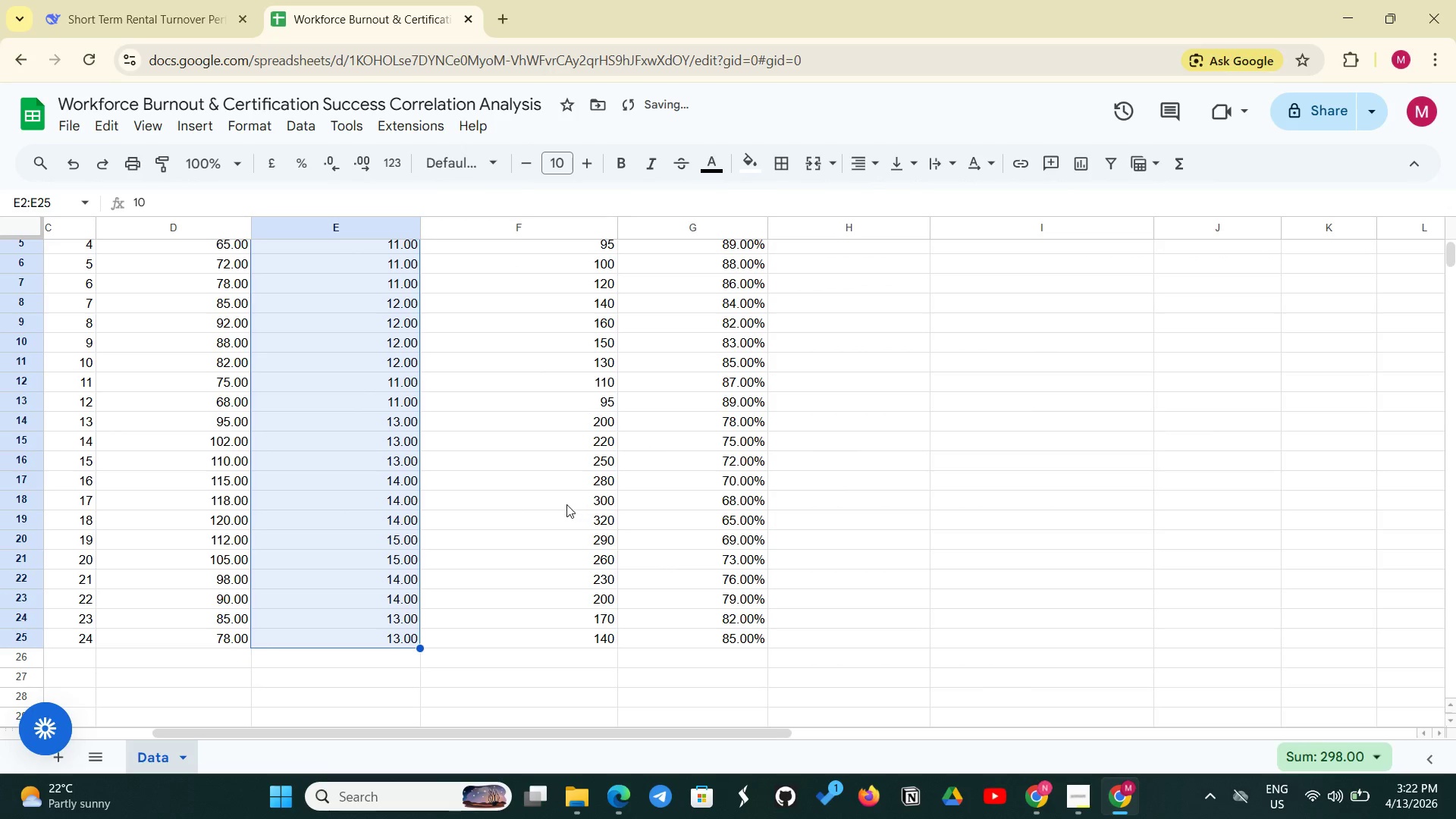 
scroll: coordinate [566, 504], scroll_direction: up, amount: 4.0
 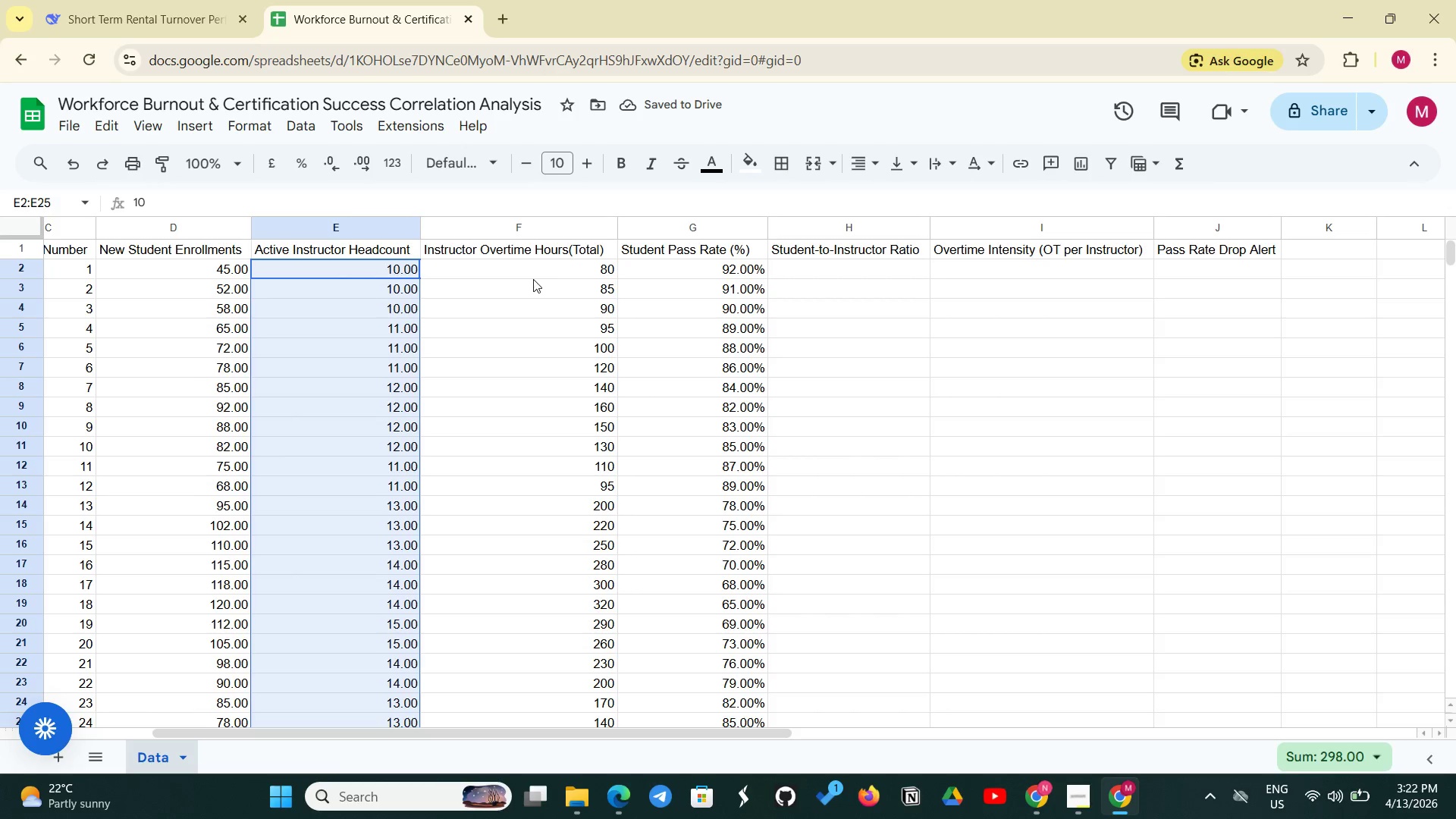 
left_click_drag(start_coordinate=[574, 268], to_coordinate=[526, 665])
 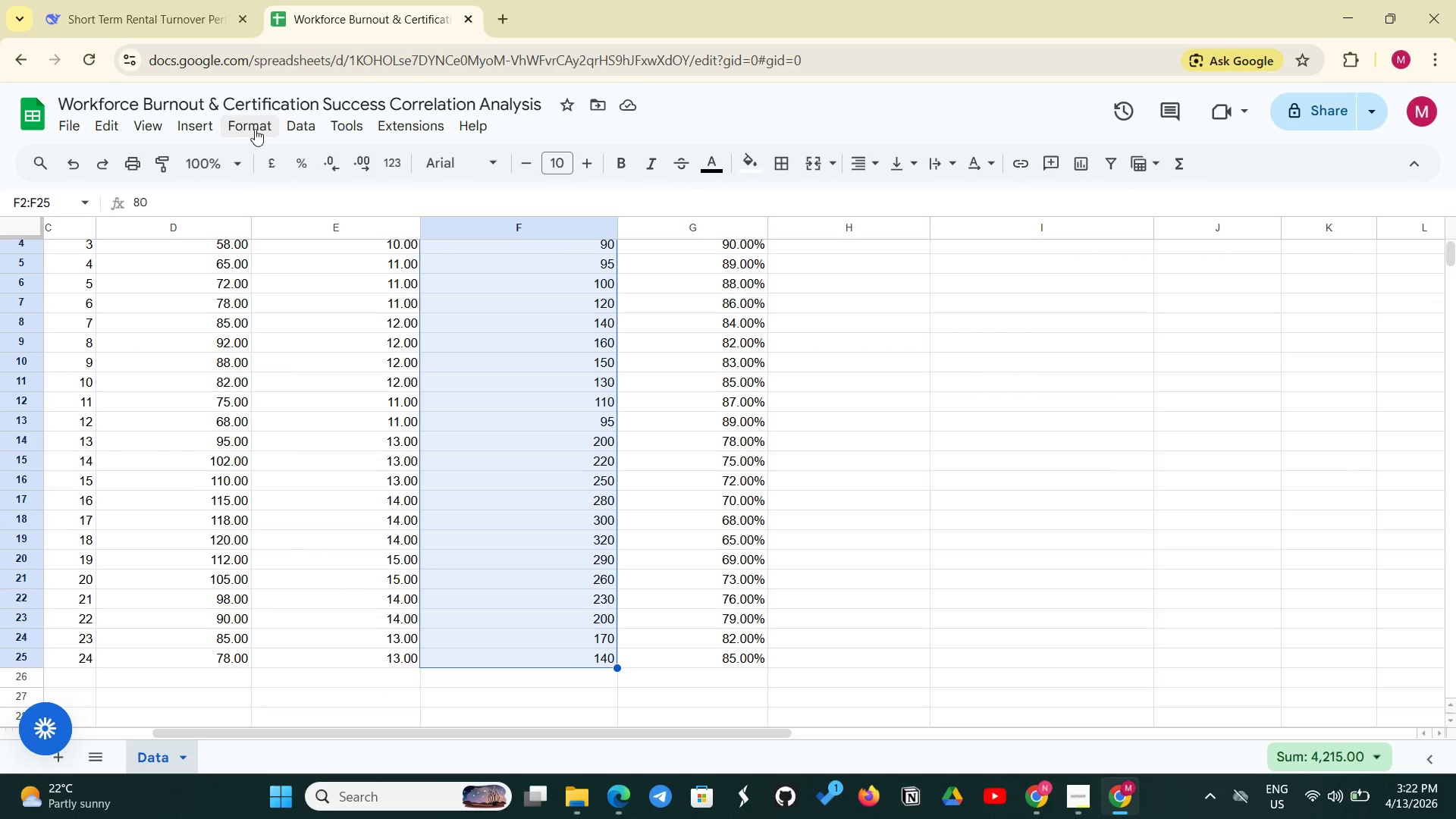 
left_click([249, 127])
 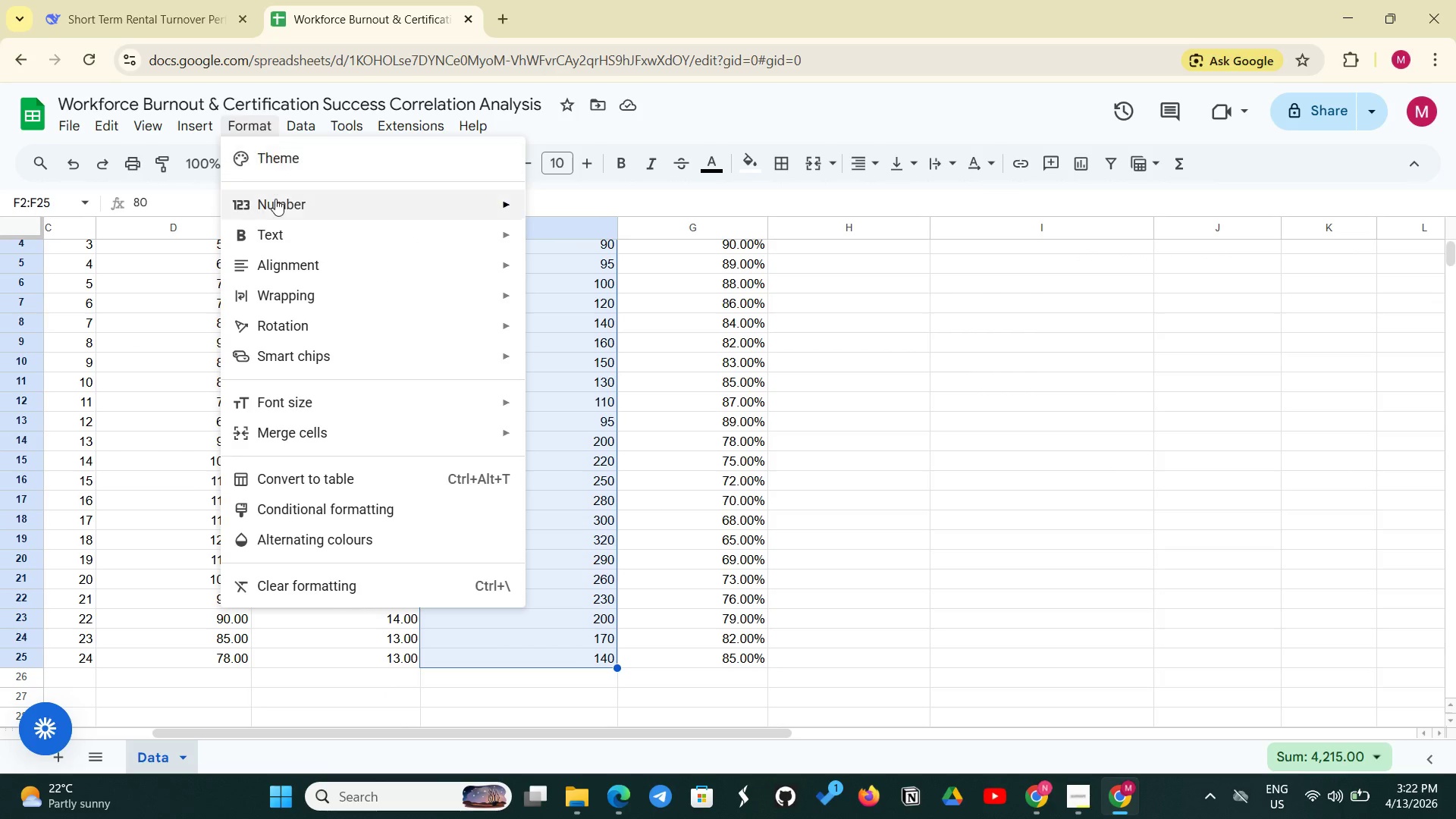 
left_click([275, 199])
 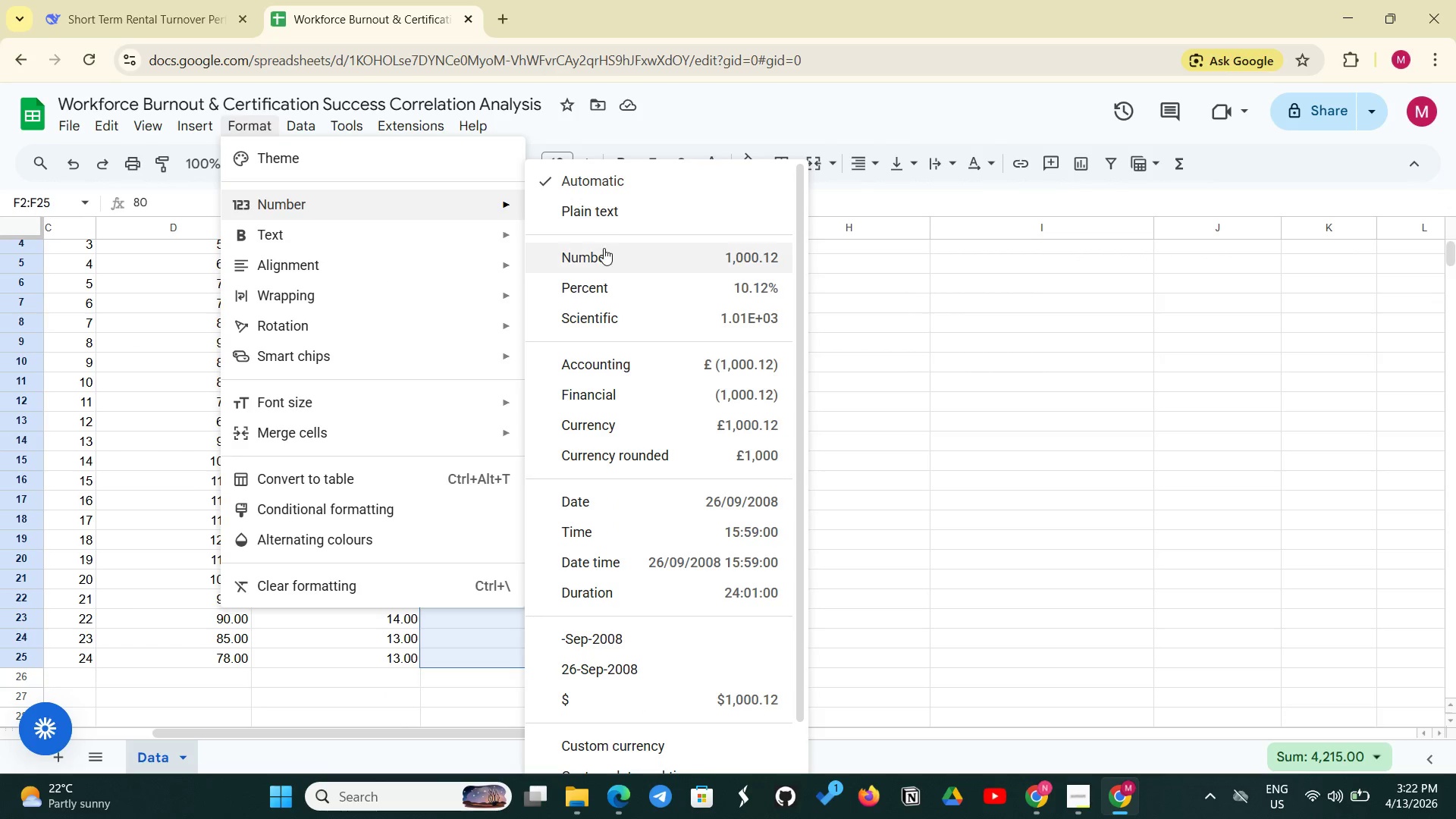 
left_click([603, 250])
 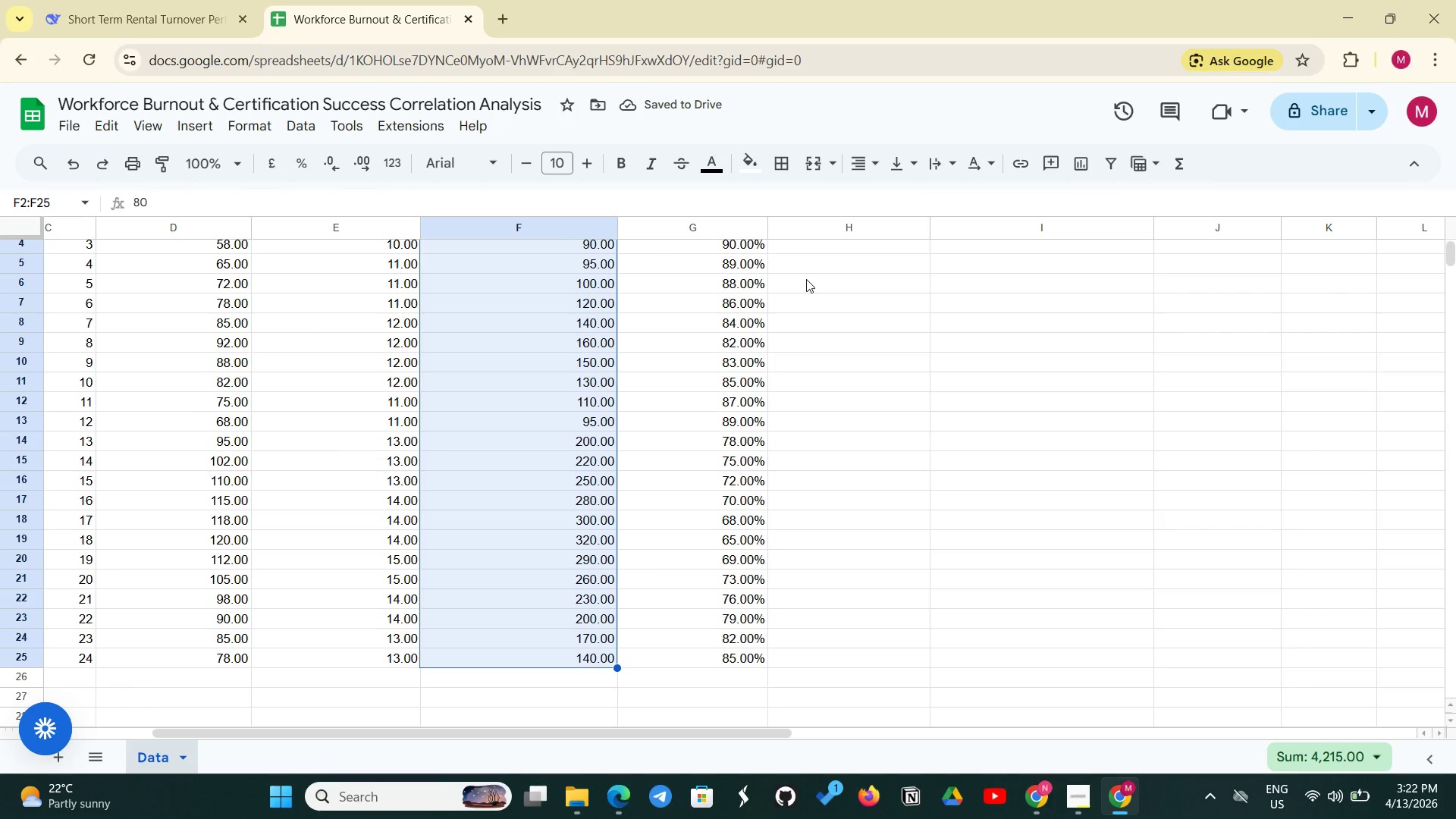 
scroll: coordinate [807, 337], scroll_direction: up, amount: 4.0
 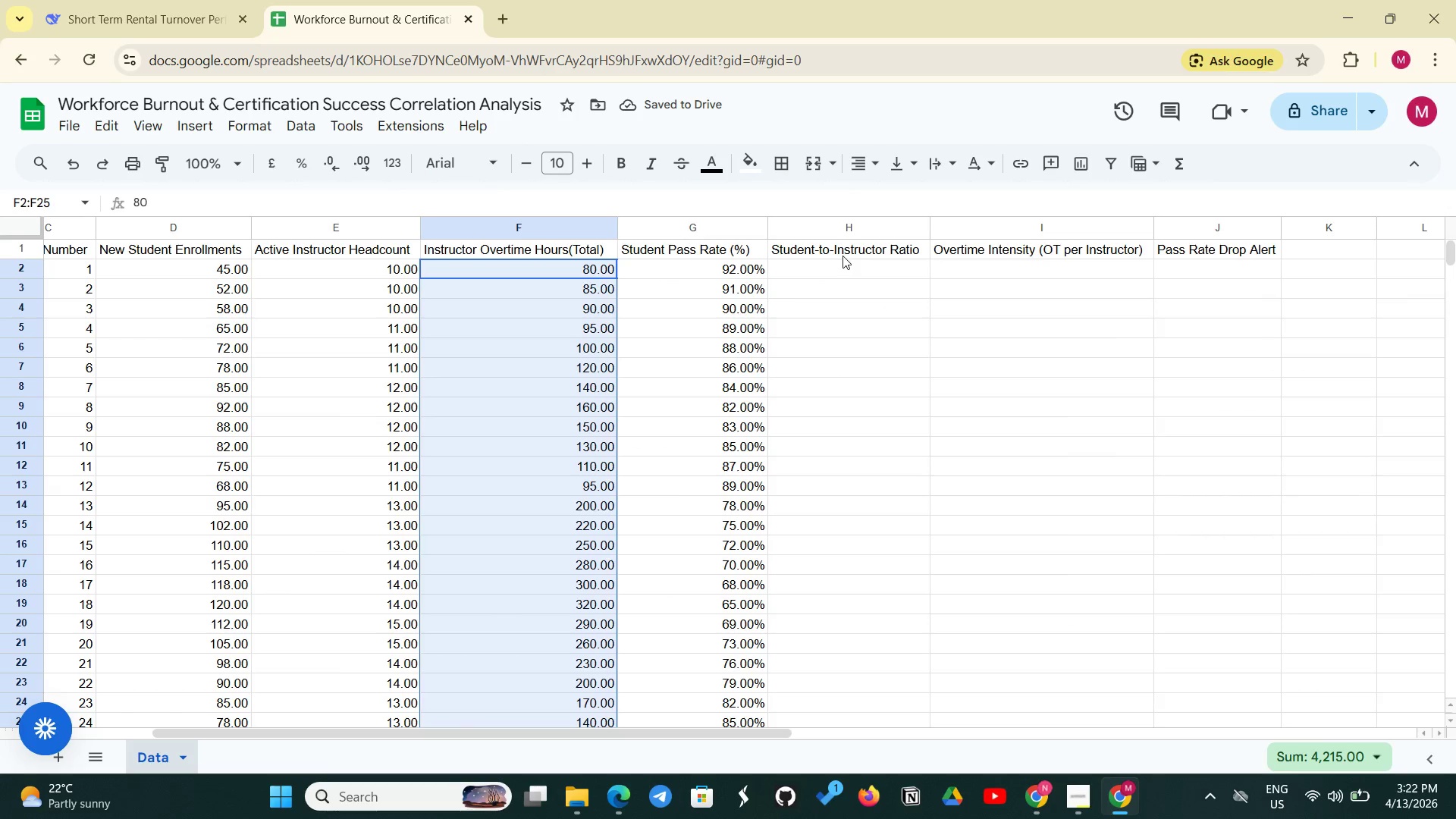 
left_click_drag(start_coordinate=[834, 273], to_coordinate=[862, 519])
 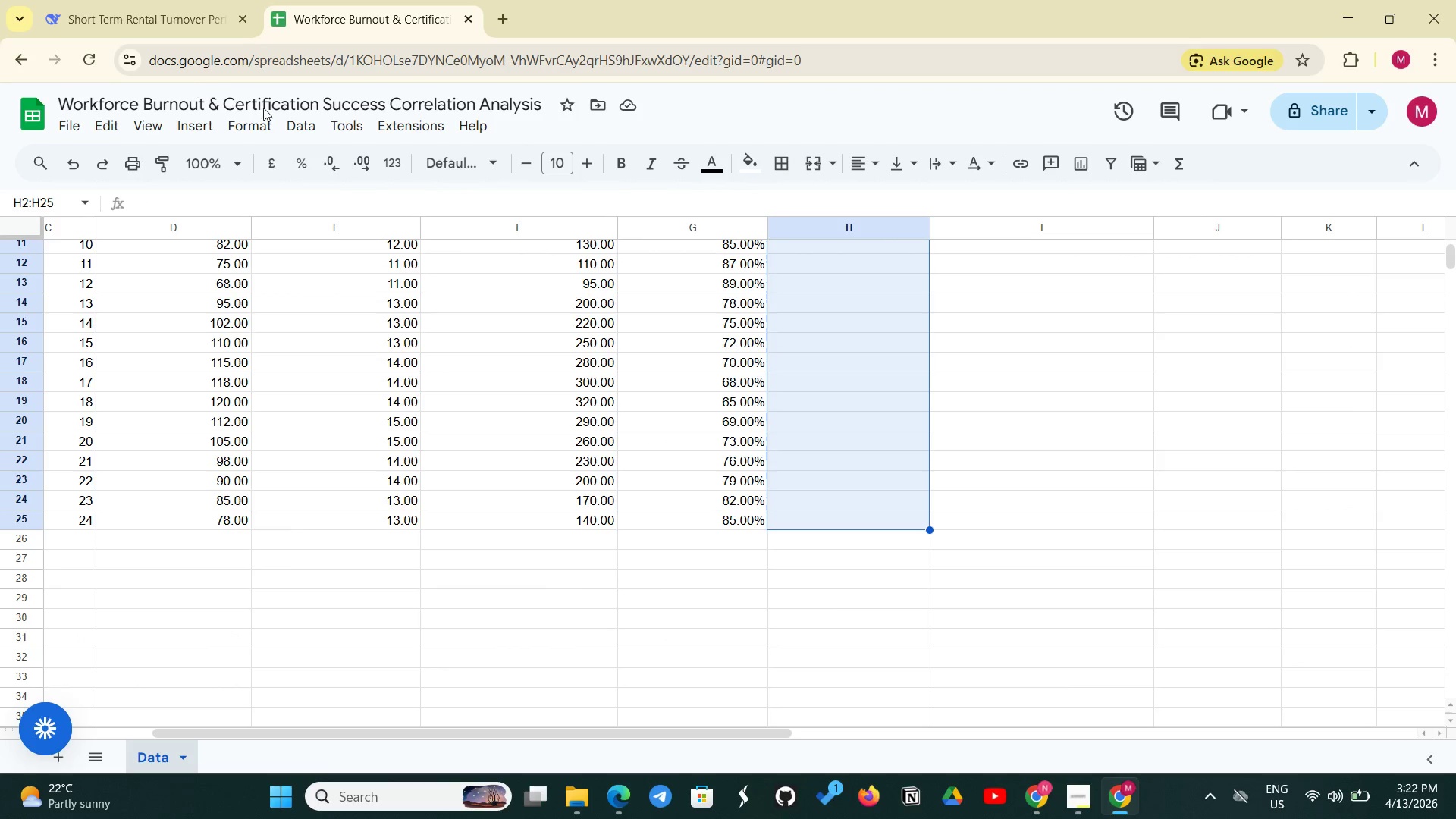 
left_click([256, 119])
 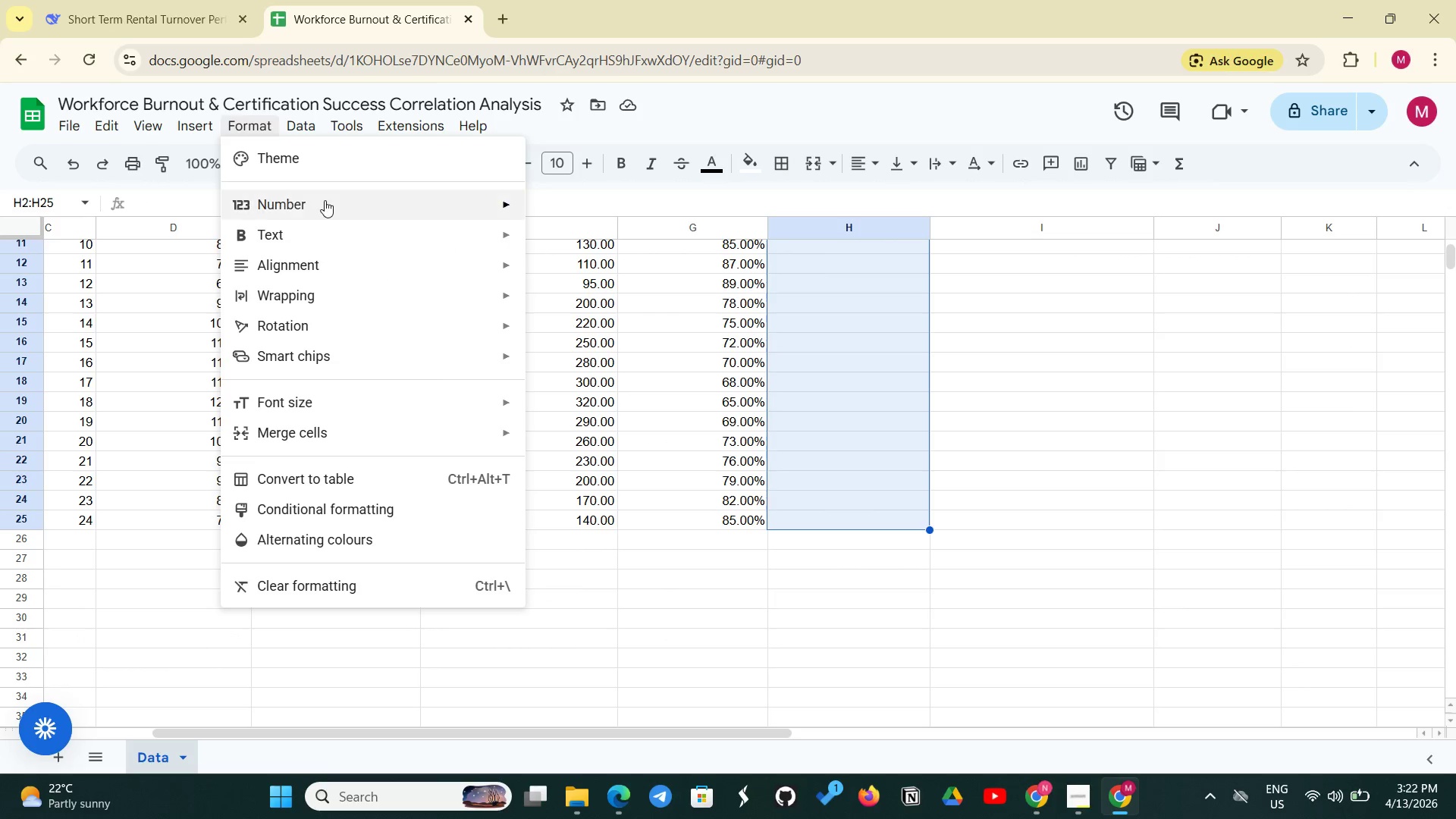 
left_click([324, 201])
 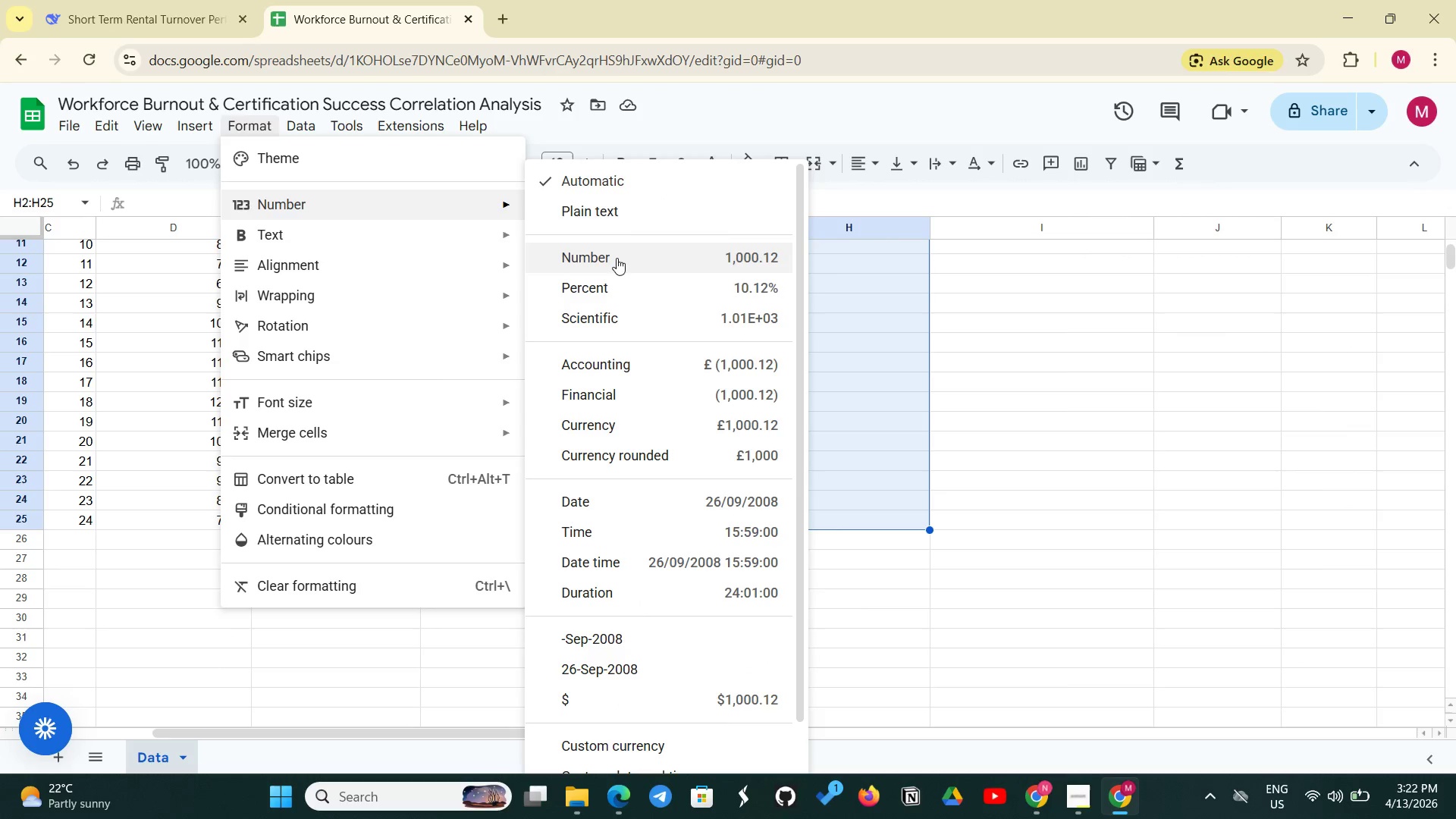 
left_click([617, 258])
 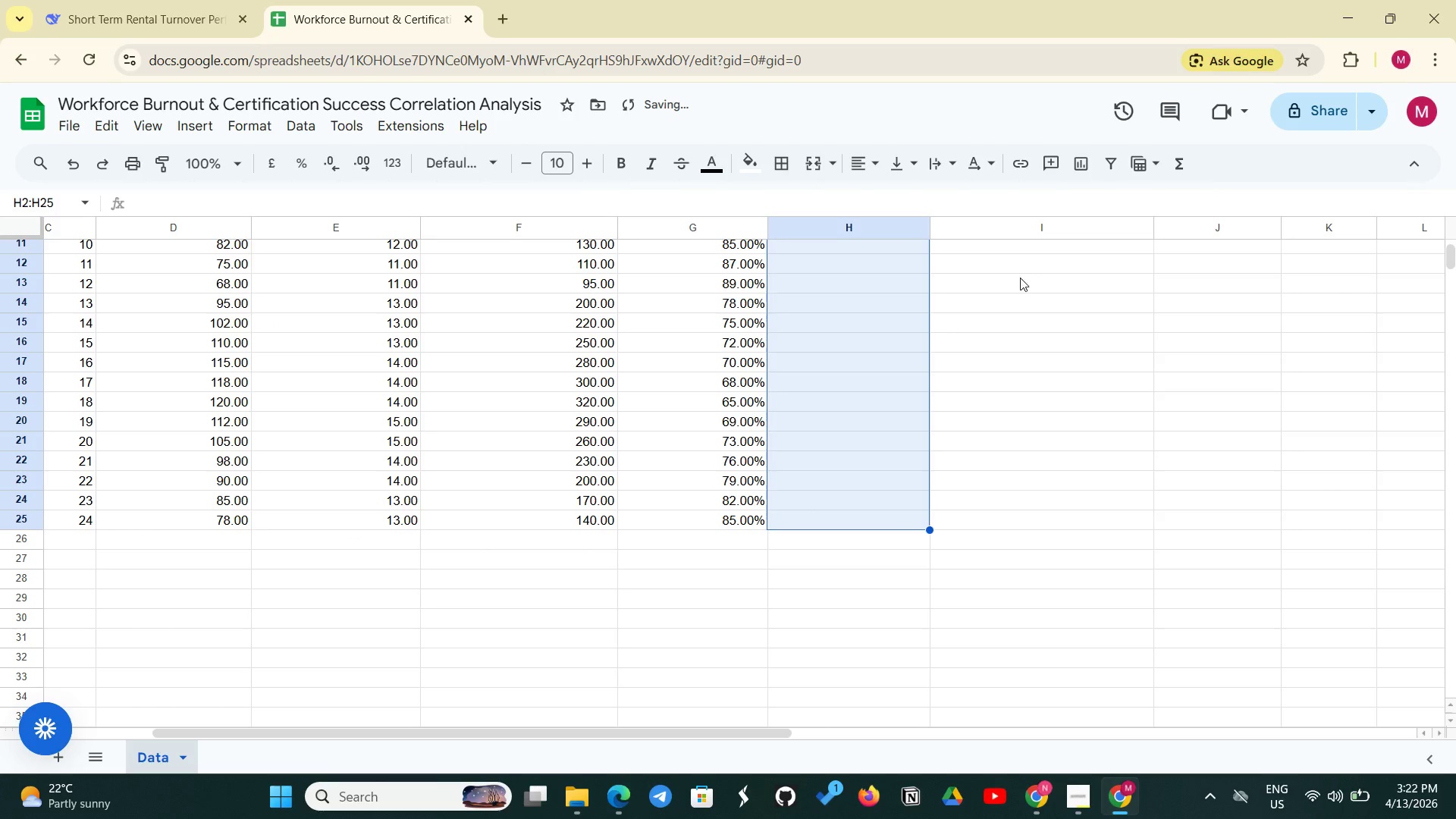 
scroll: coordinate [1056, 369], scroll_direction: up, amount: 6.0
 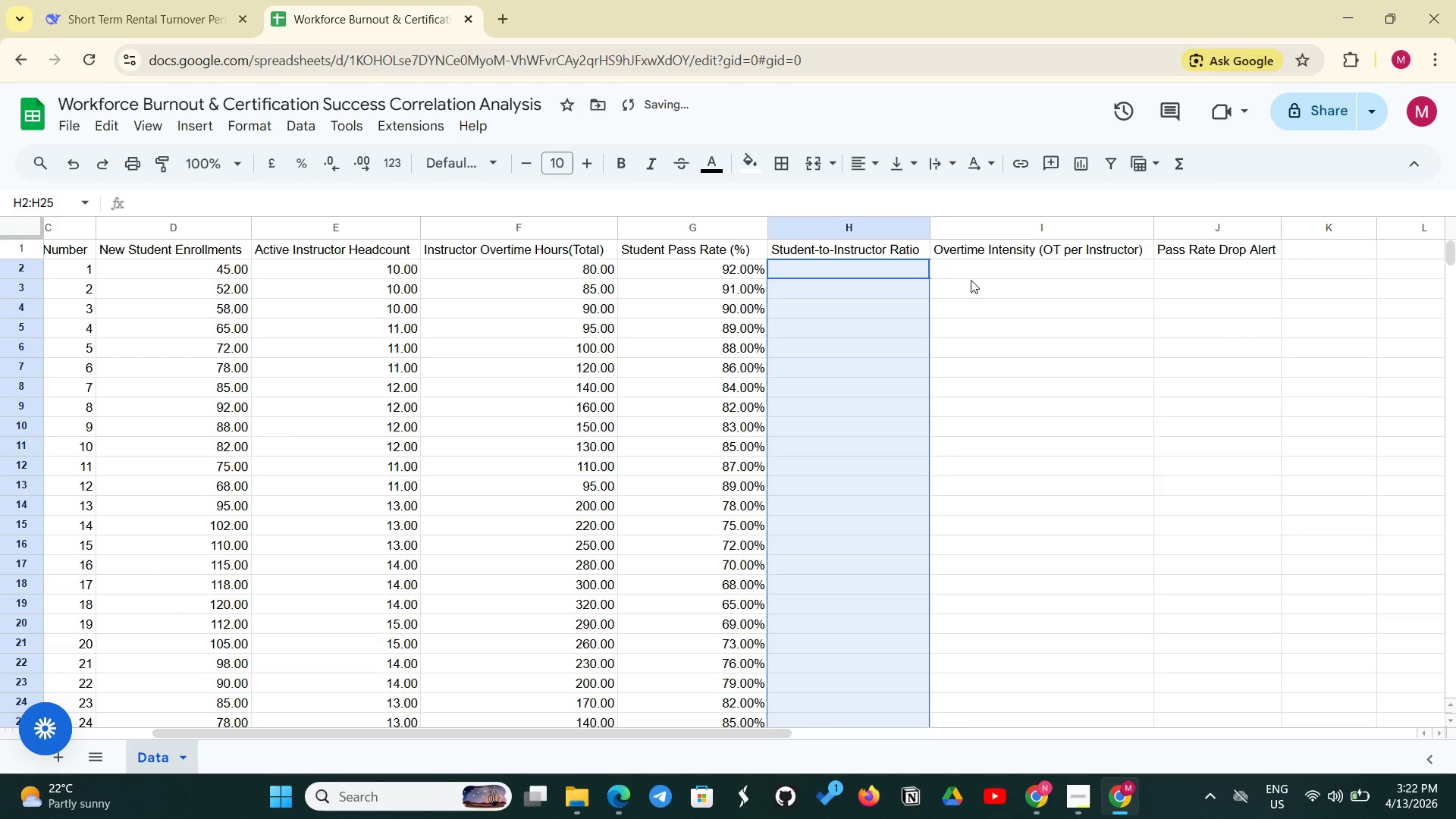 
left_click_drag(start_coordinate=[954, 272], to_coordinate=[1053, 642])
 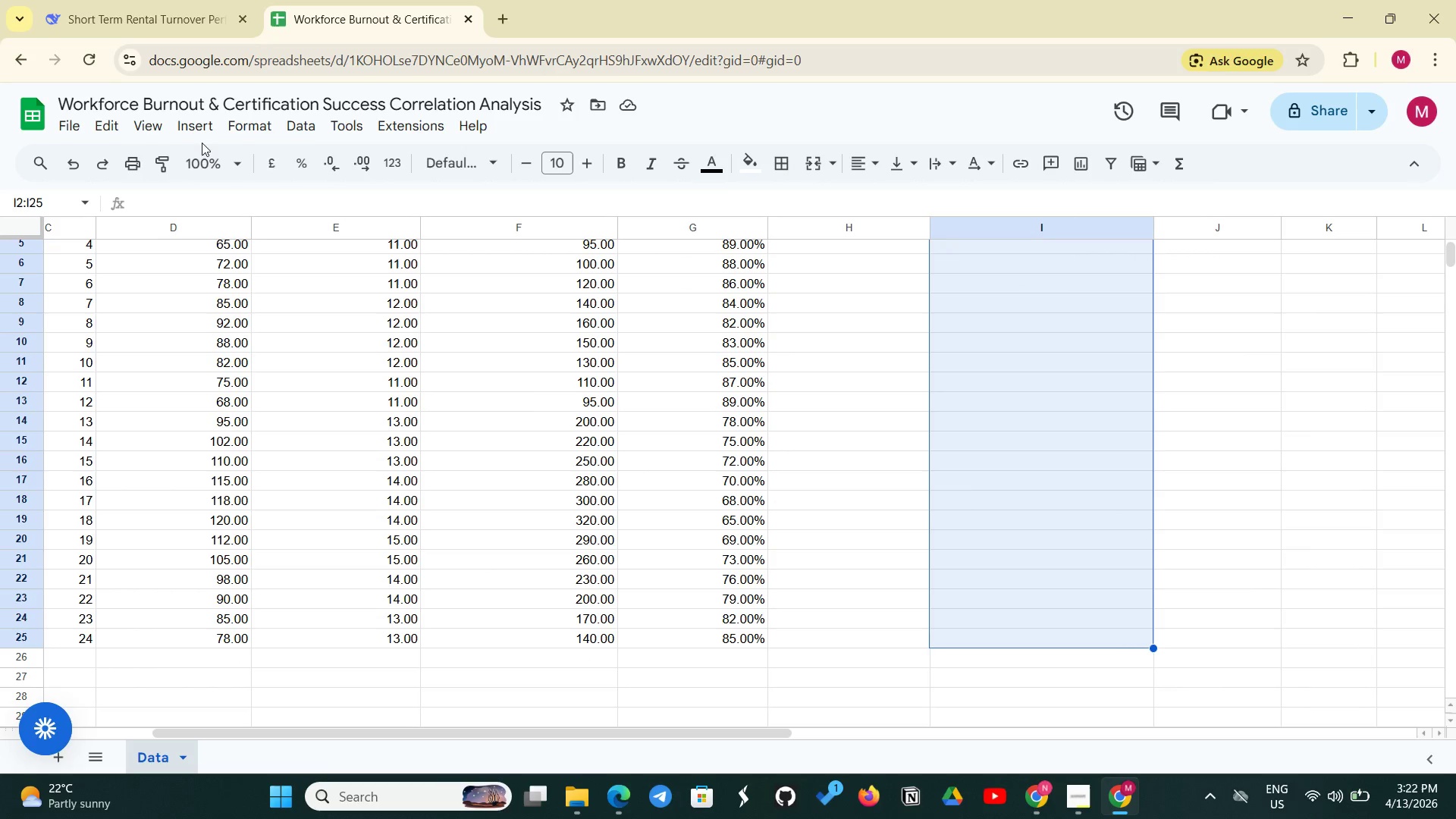 
left_click([255, 120])
 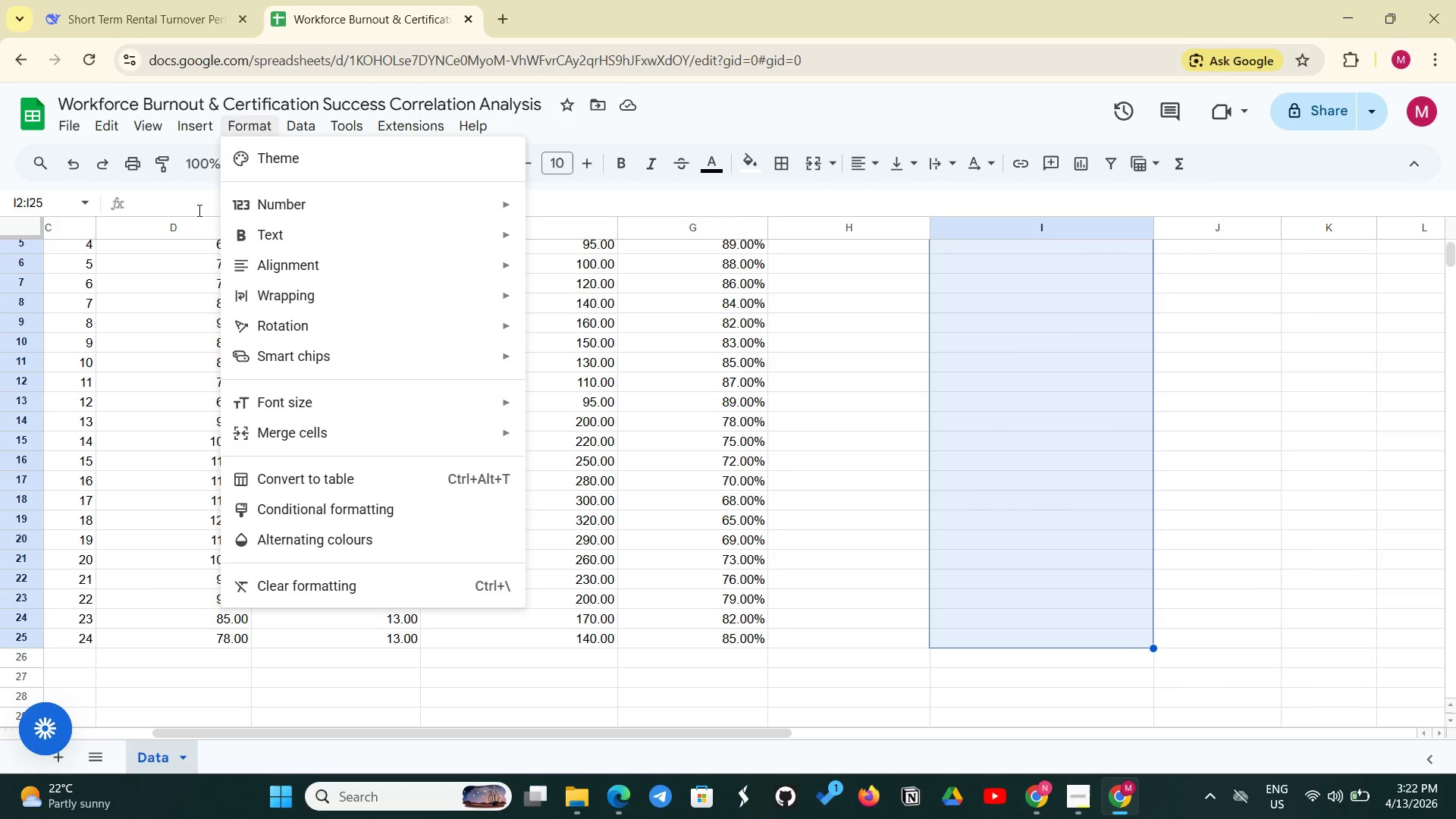 
left_click([278, 206])
 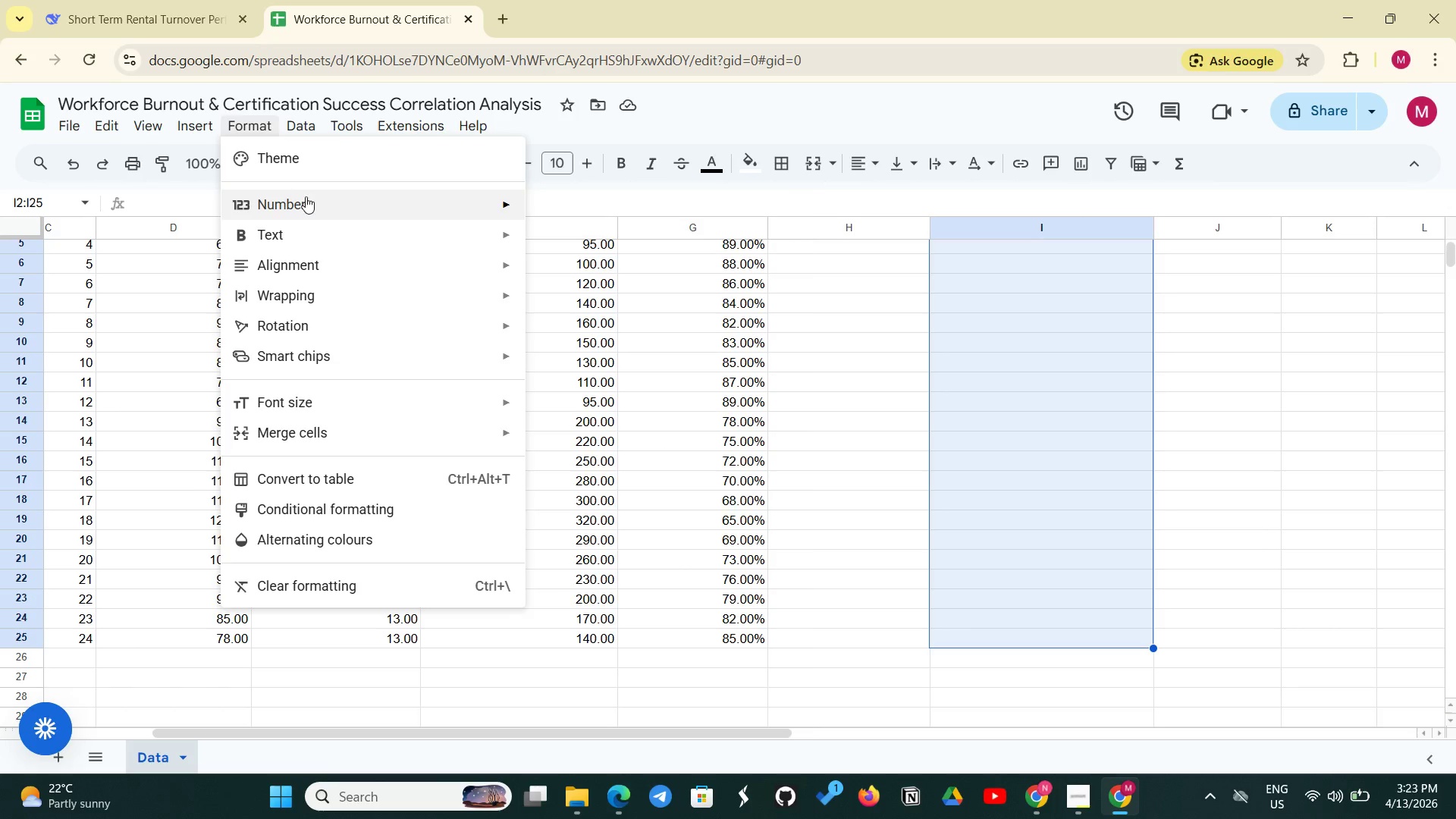 
left_click([315, 200])
 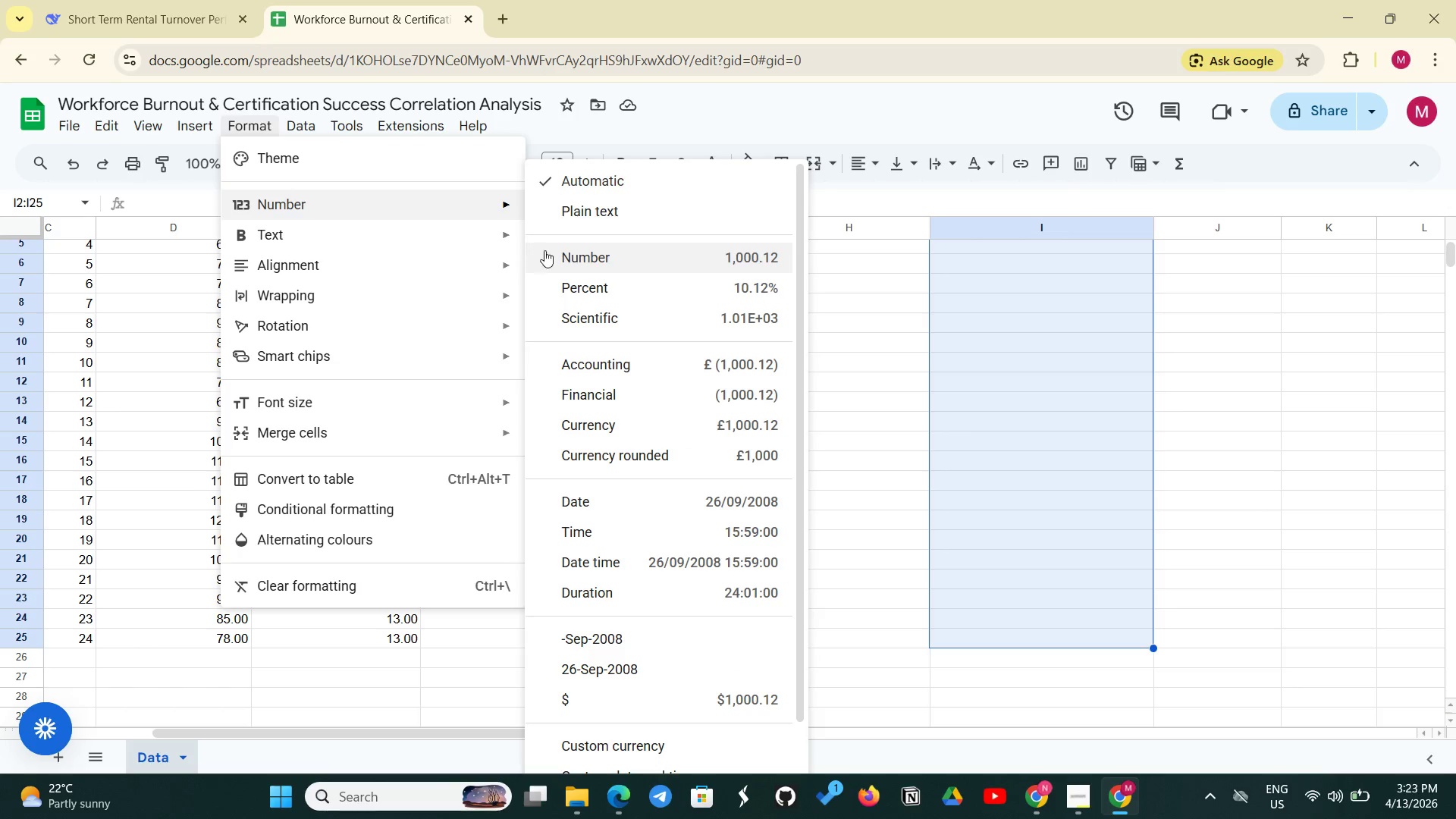 
left_click([584, 258])
 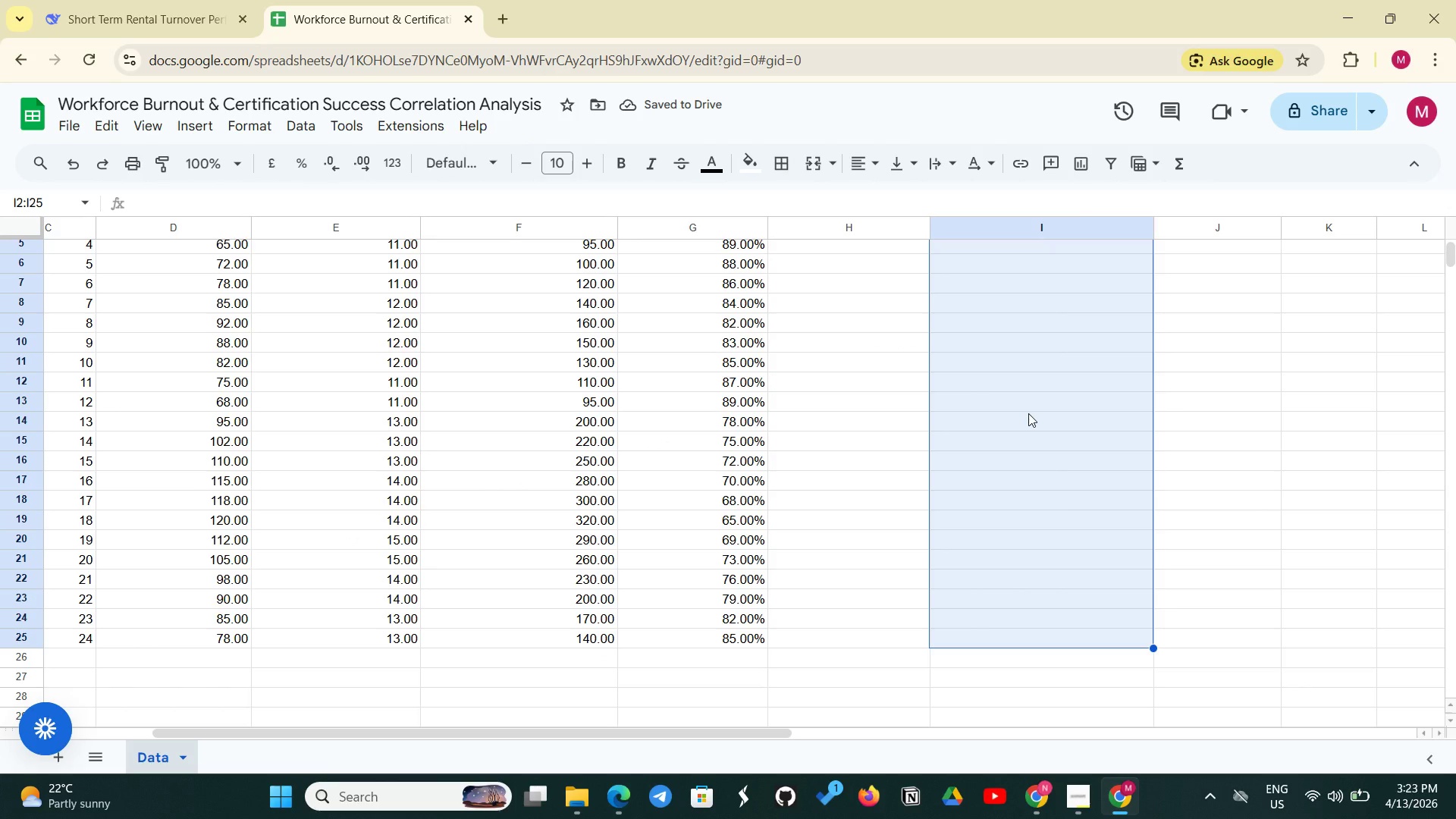 
wait(9.05)
 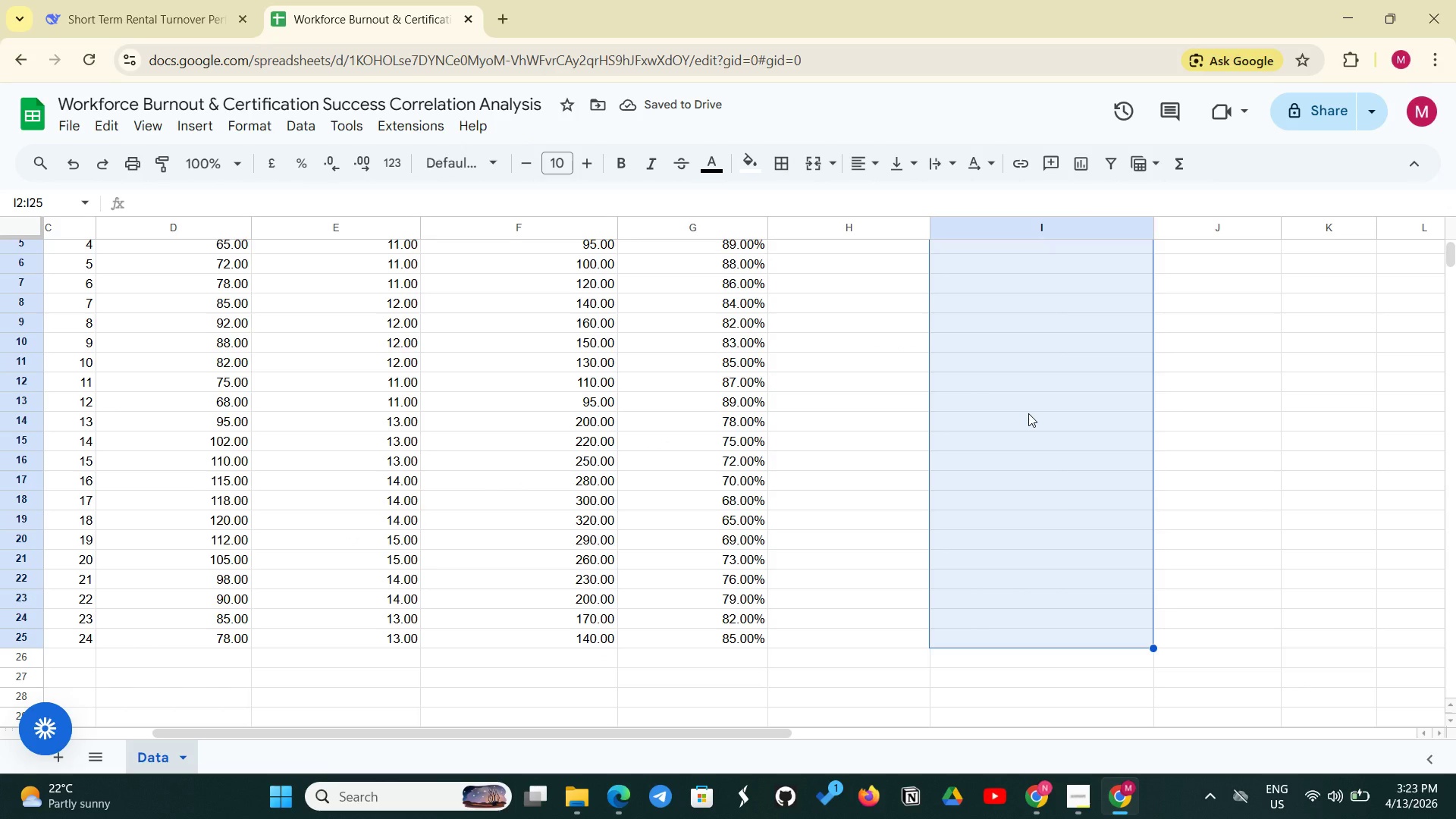 
scroll: coordinate [142, 565], scroll_direction: up, amount: 12.0
 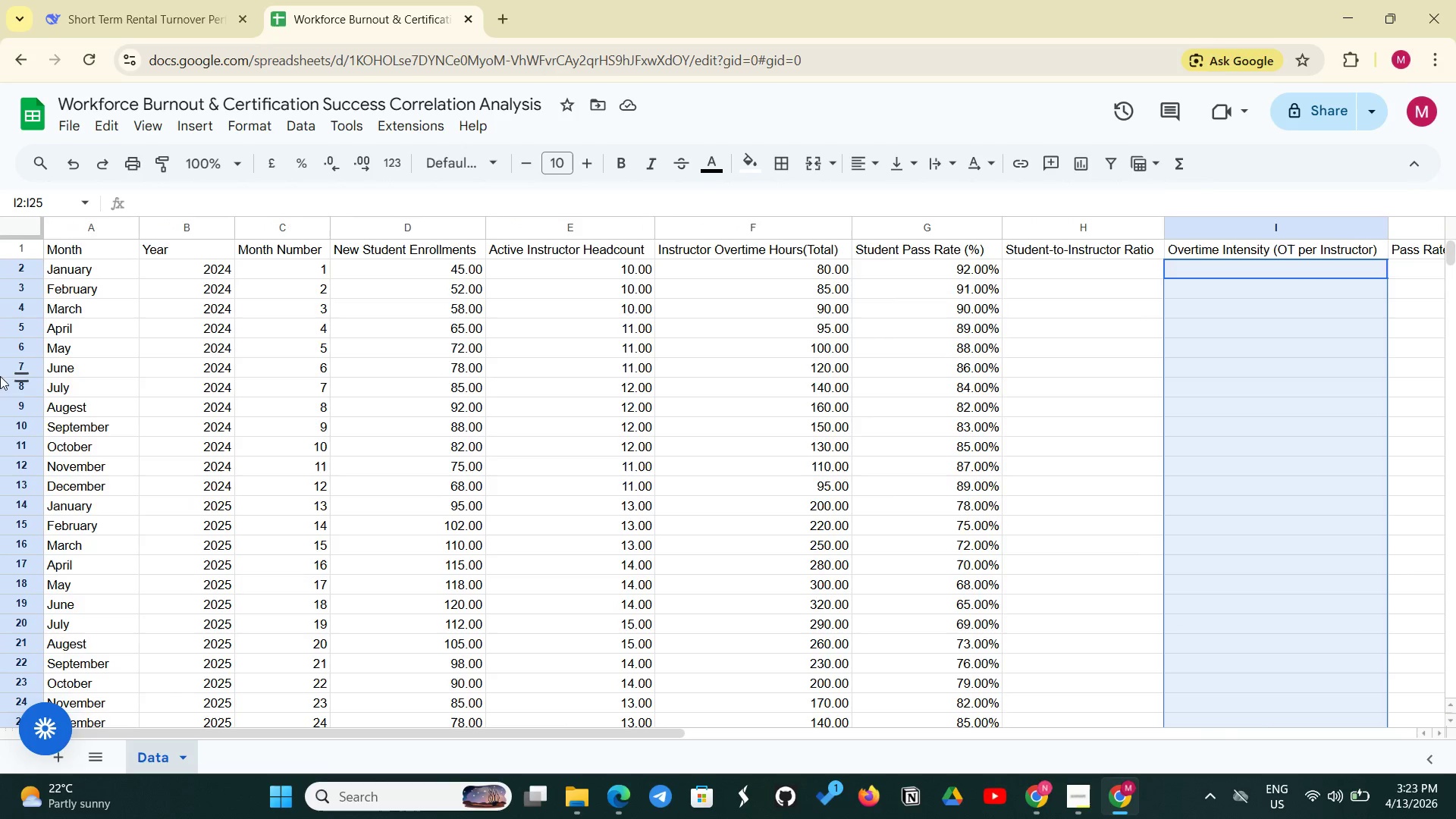 
left_click_drag(start_coordinate=[95, 246], to_coordinate=[1239, 246])
 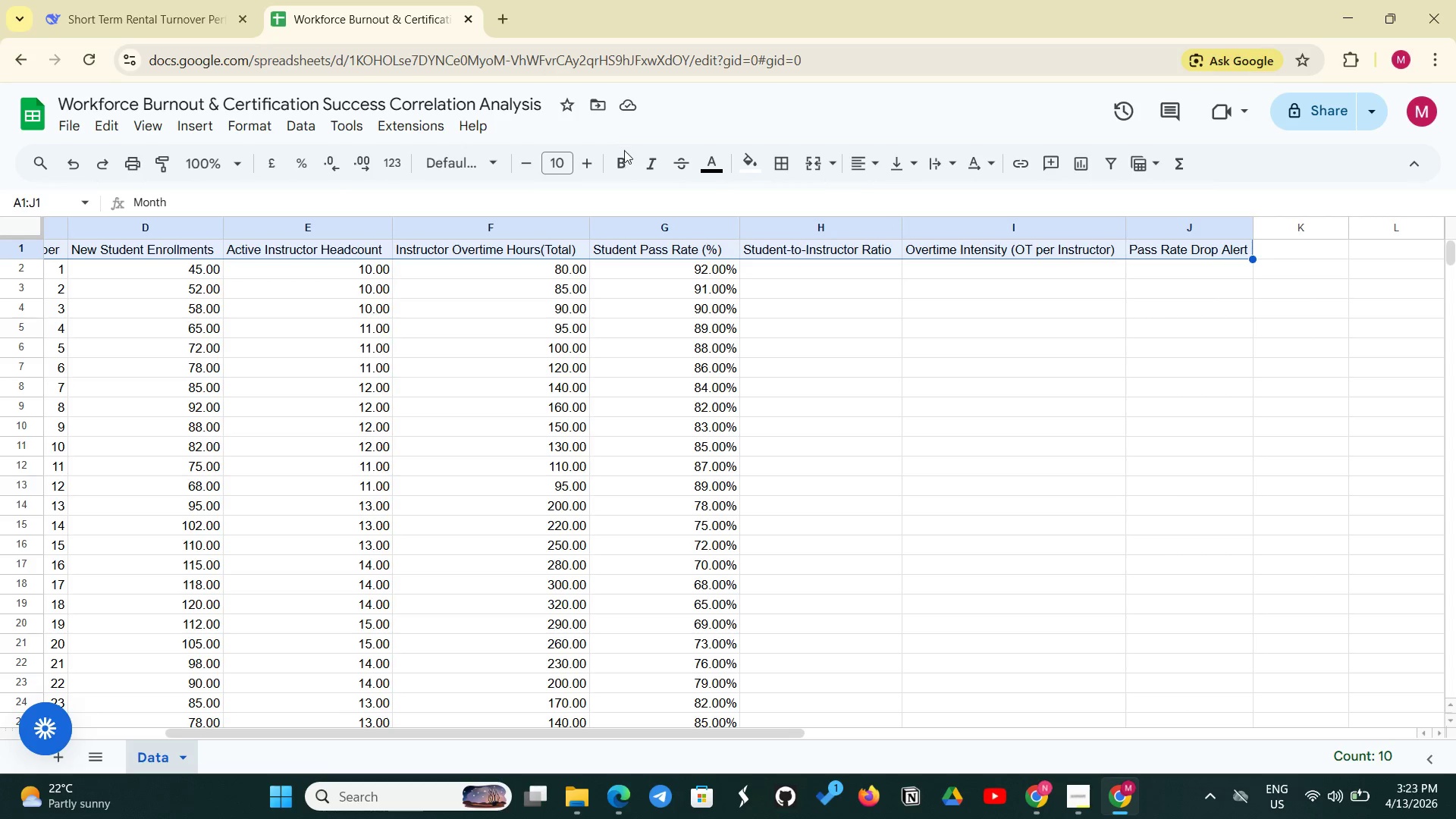 
left_click([622, 158])
 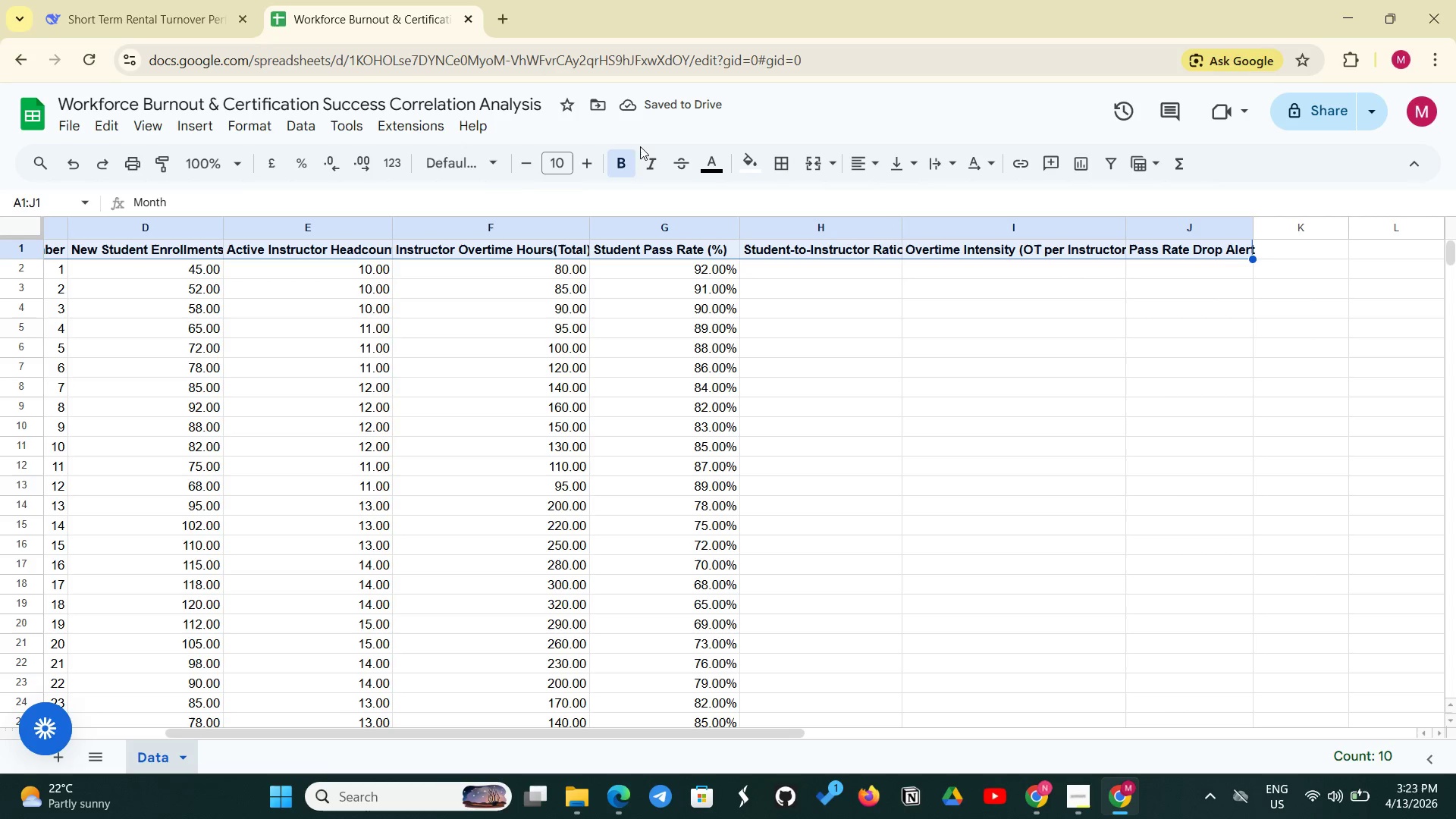 
wait(5.05)
 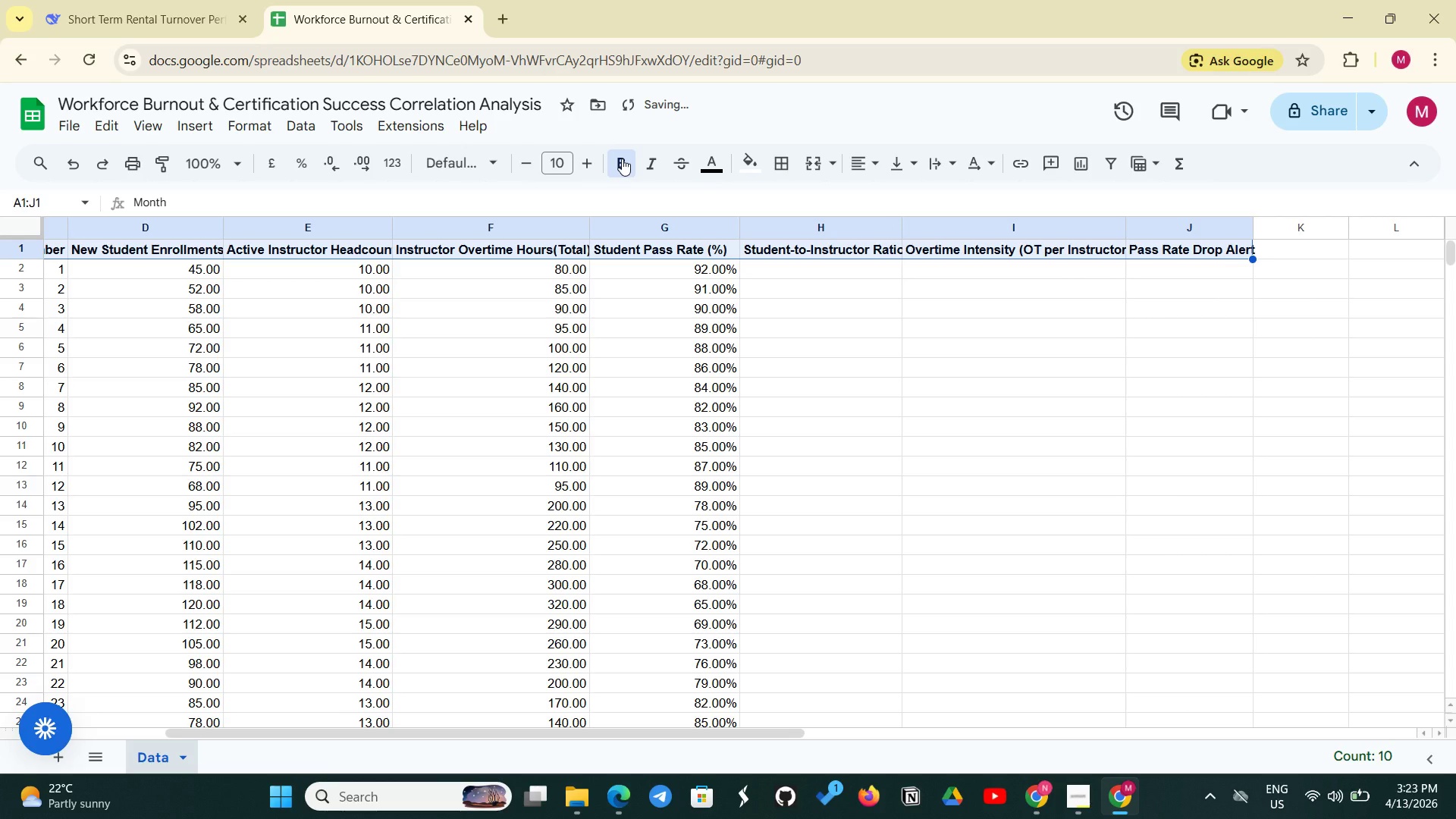 
left_click([760, 165])
 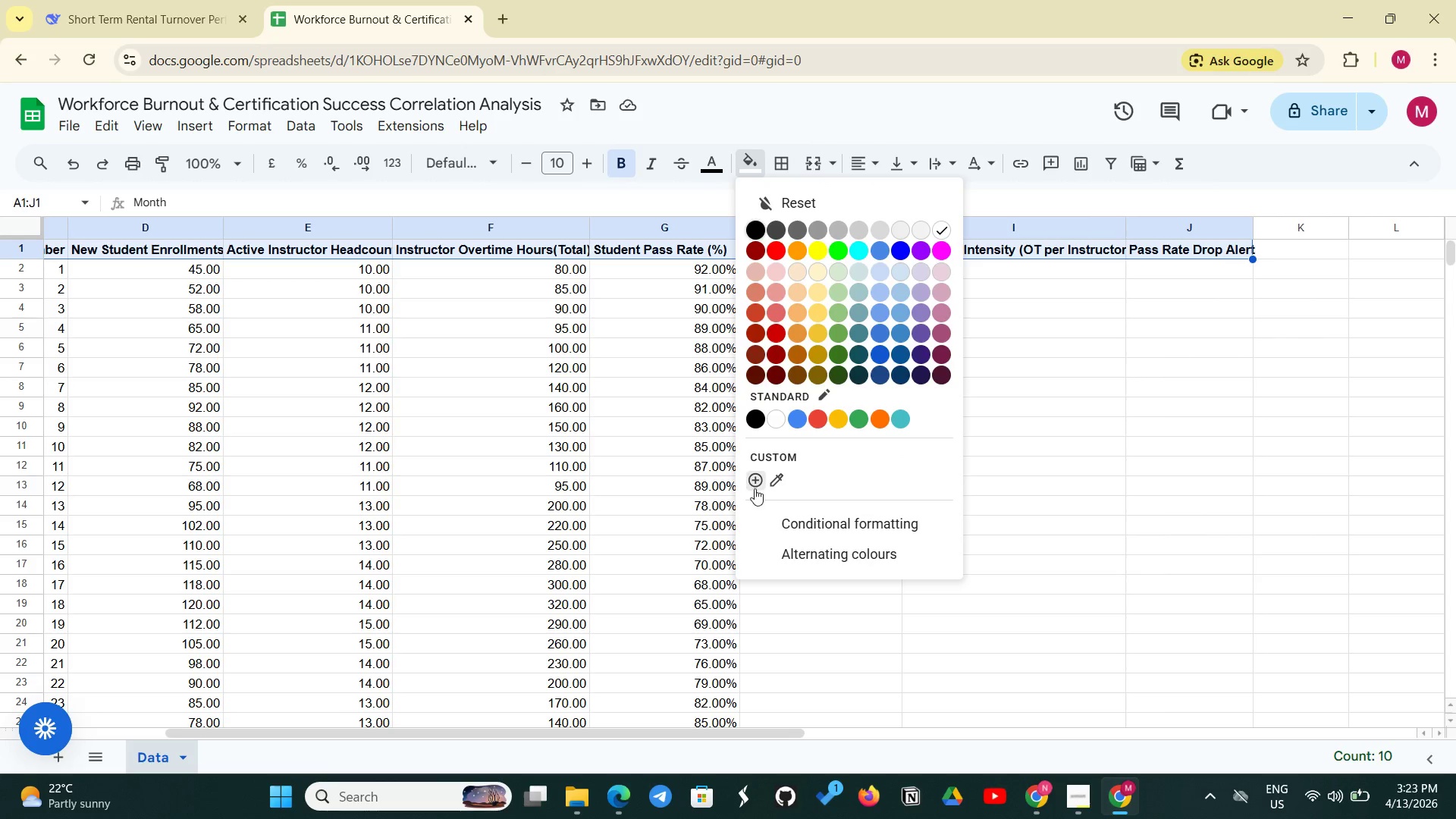 
left_click([756, 485])
 